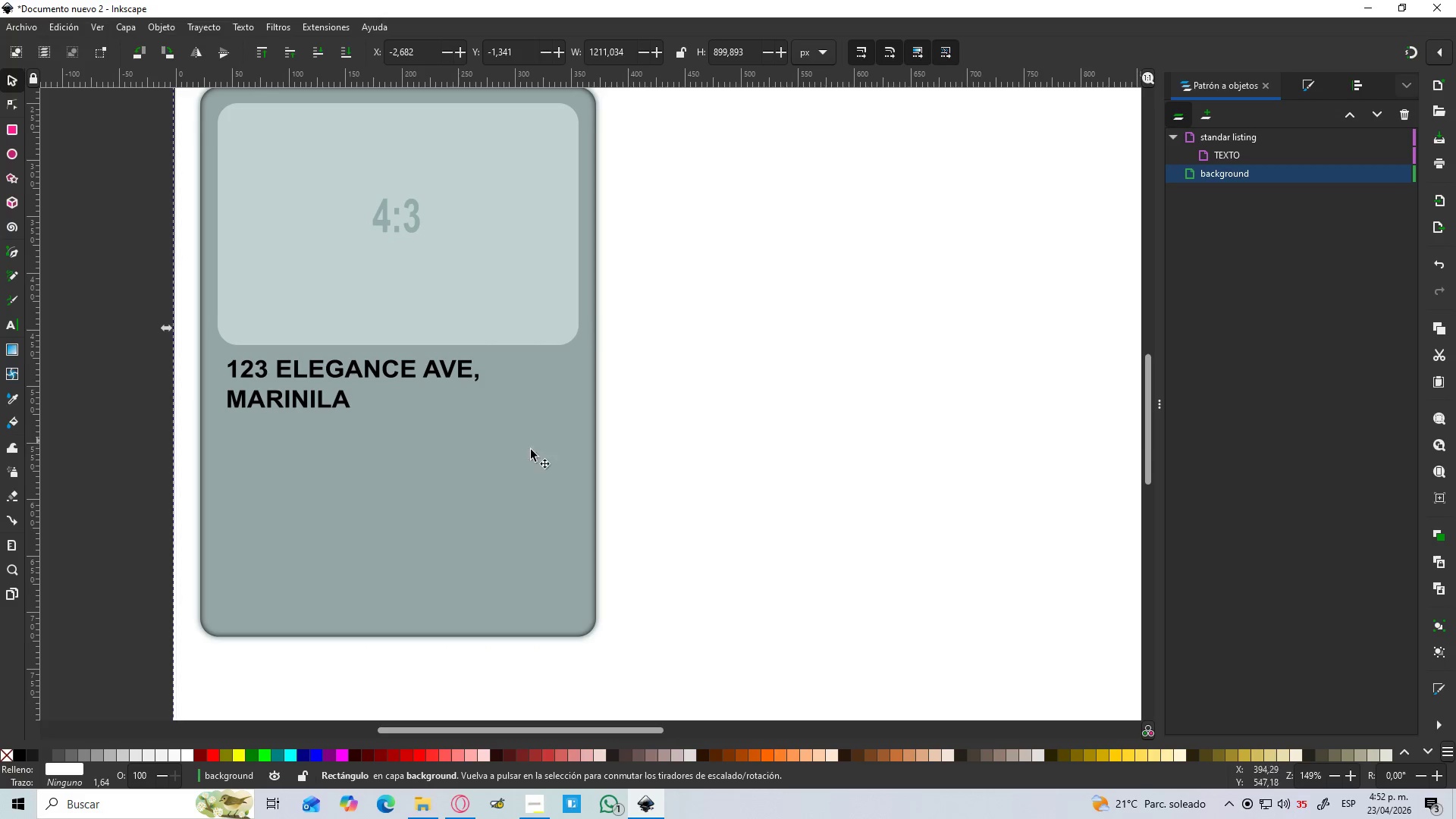 
triple_click([475, 474])
 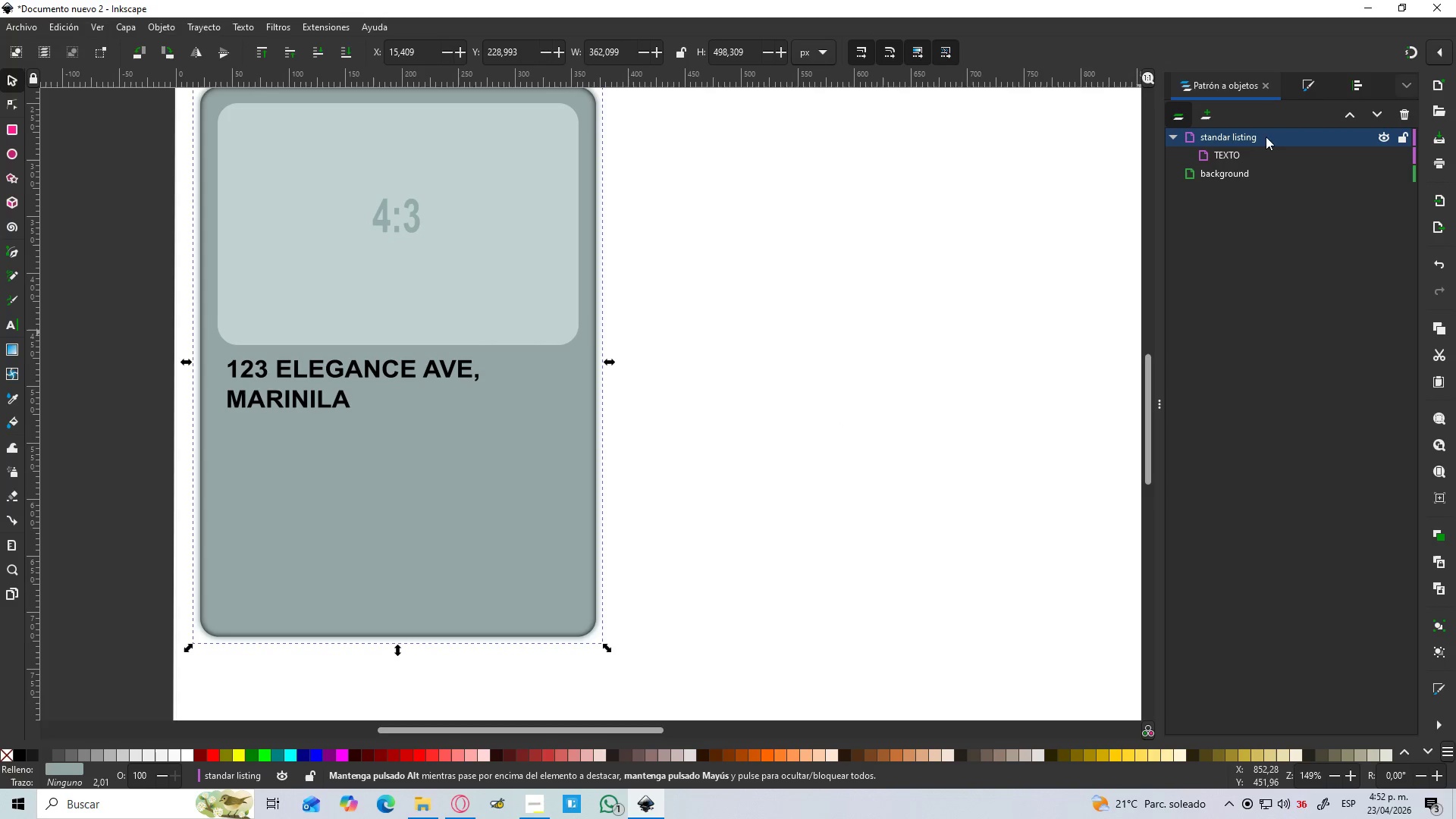 
left_click([1260, 154])
 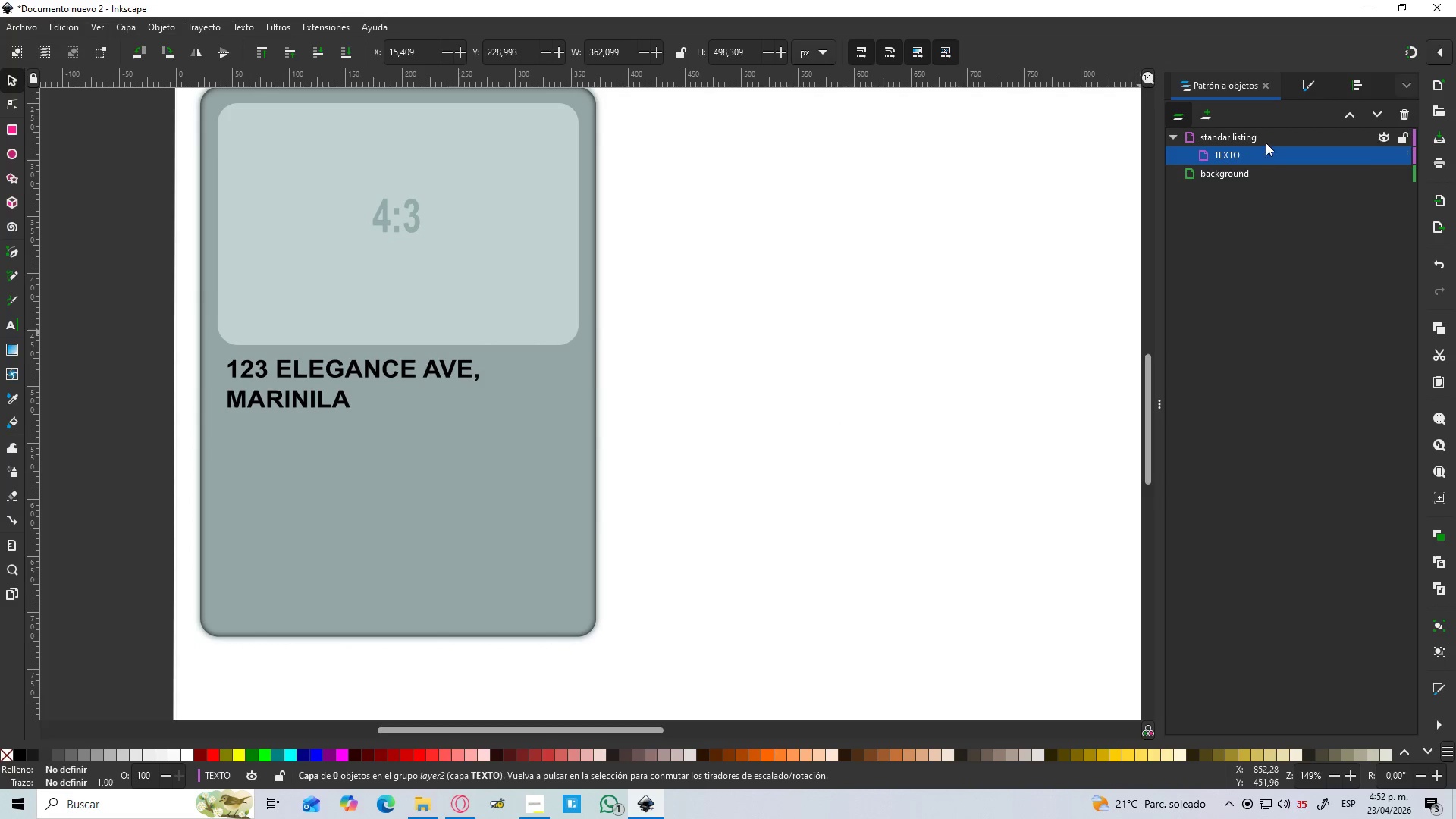 
left_click([1272, 140])
 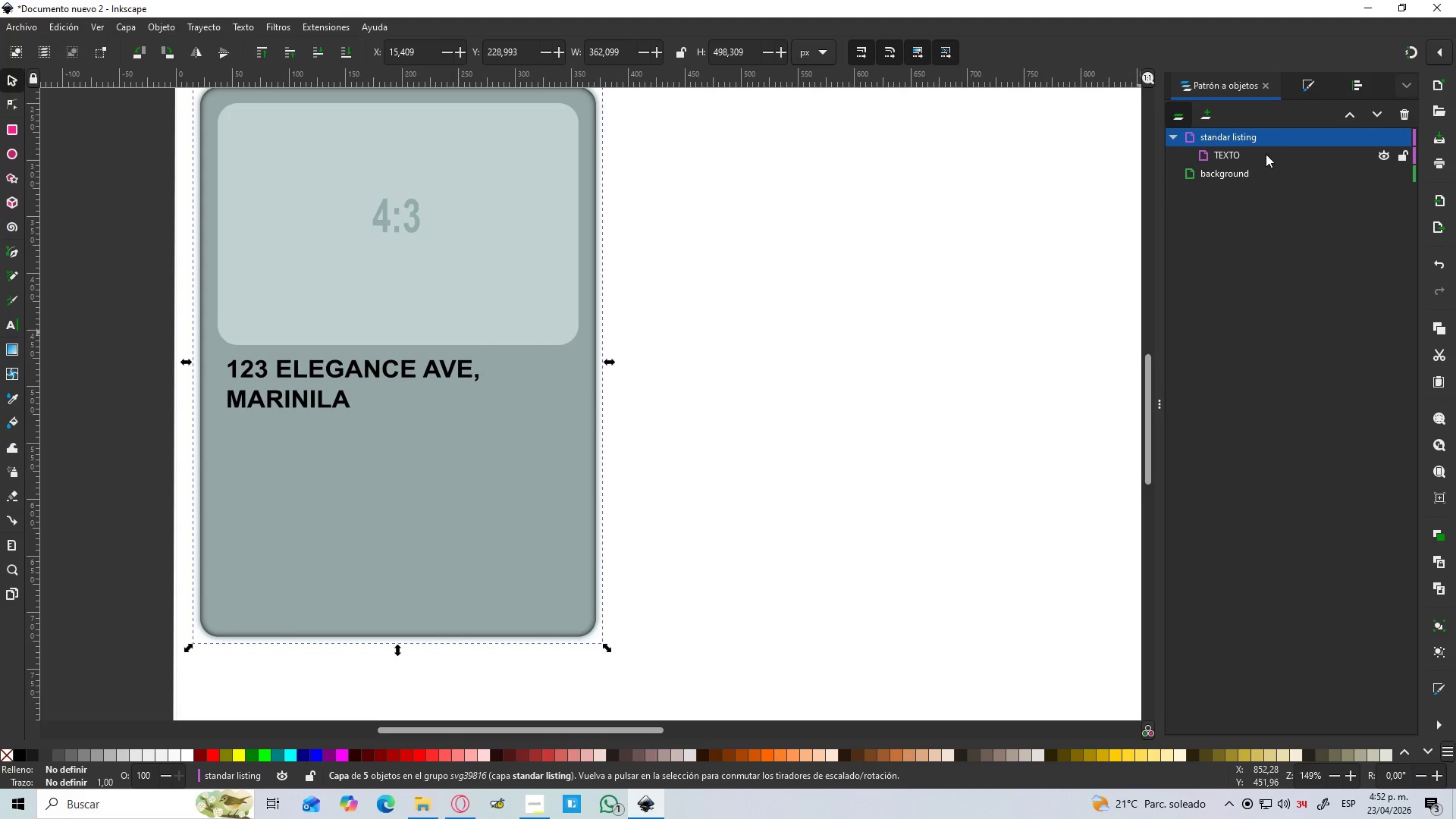 
left_click([1266, 154])
 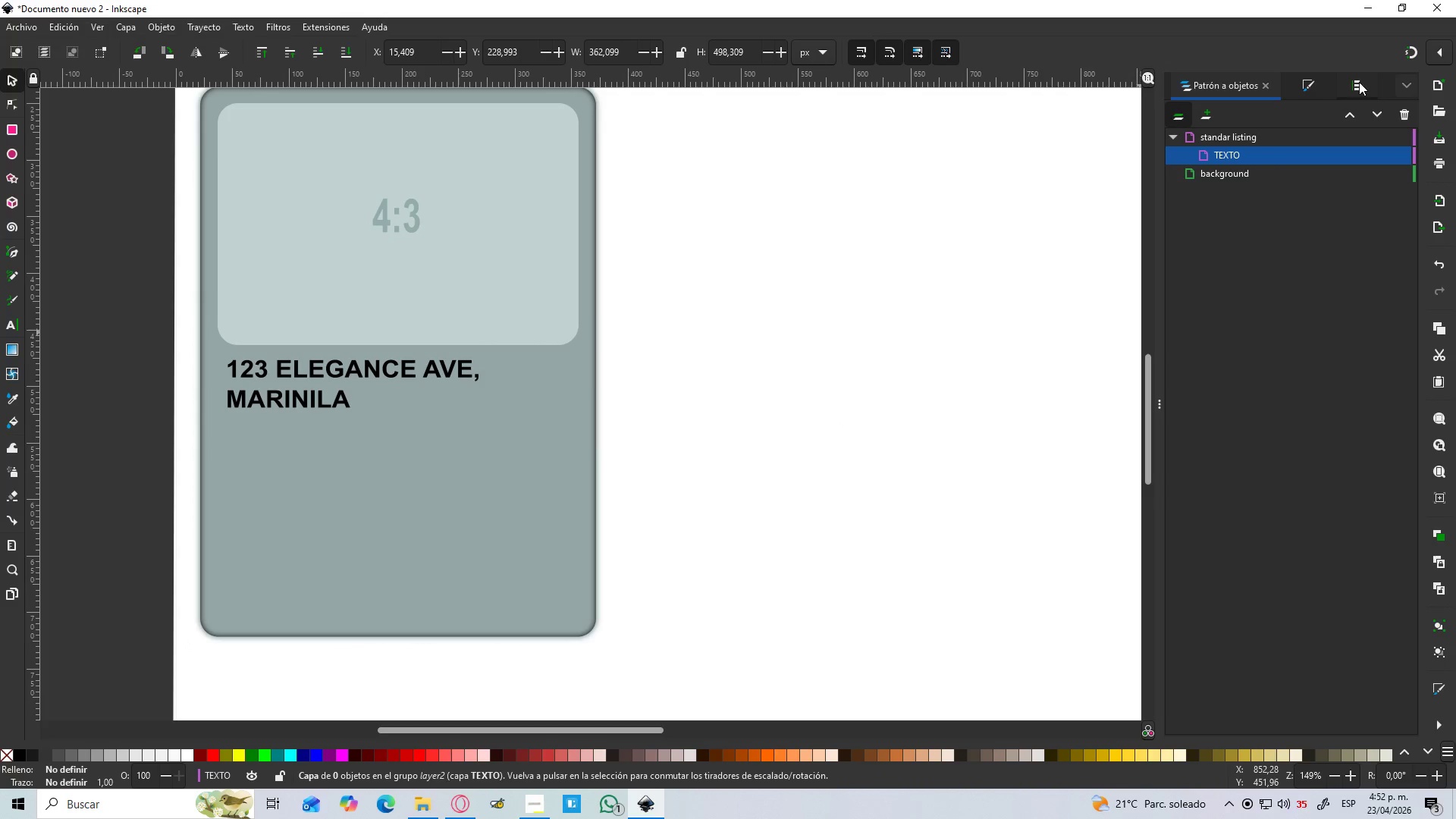 
left_click([1360, 83])
 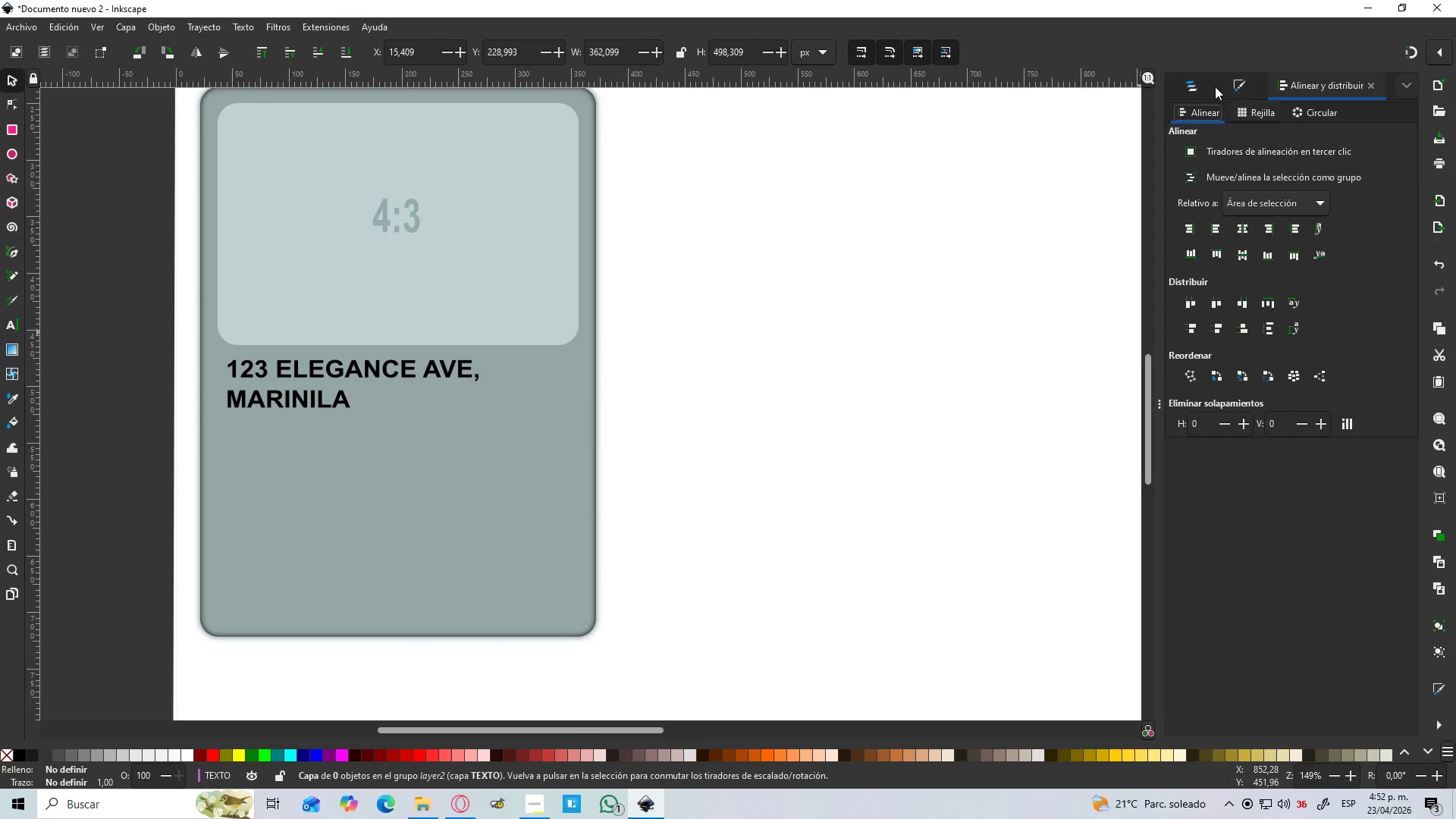 
left_click([1192, 85])
 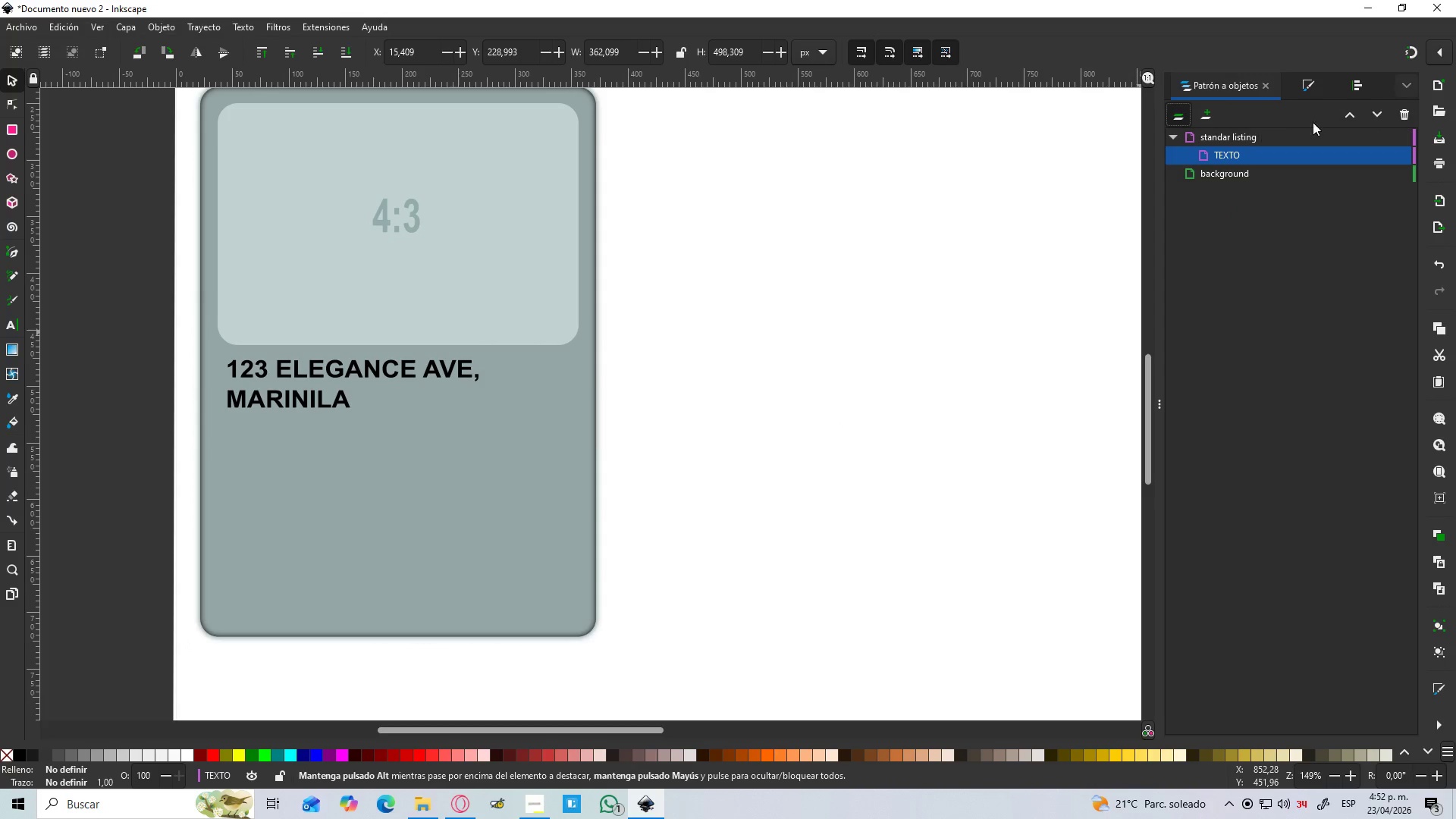 
left_click([1378, 118])
 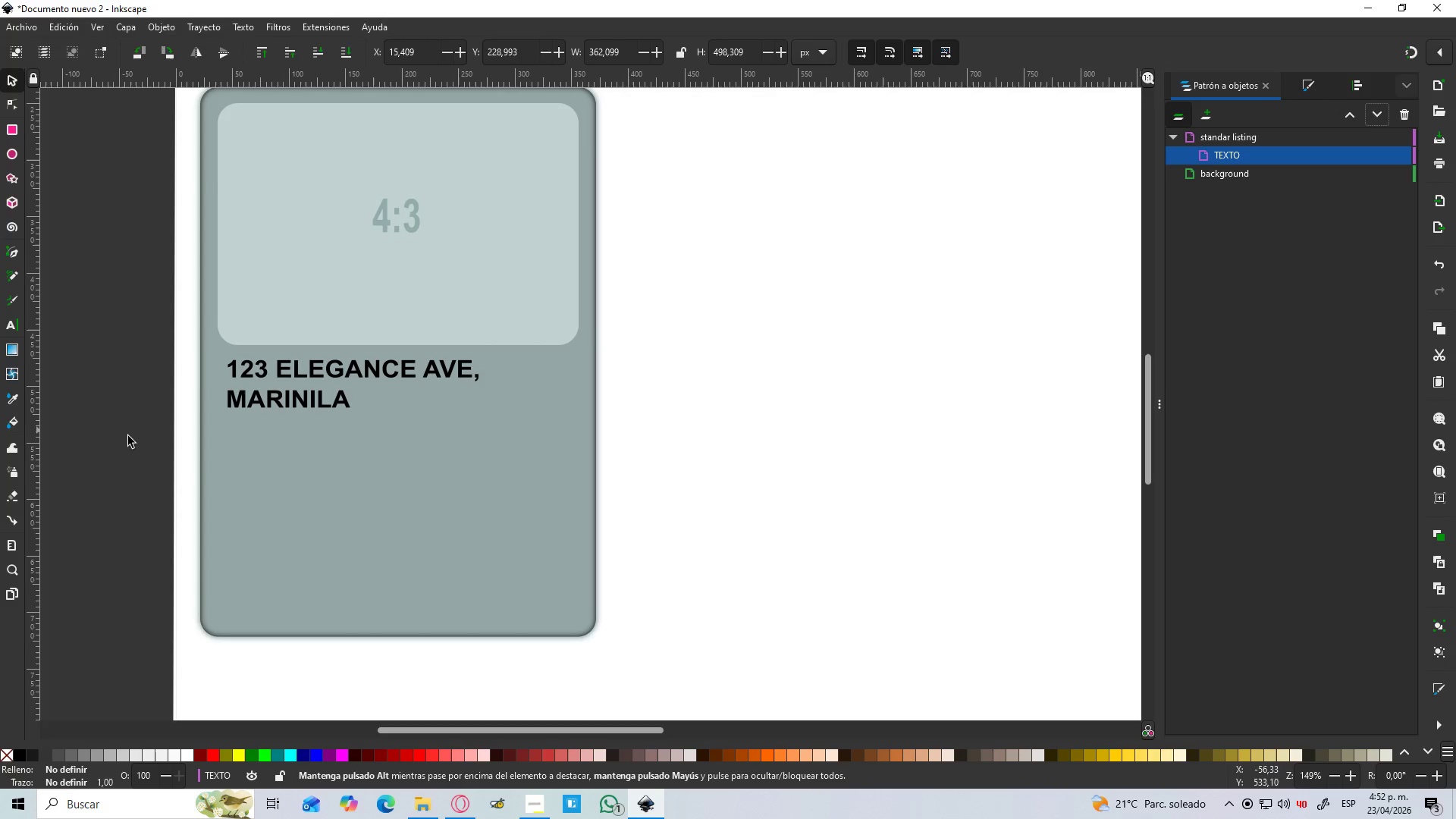 
left_click([356, 472])
 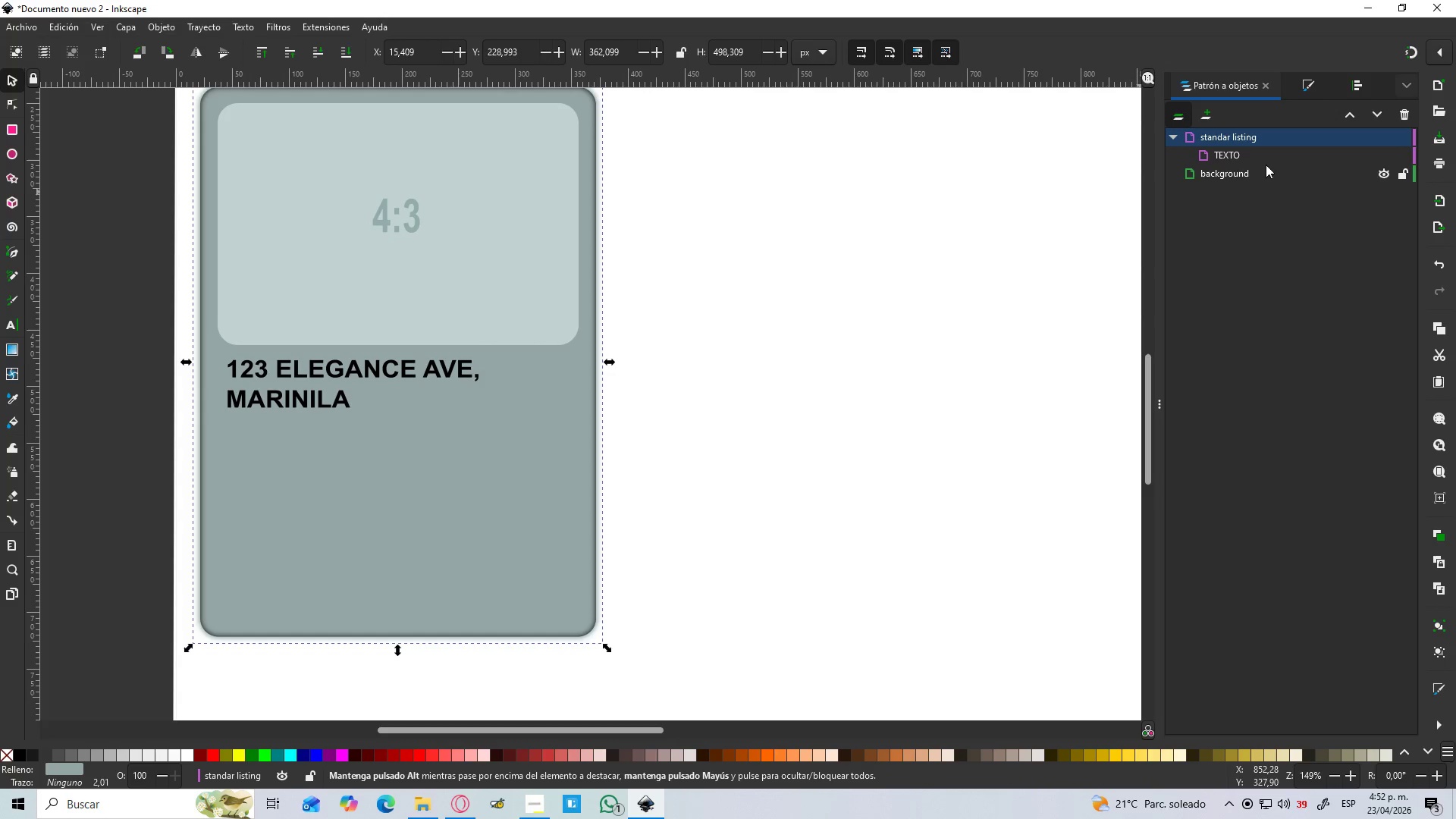 
left_click([1257, 158])
 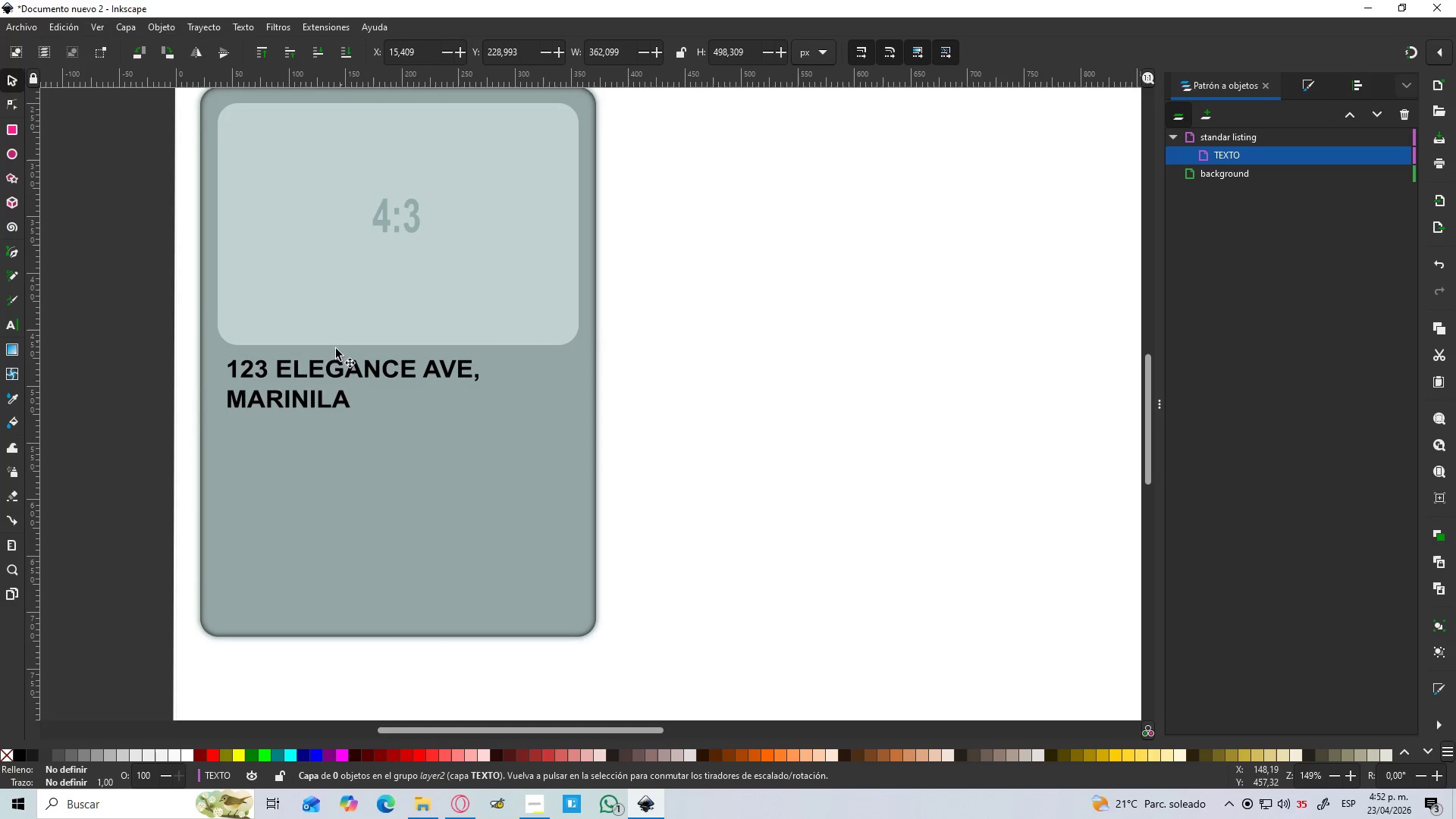 
left_click([301, 384])
 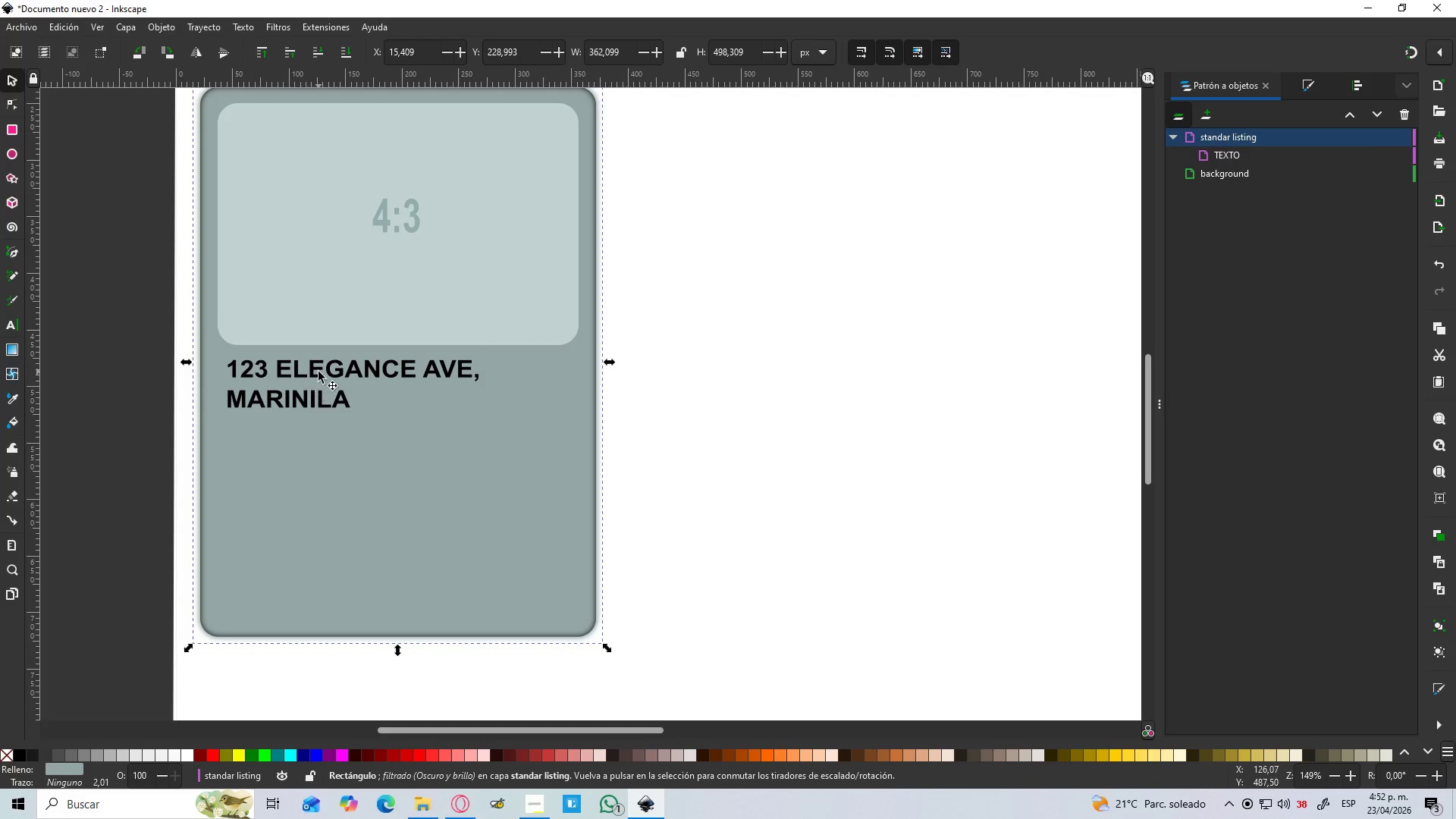 
left_click([318, 372])
 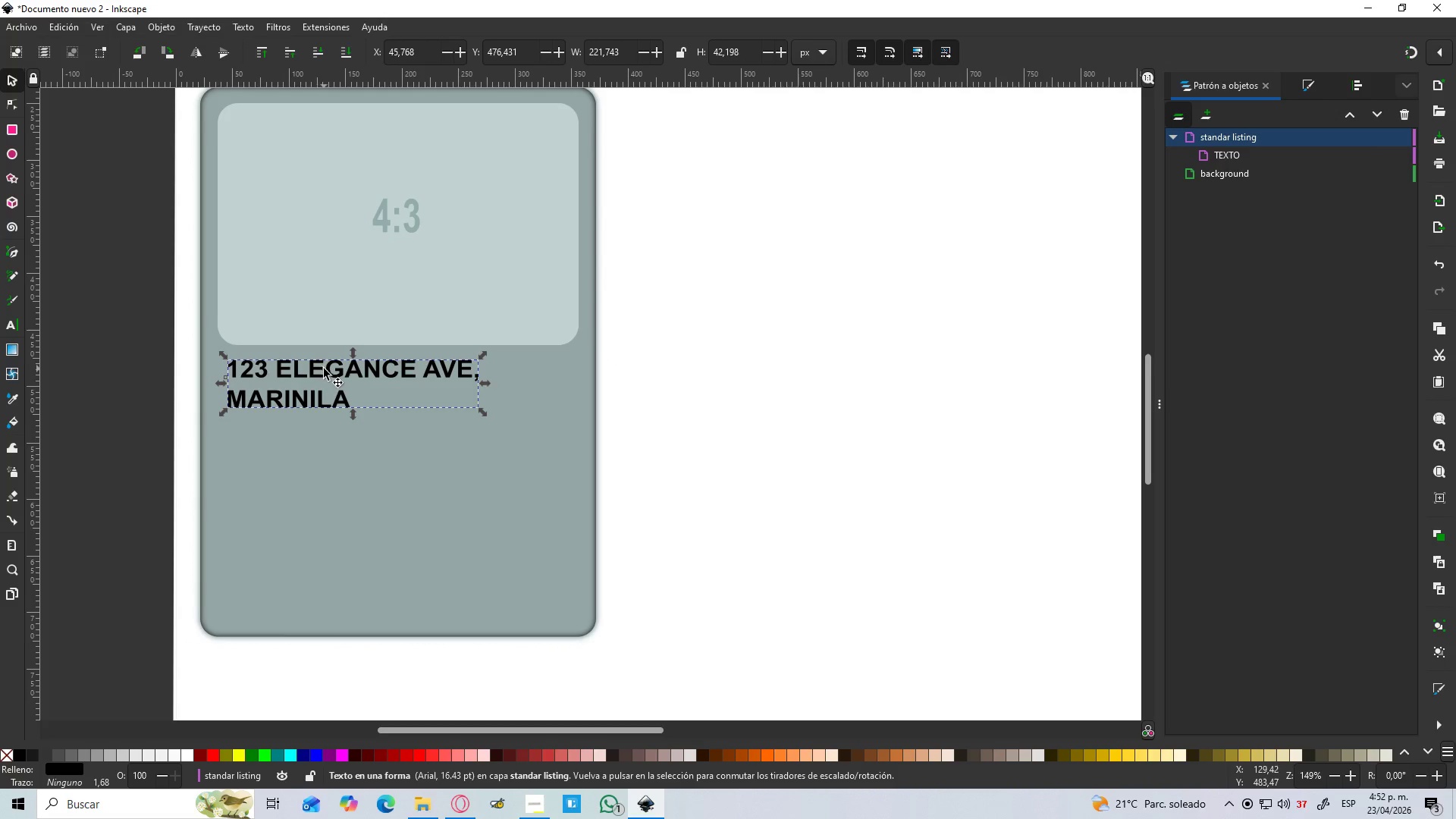 
key(Control+X)
 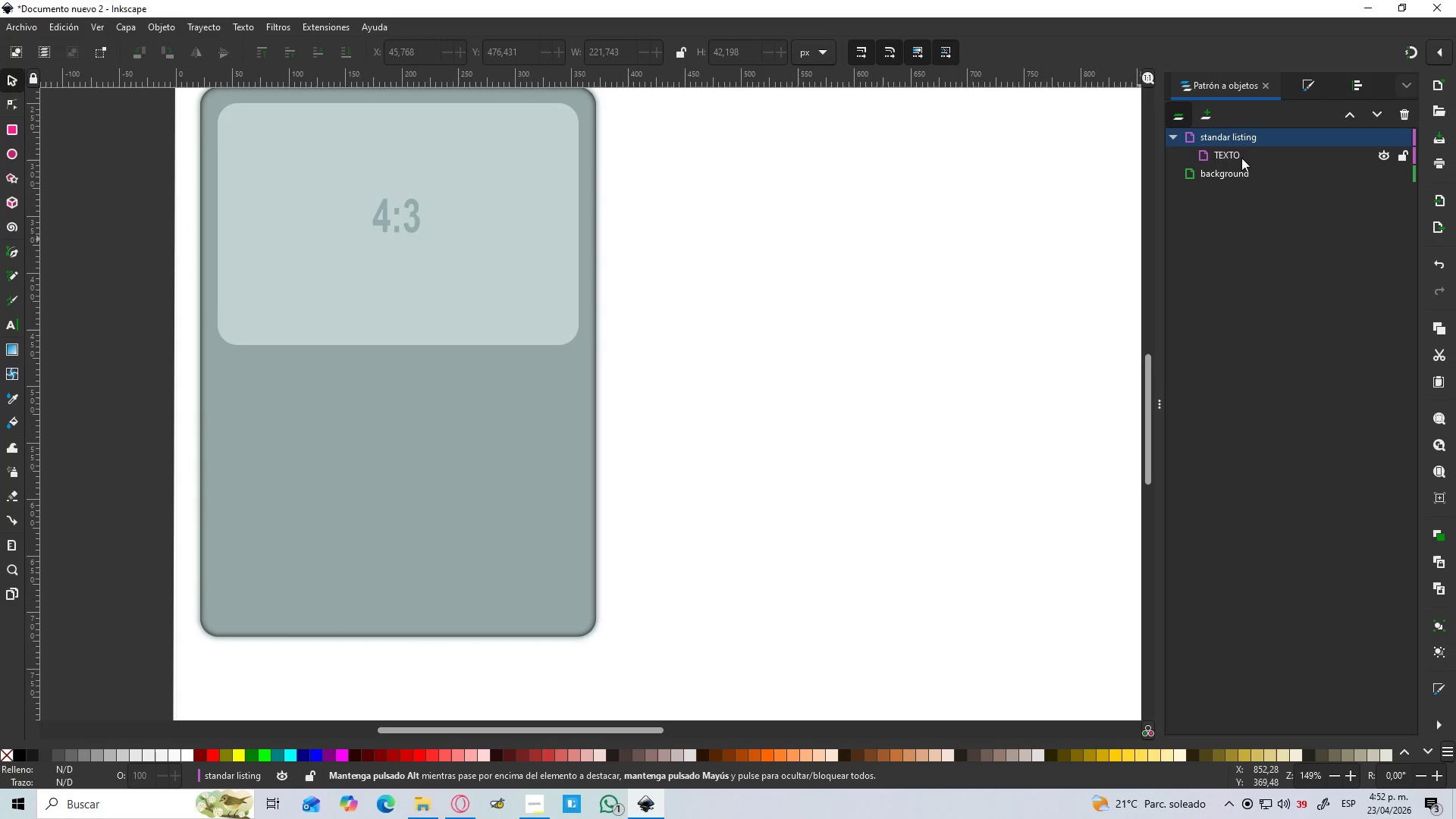 
double_click([1241, 158])
 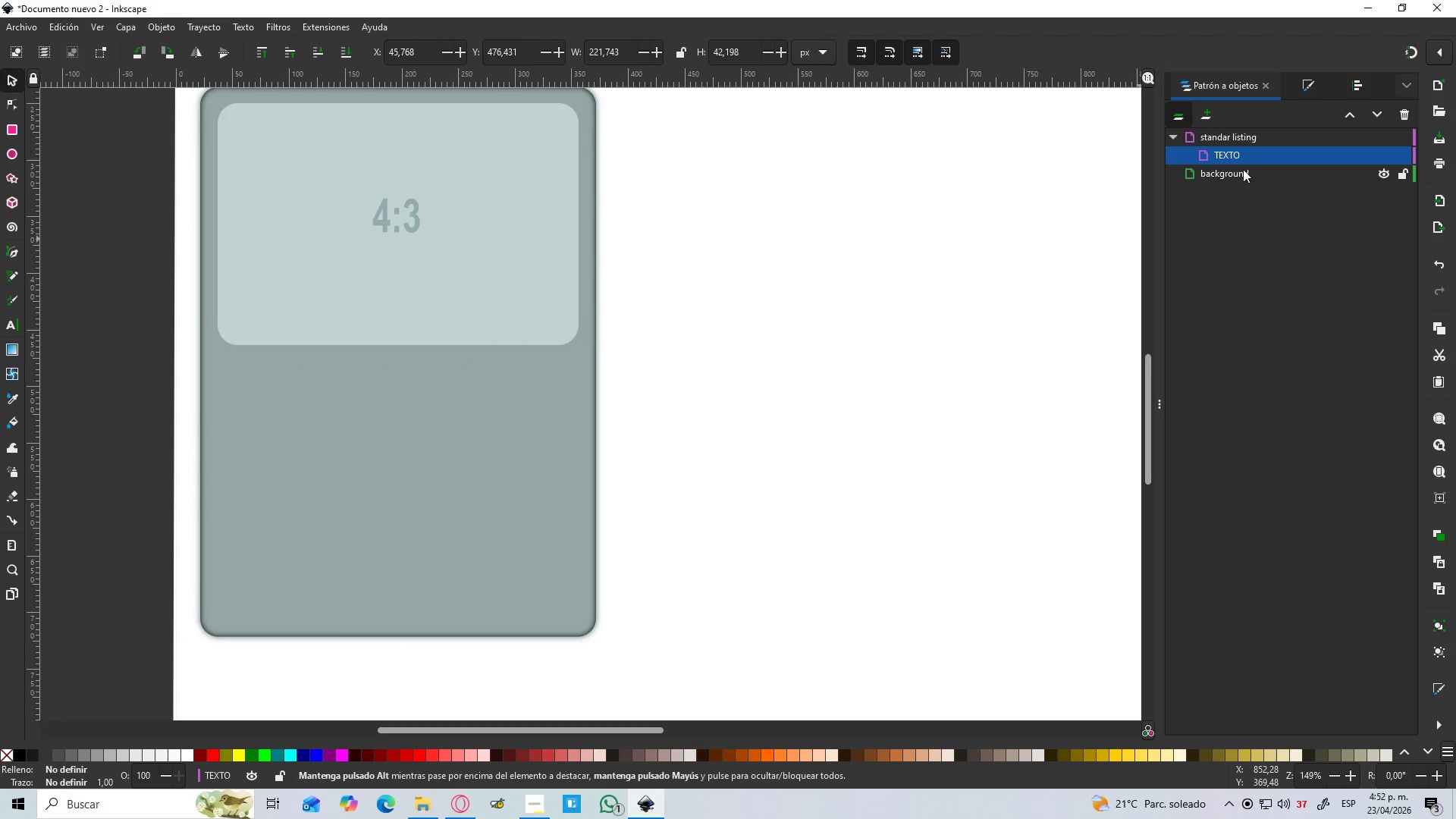 
key(Control+V)
 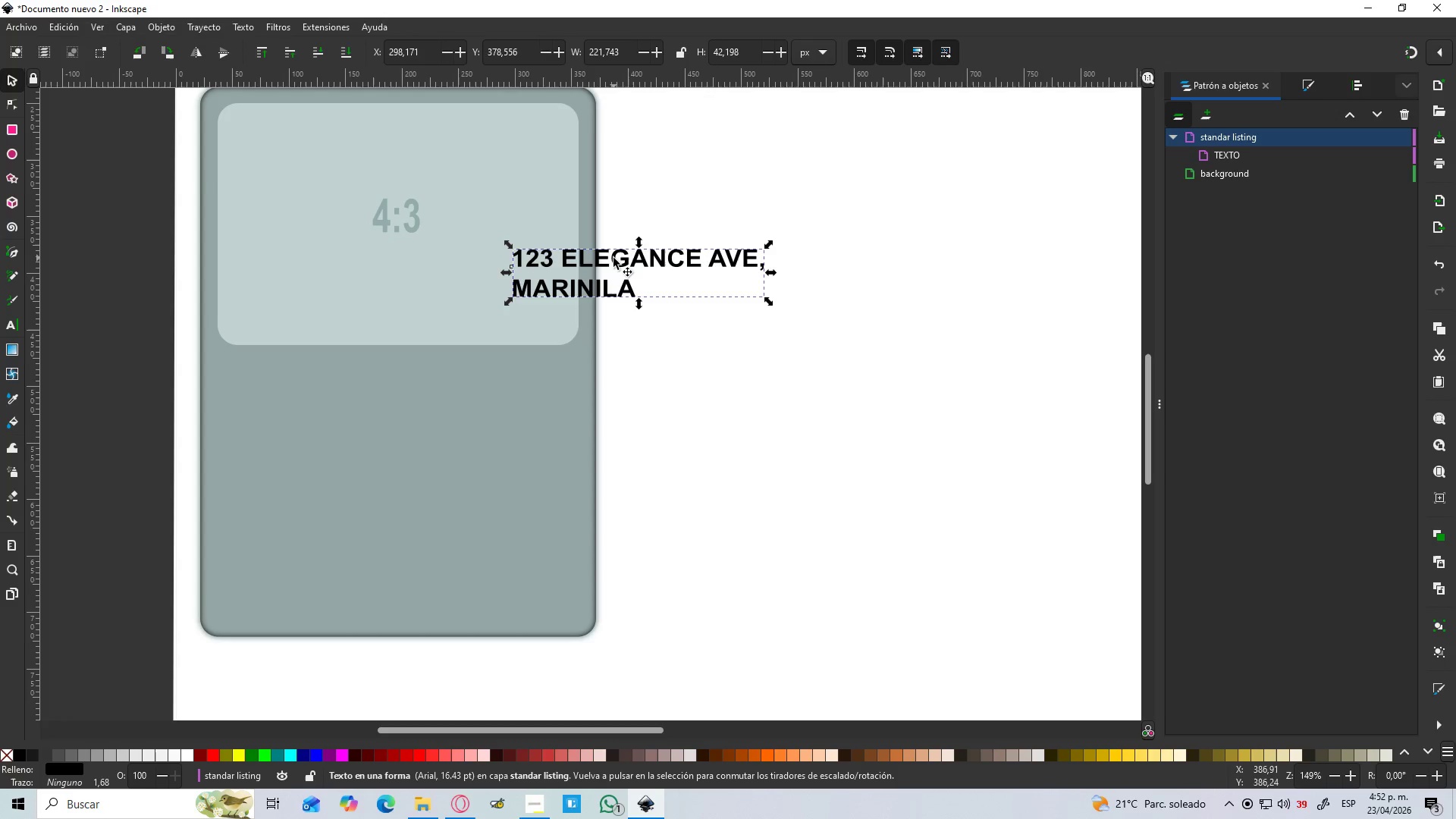 
left_click_drag(start_coordinate=[614, 253], to_coordinate=[325, 385])
 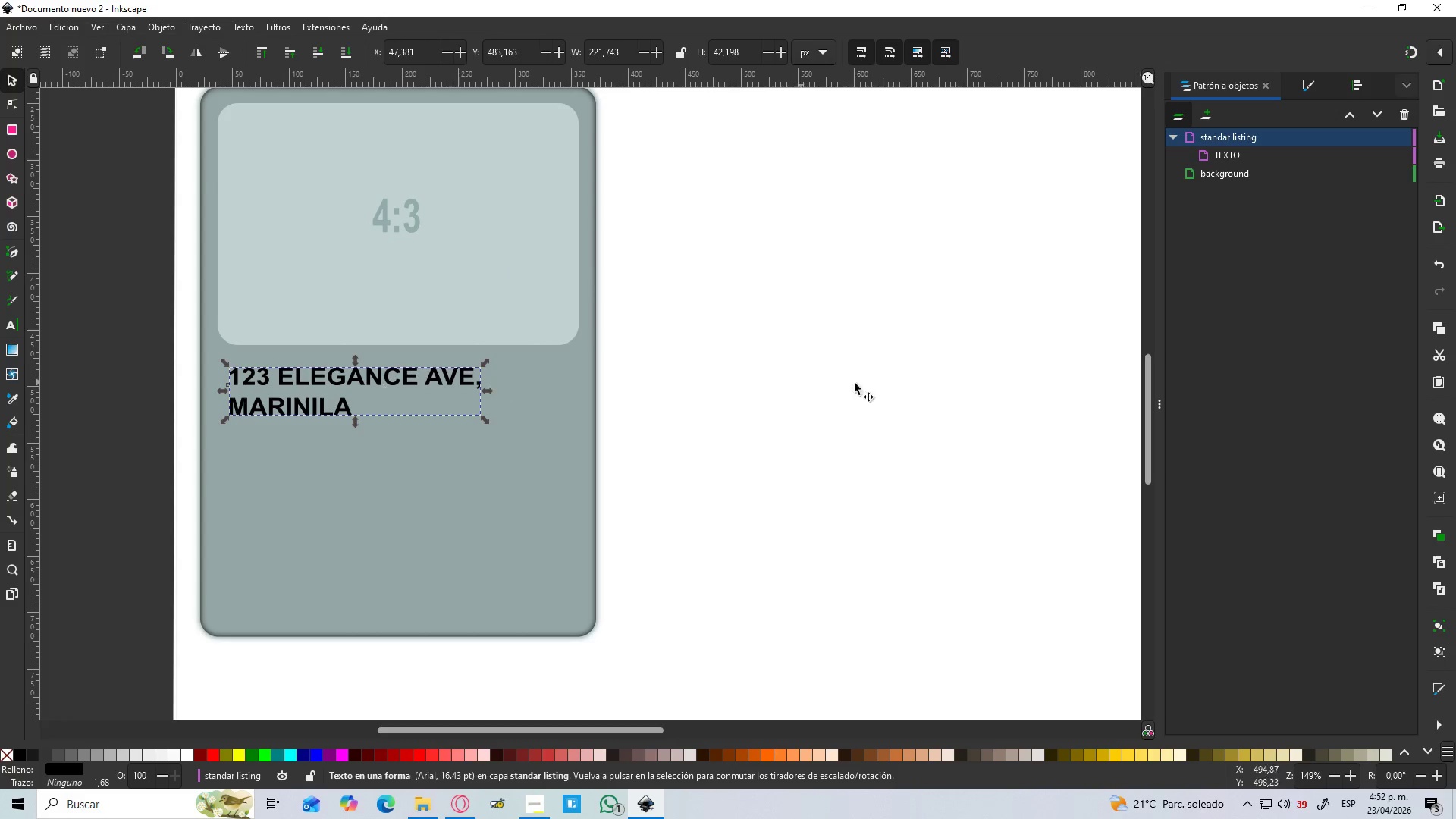 
left_click([869, 388])
 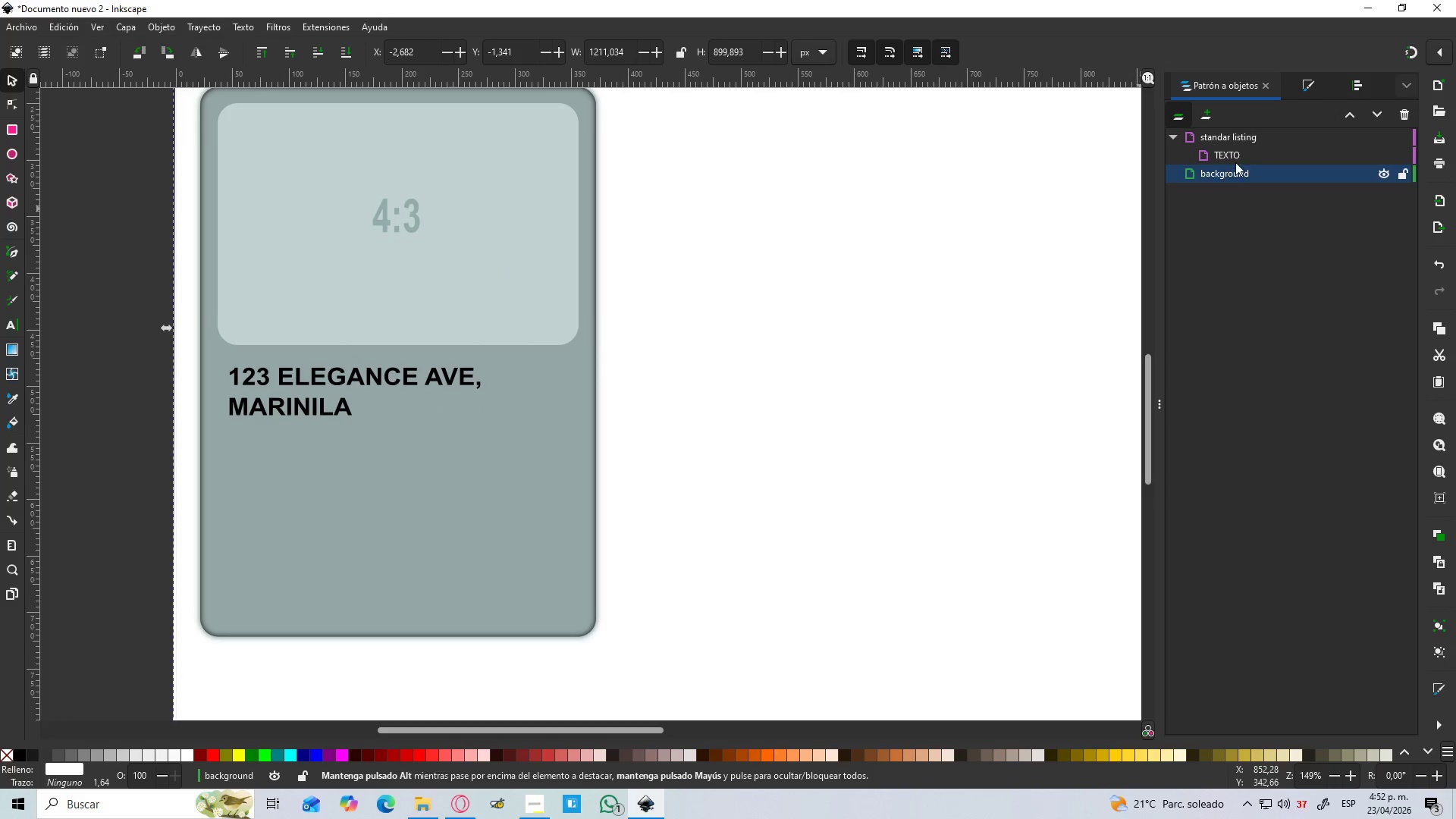 
left_click([1247, 138])
 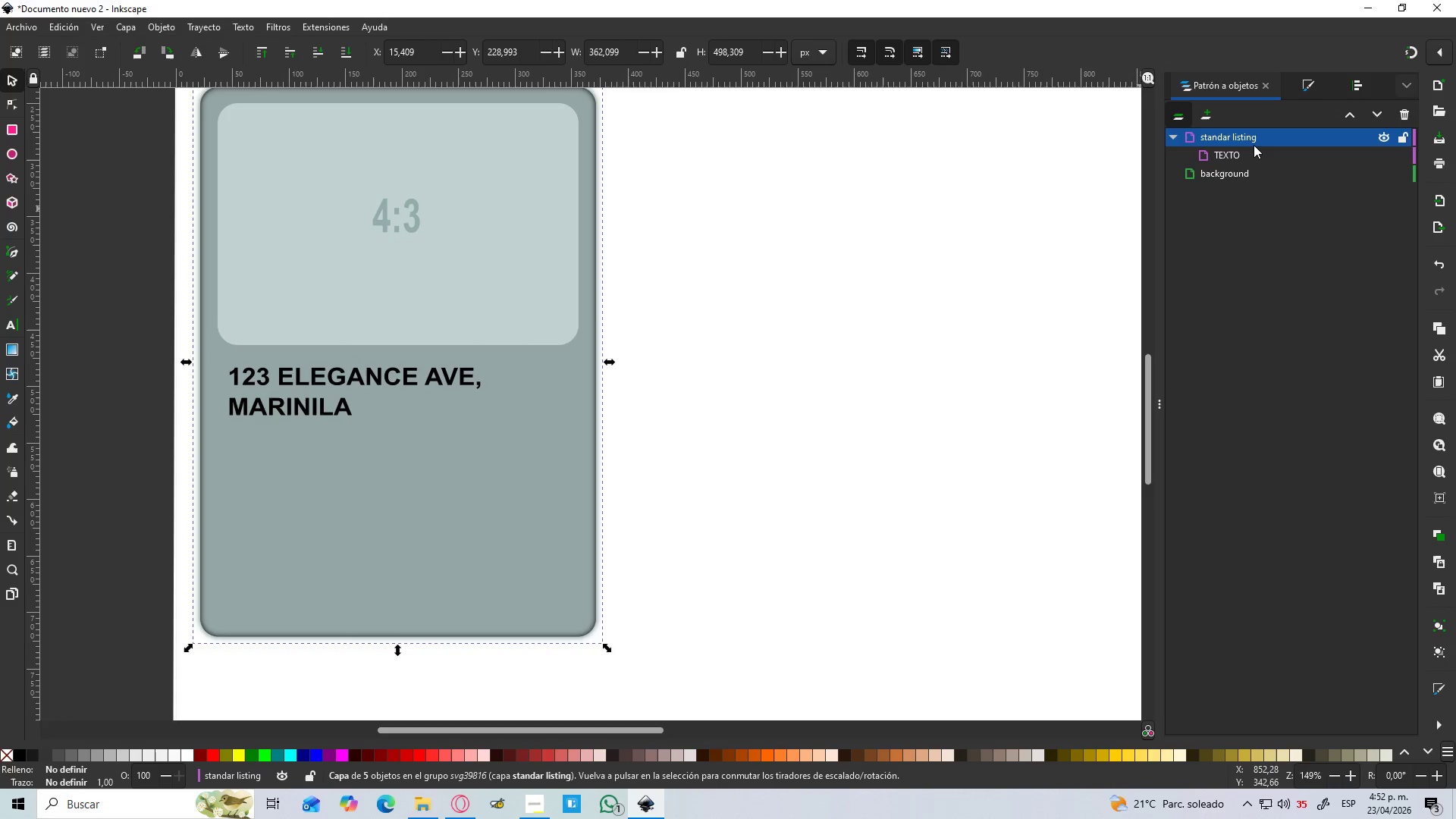 
left_click([1253, 154])
 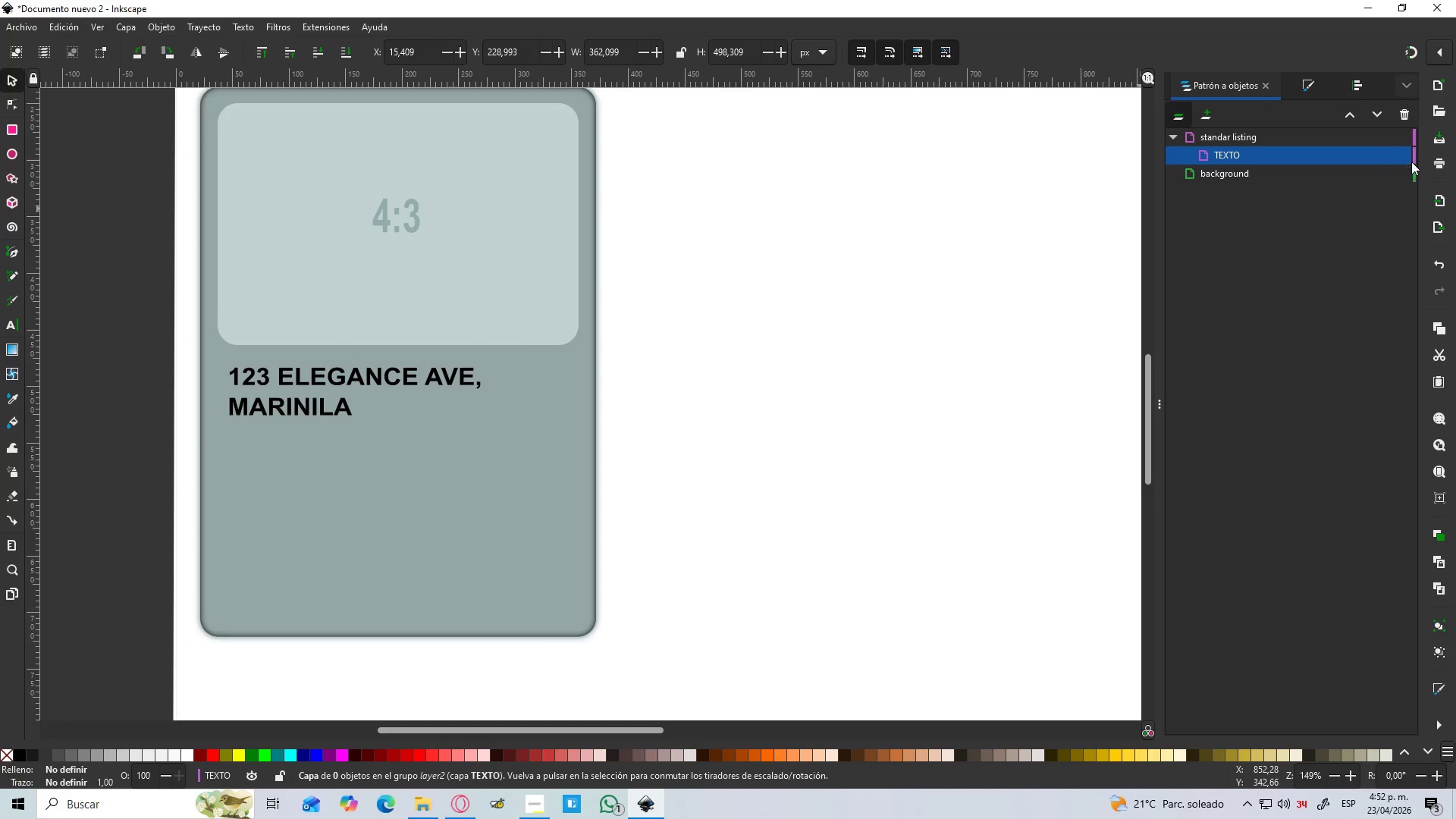 
left_click([1410, 155])
 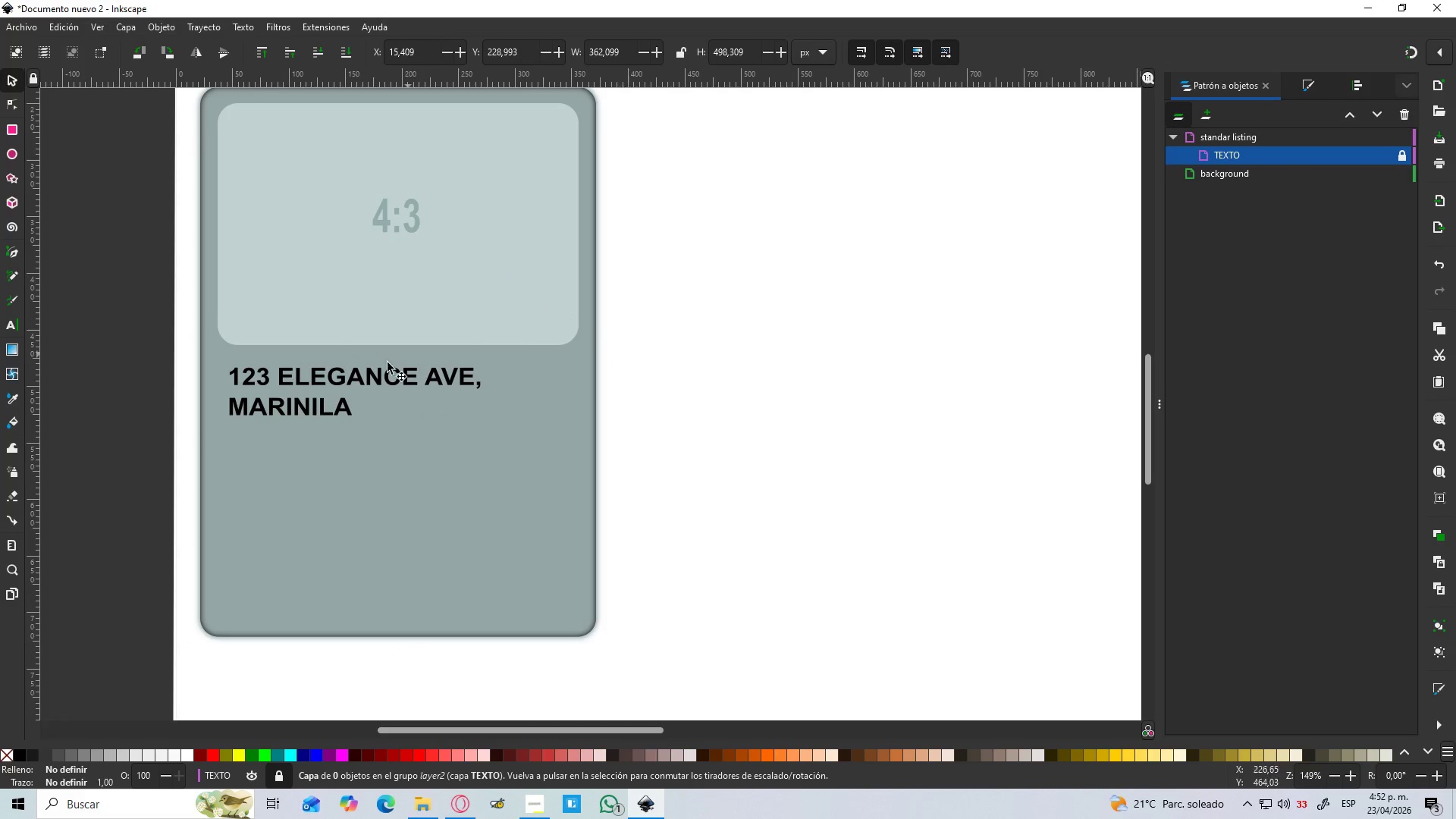 
left_click_drag(start_coordinate=[362, 384], to_coordinate=[378, 393])
 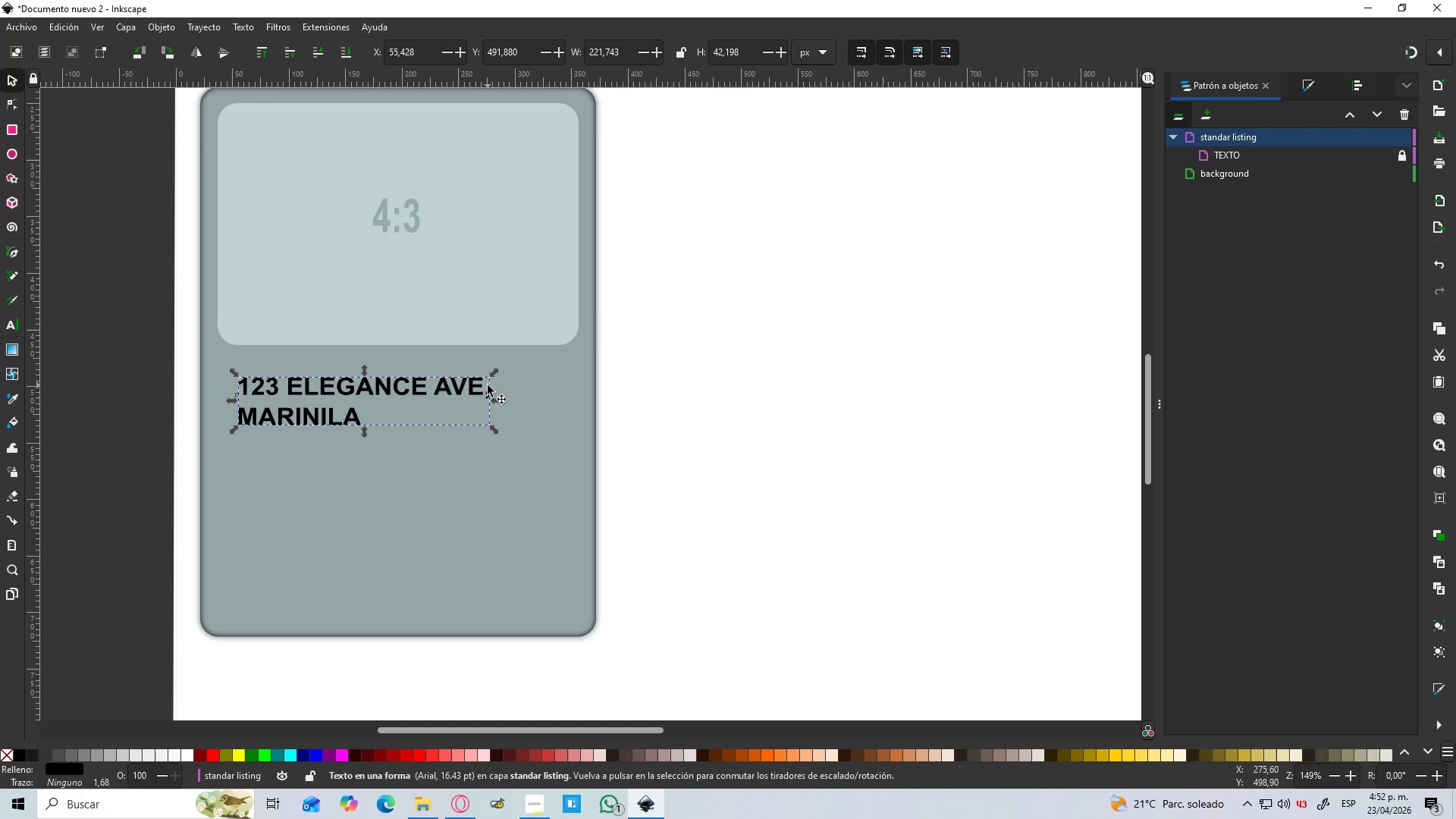 
hold_key(key=ControlLeft, duration=0.64)
 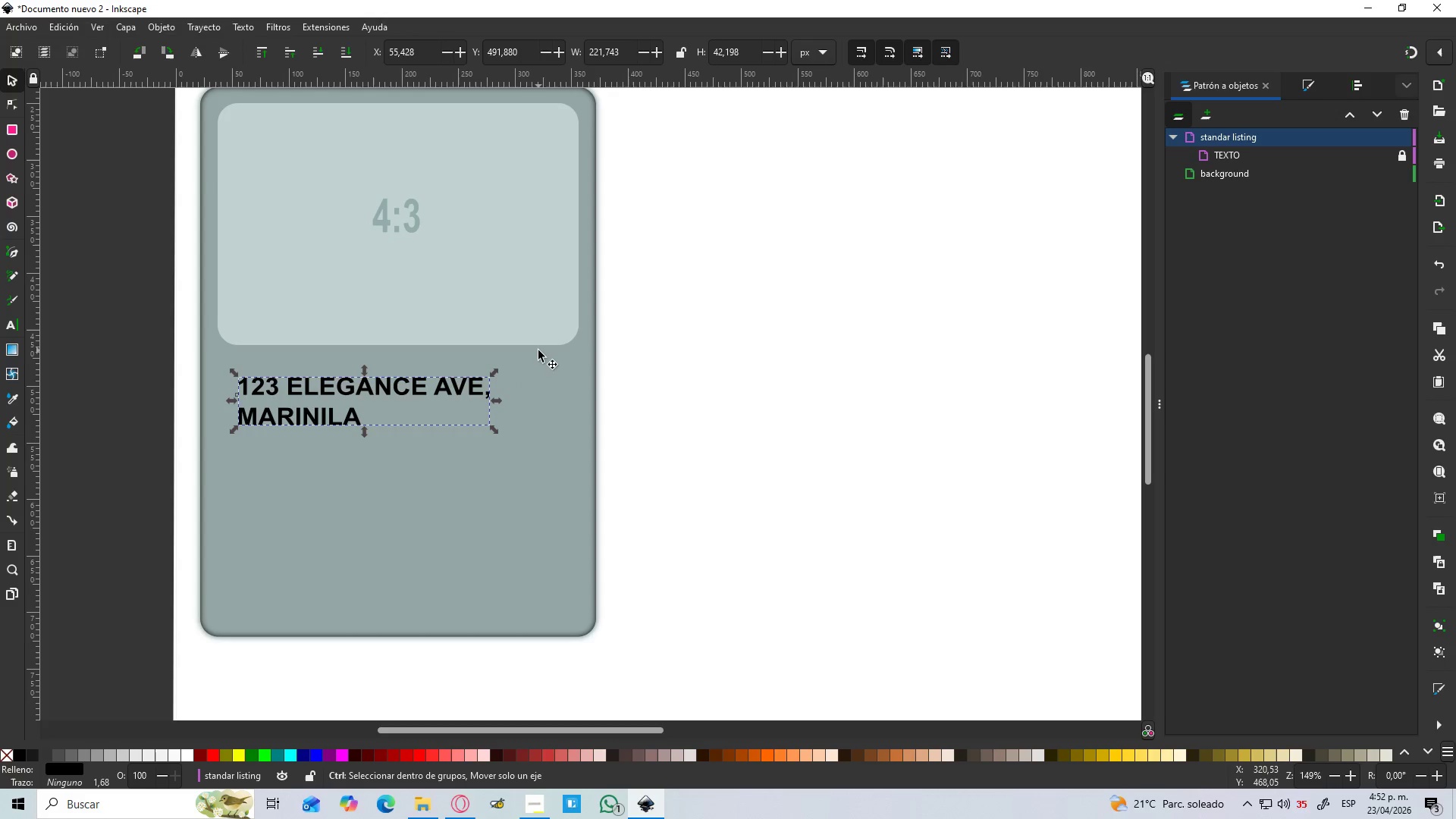 
hold_key(key=ControlLeft, duration=1.05)
 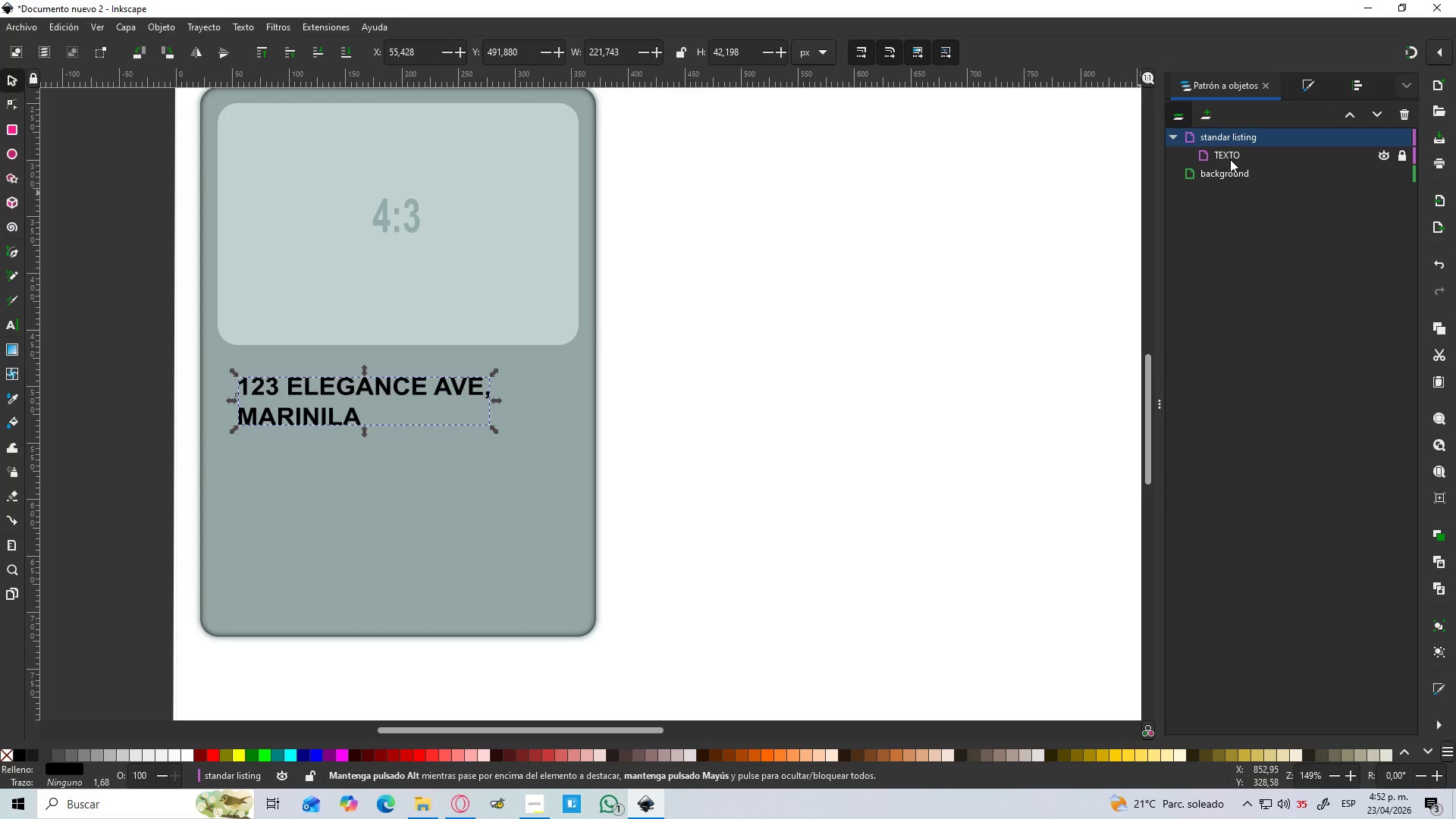 
left_click([1230, 159])
 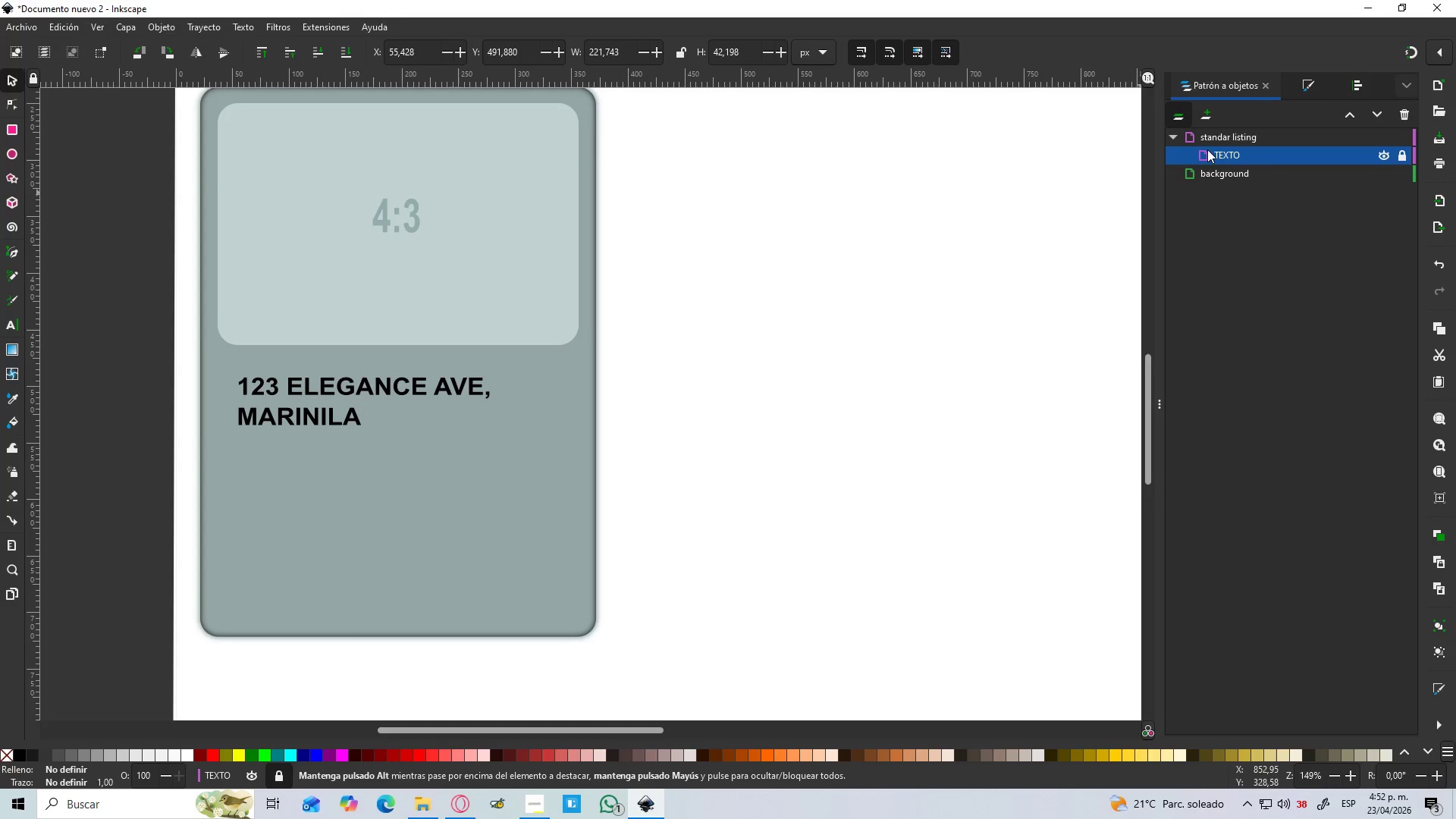 
left_click([1210, 158])
 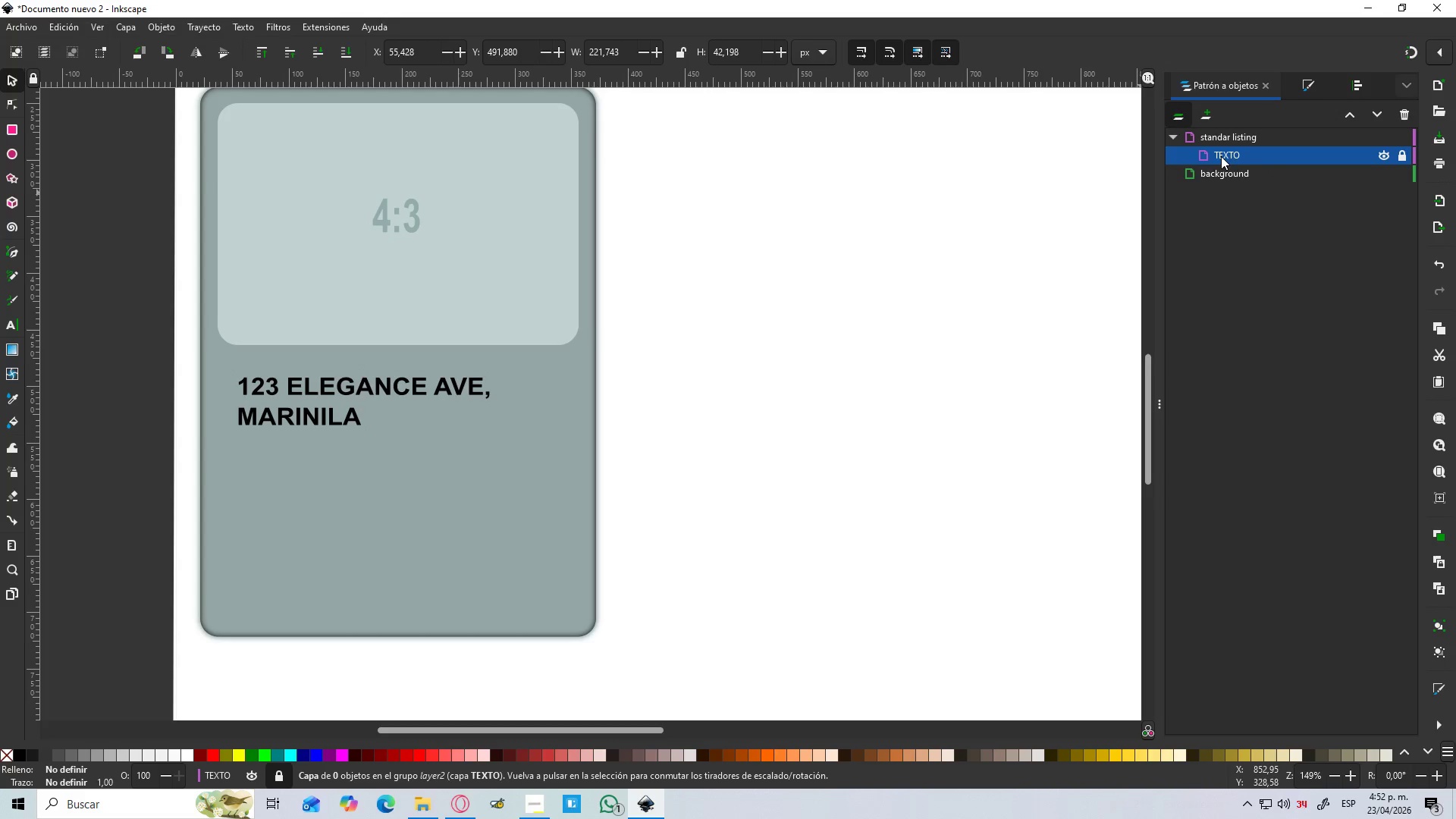 
double_click([1221, 156])
 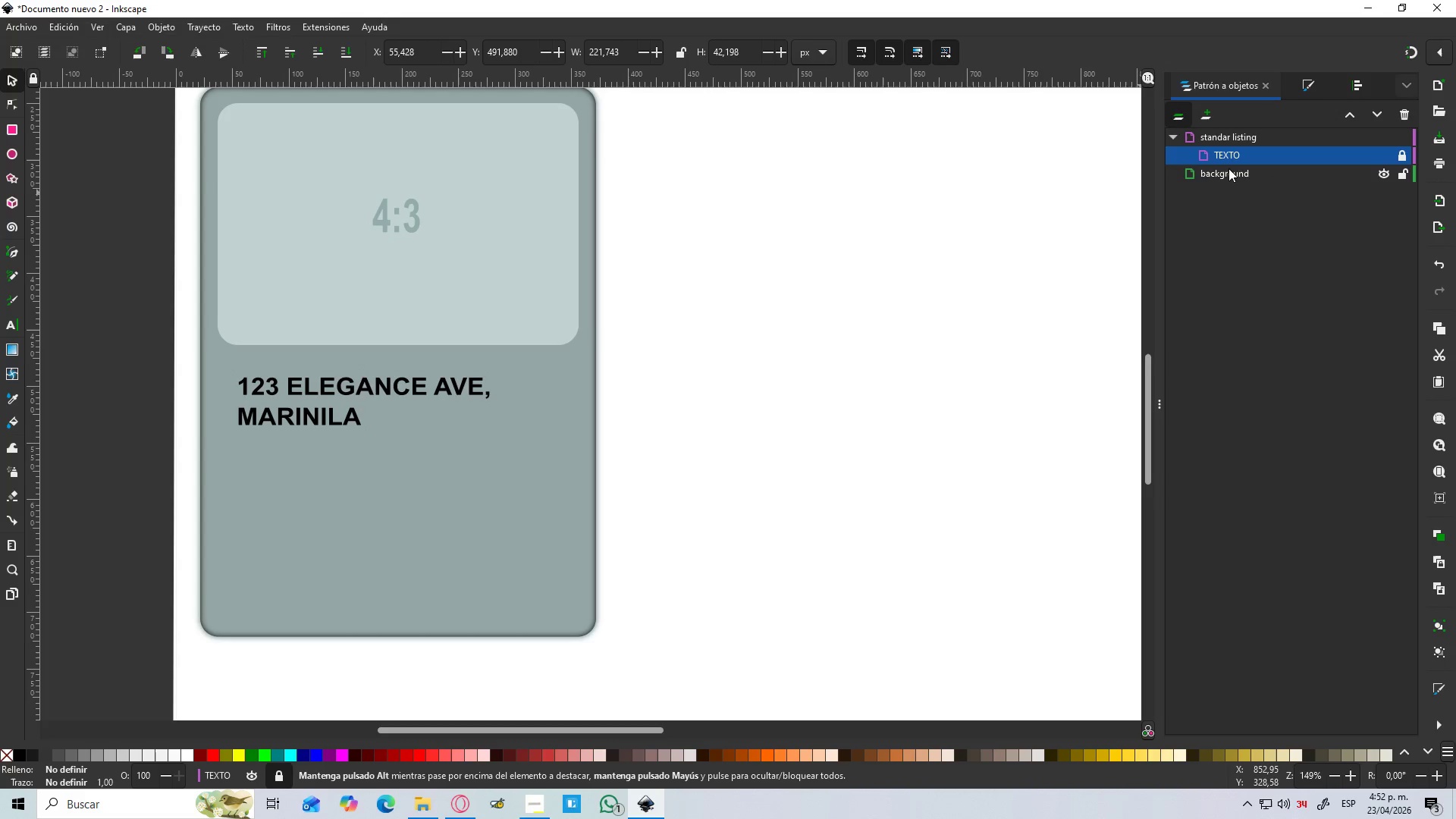 
right_click([1242, 160])
 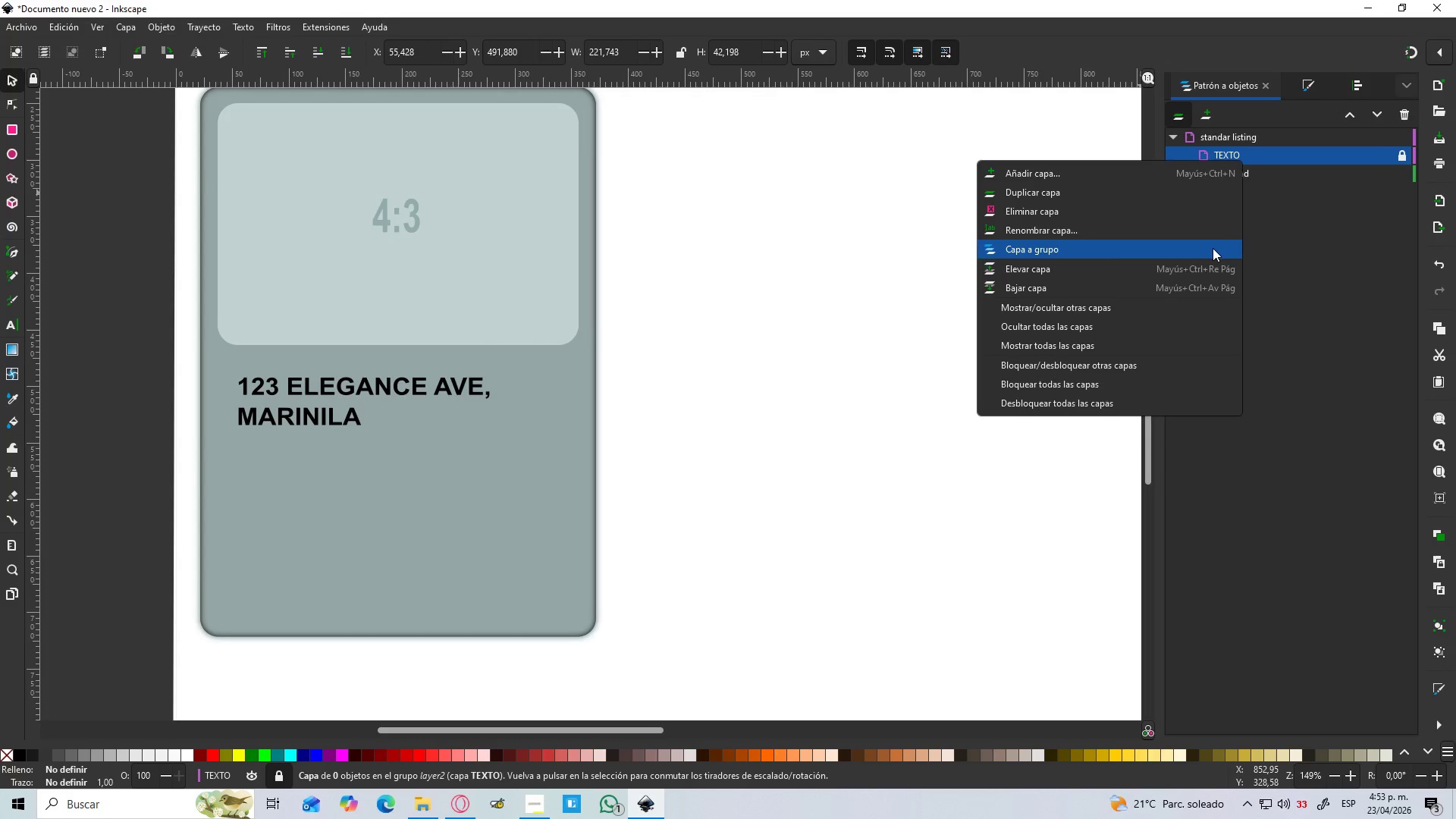 
wait(6.73)
 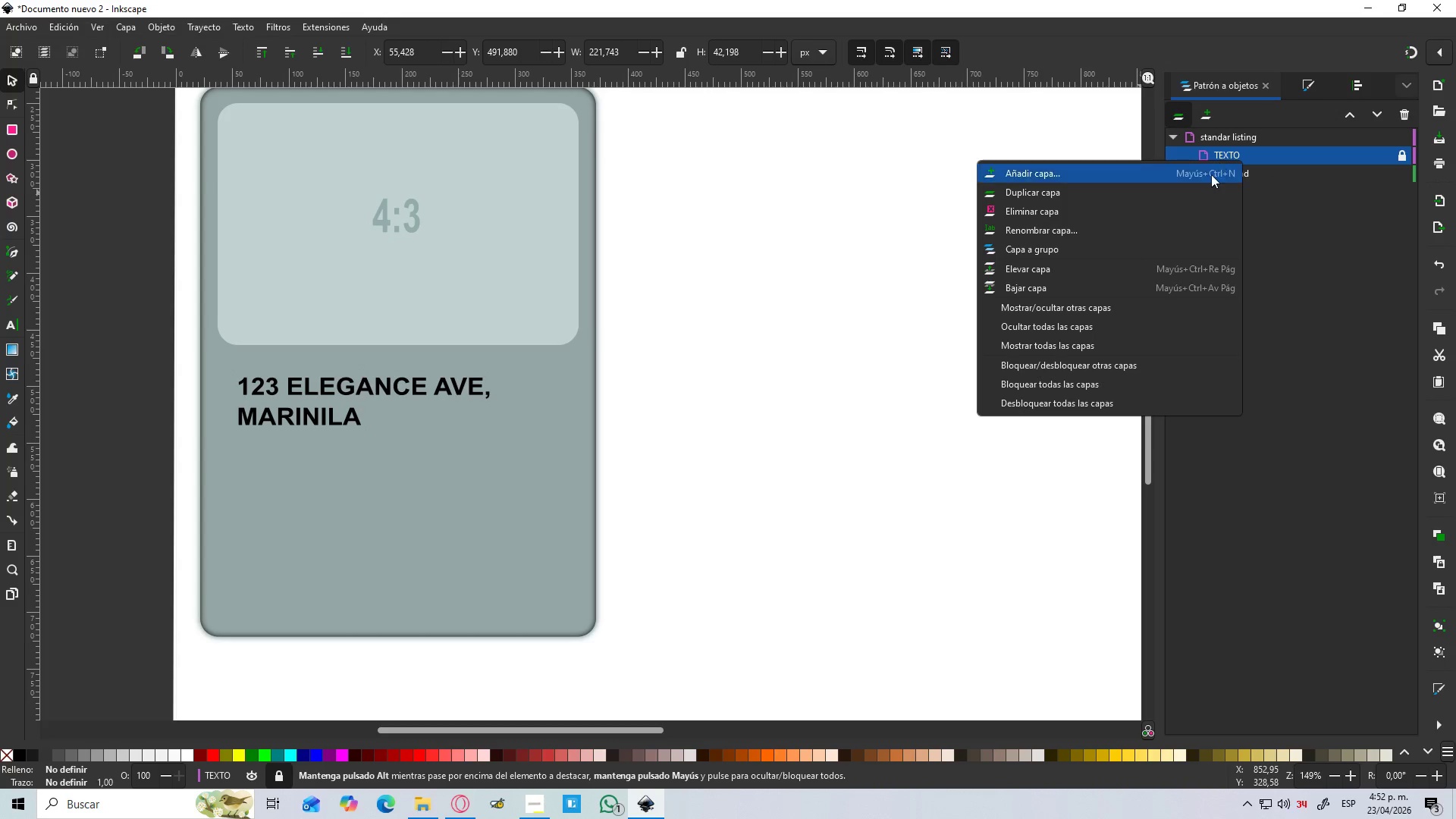 
left_click([1305, 284])
 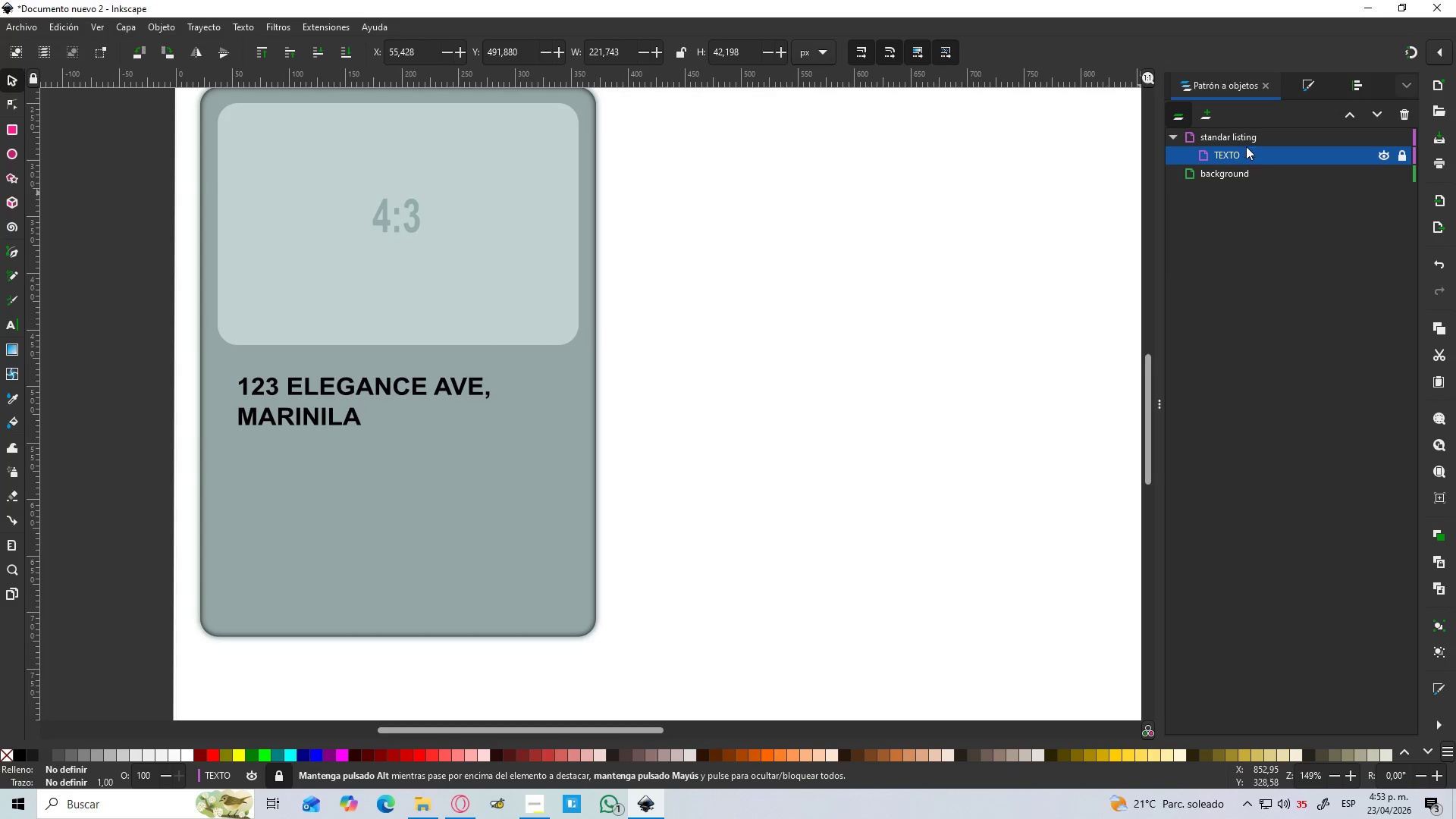 
left_click([1246, 141])
 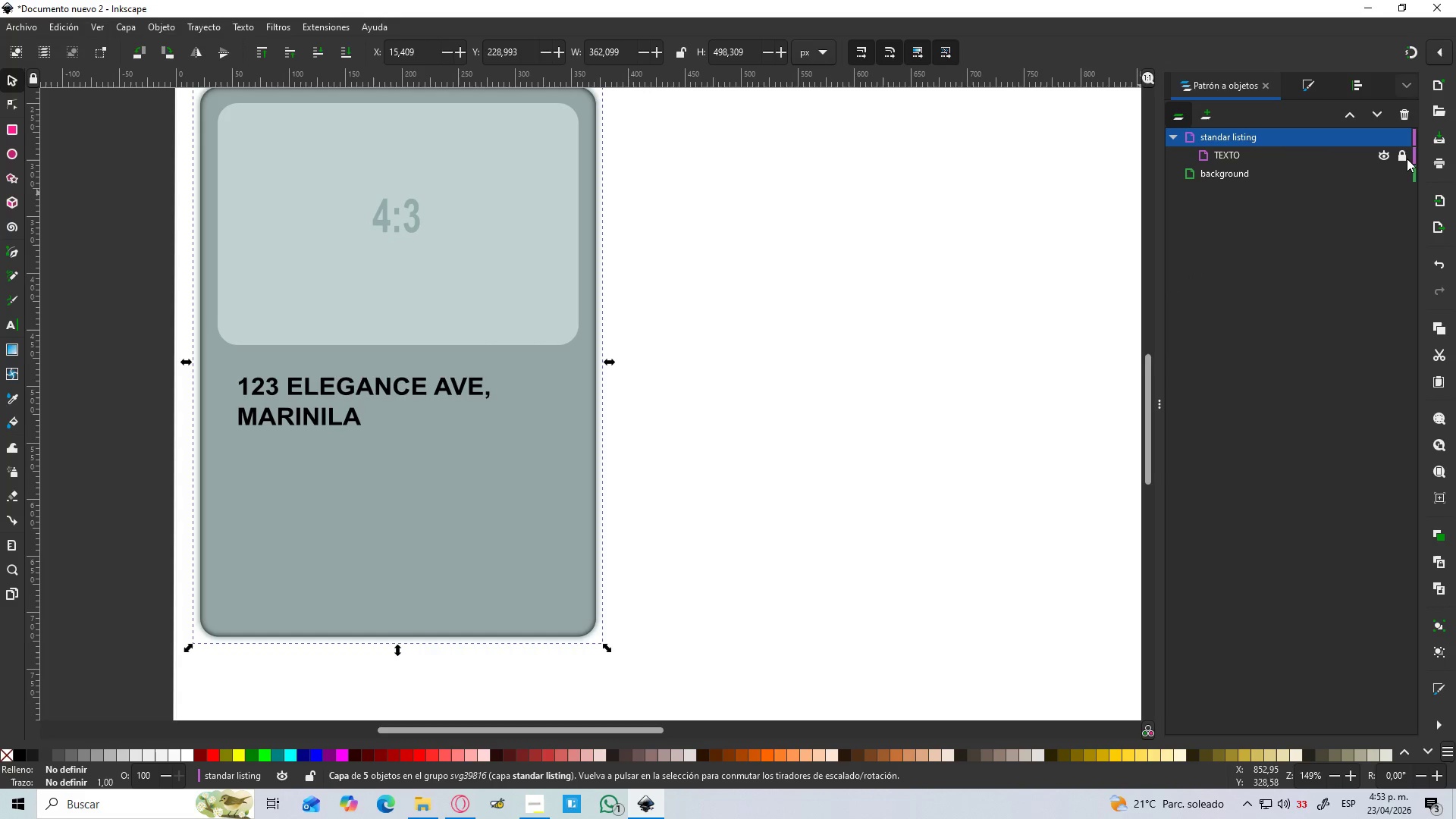 
left_click([1353, 152])
 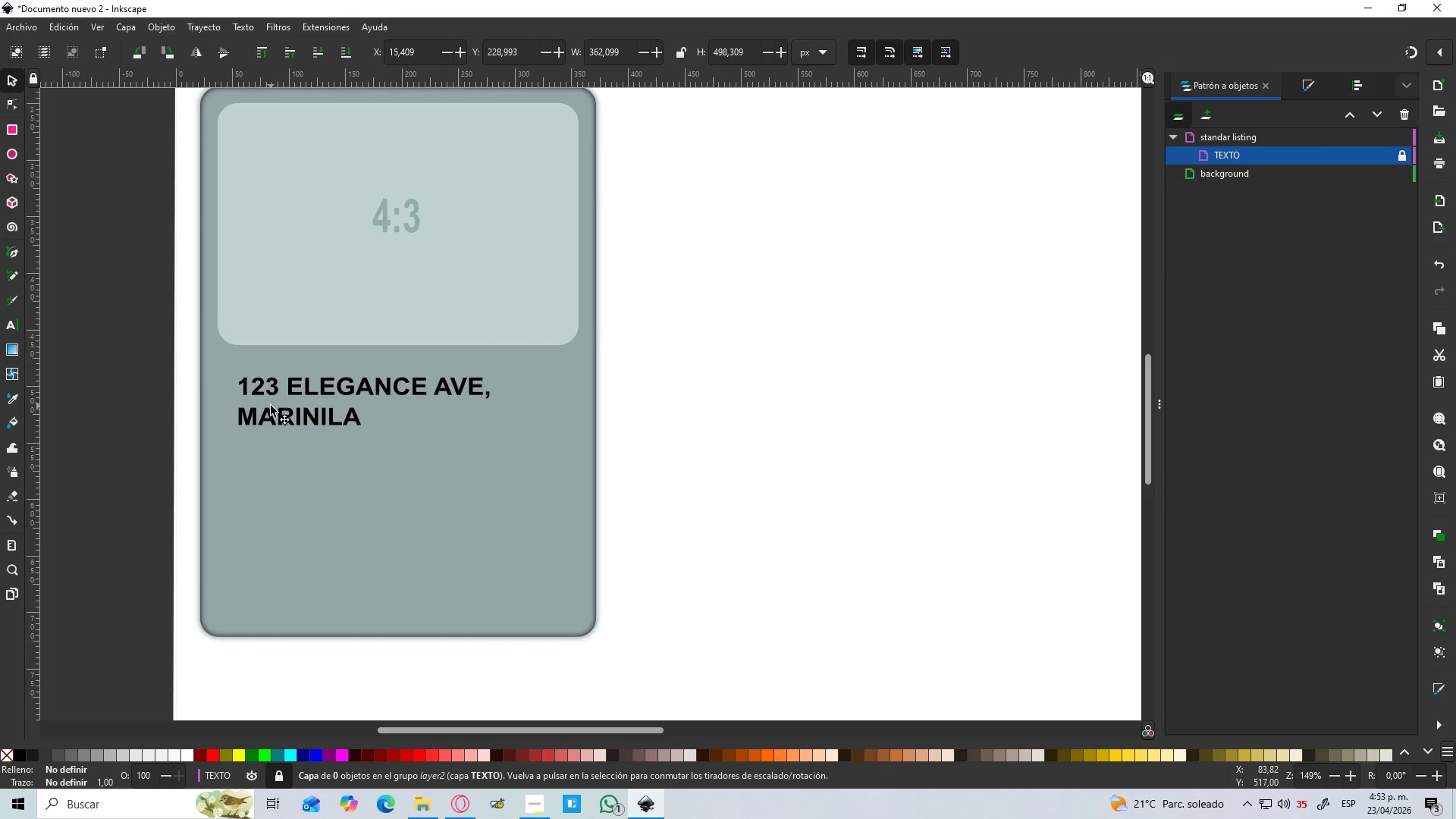 
left_click([300, 419])
 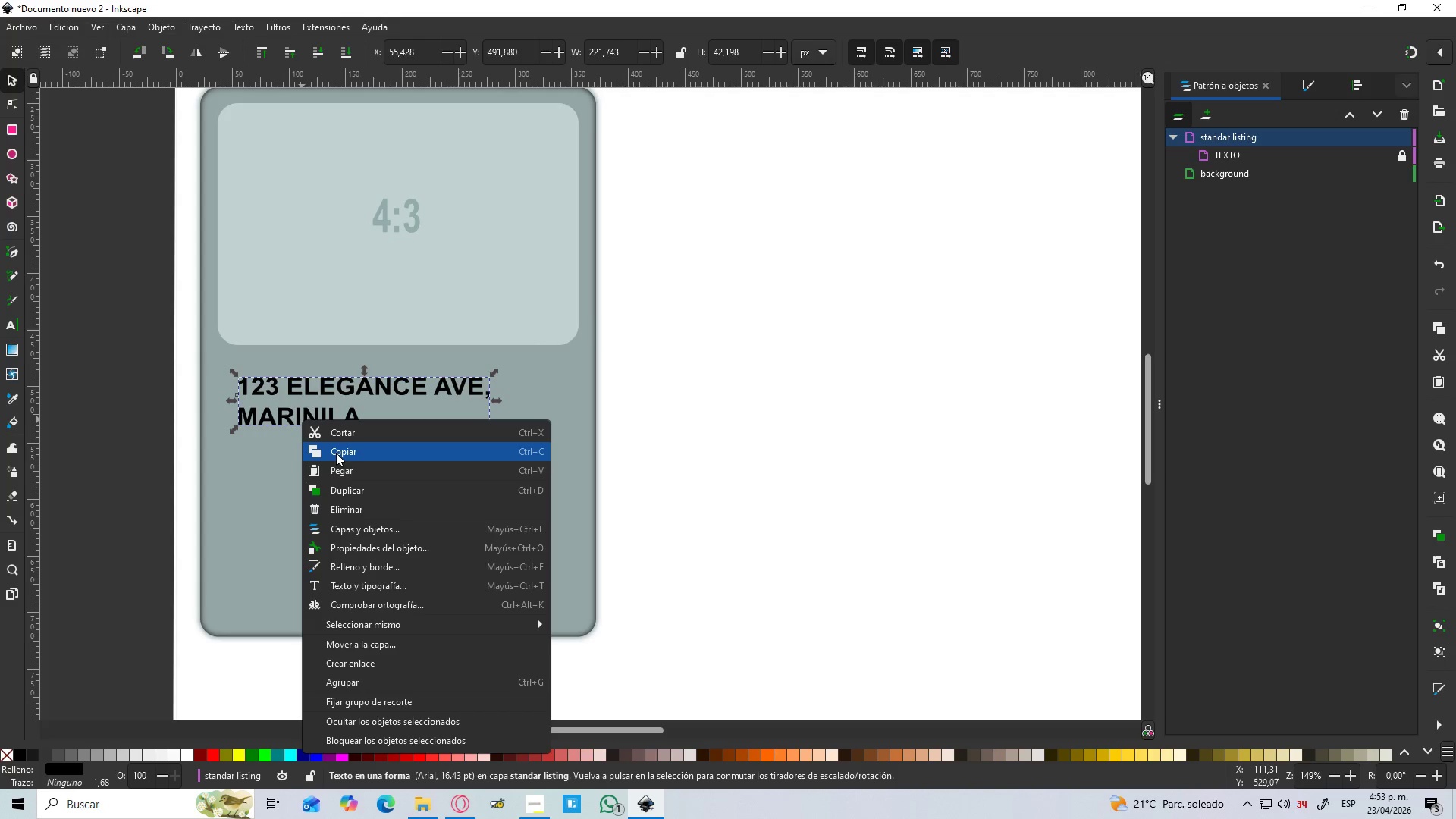 
wait(5.03)
 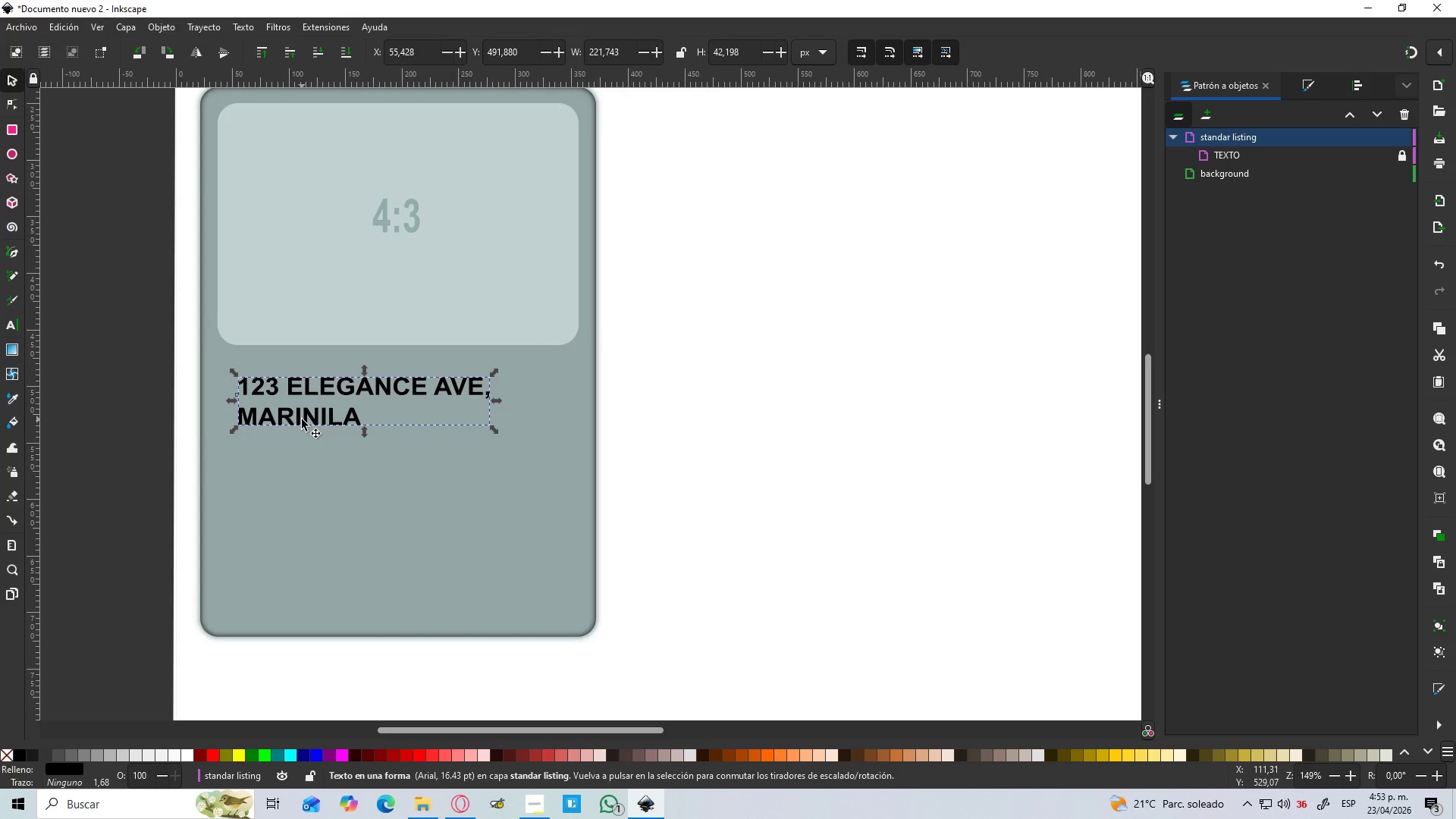 
left_click([355, 426])
 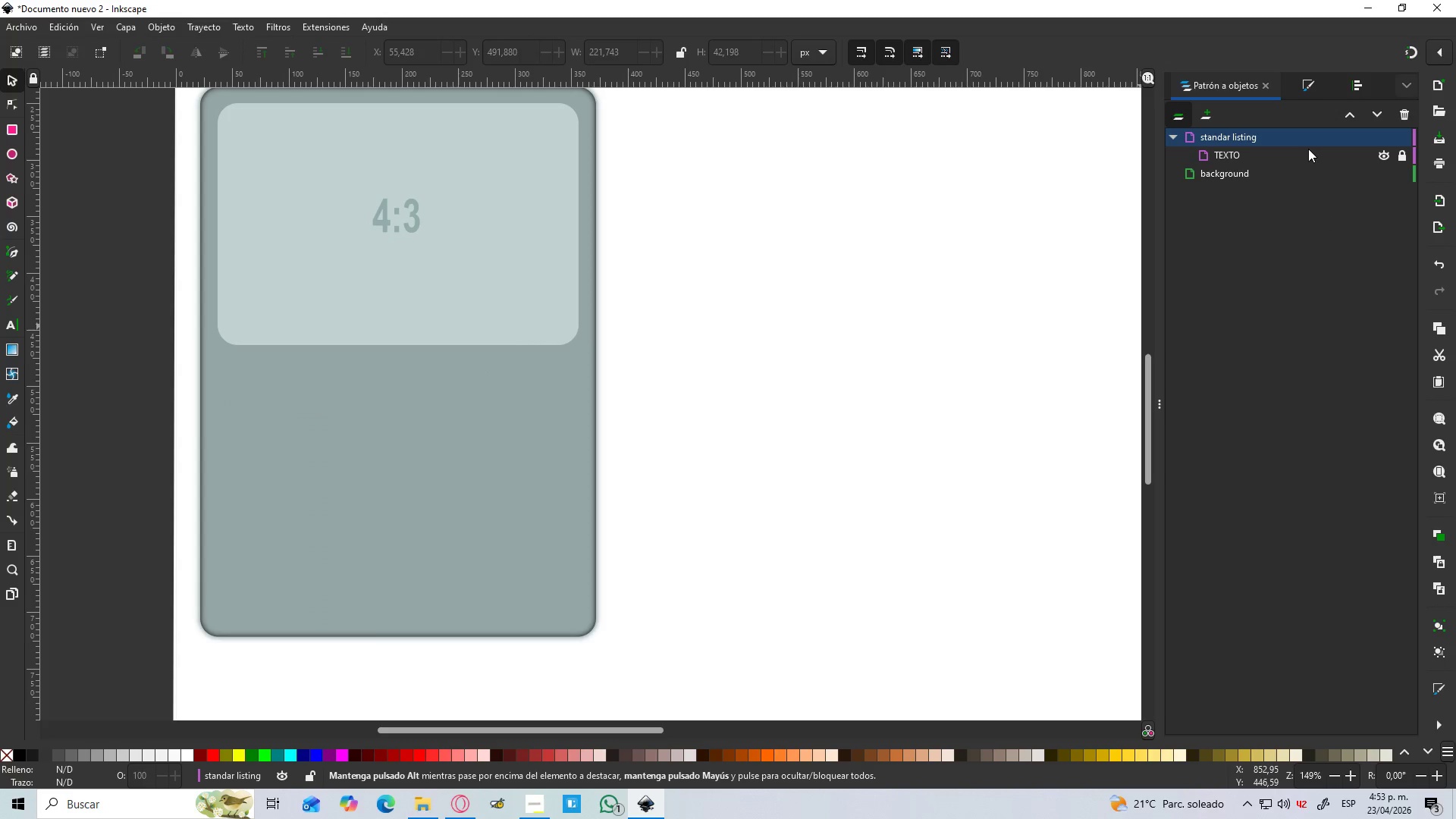 
double_click([1308, 149])
 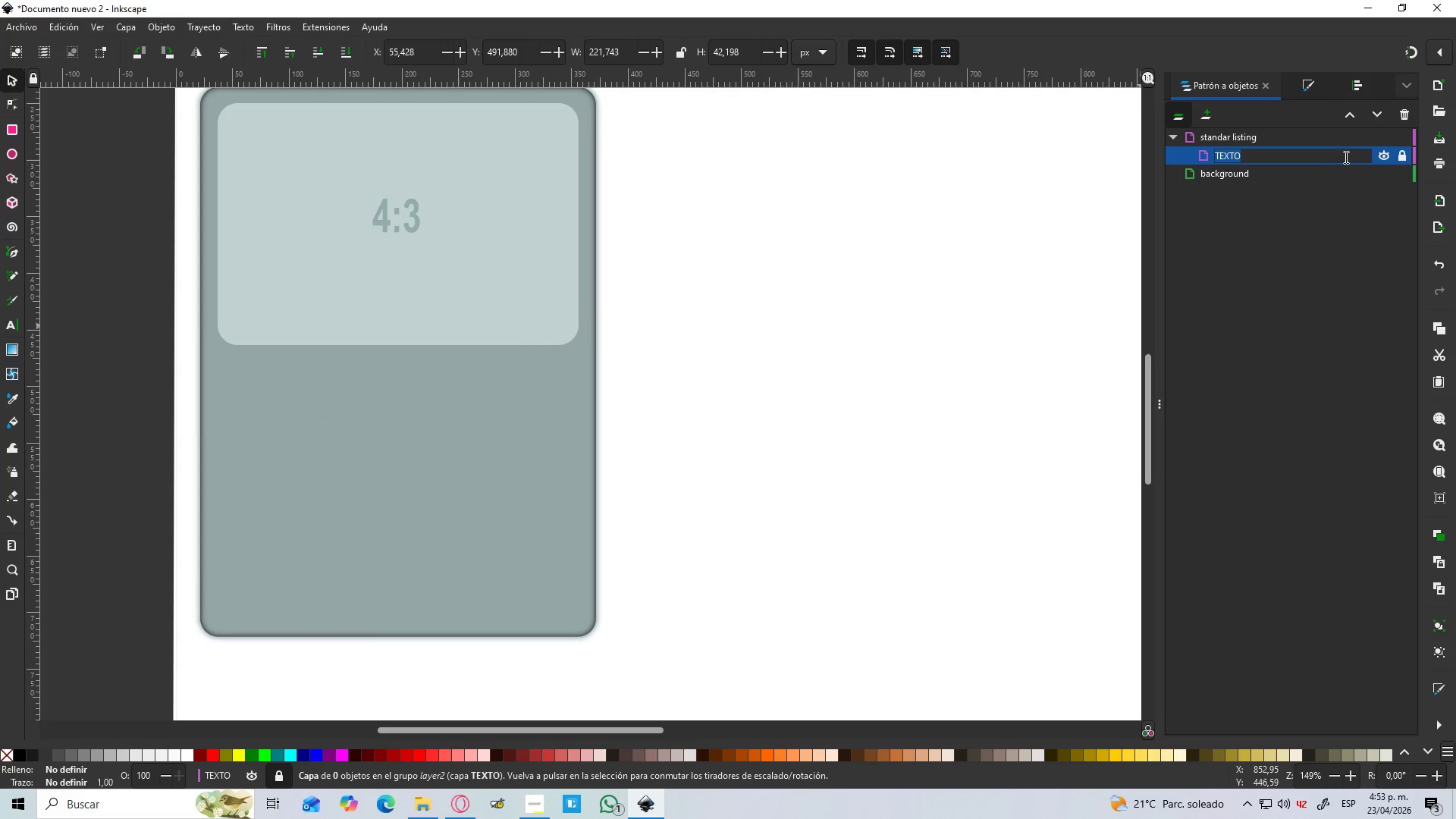 
left_click([1351, 180])
 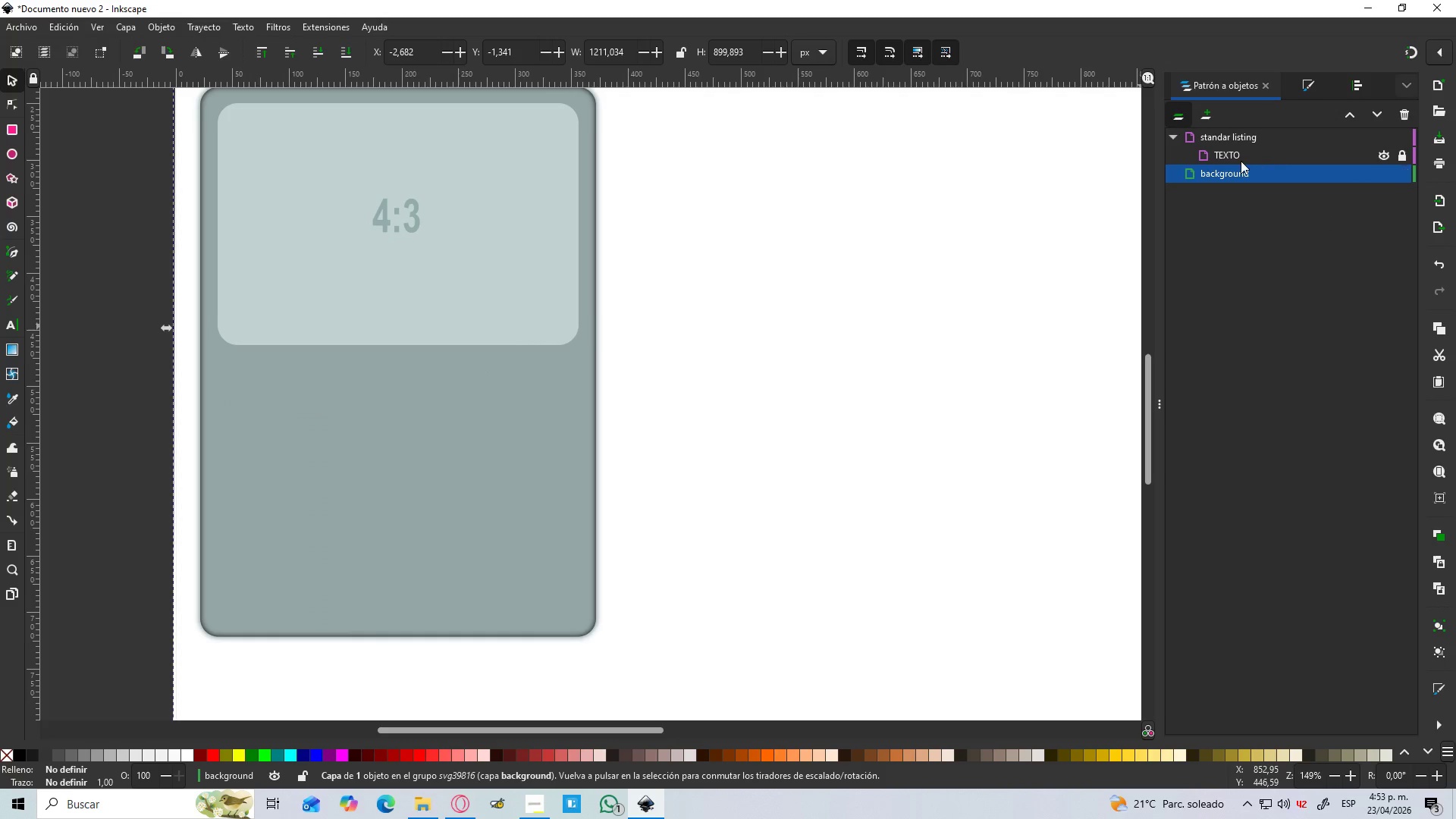 
left_click([1233, 158])
 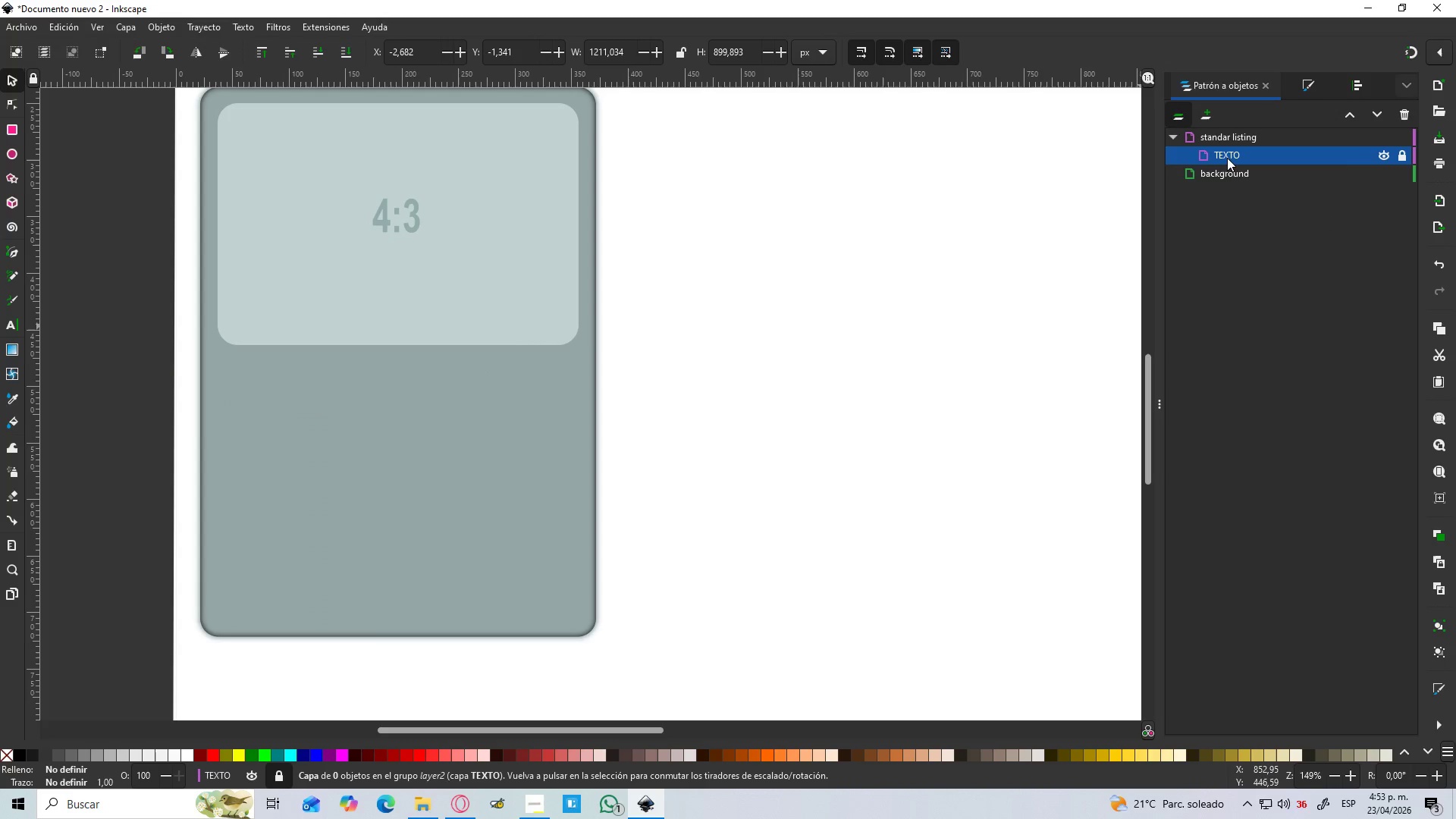 
right_click([1227, 158])
 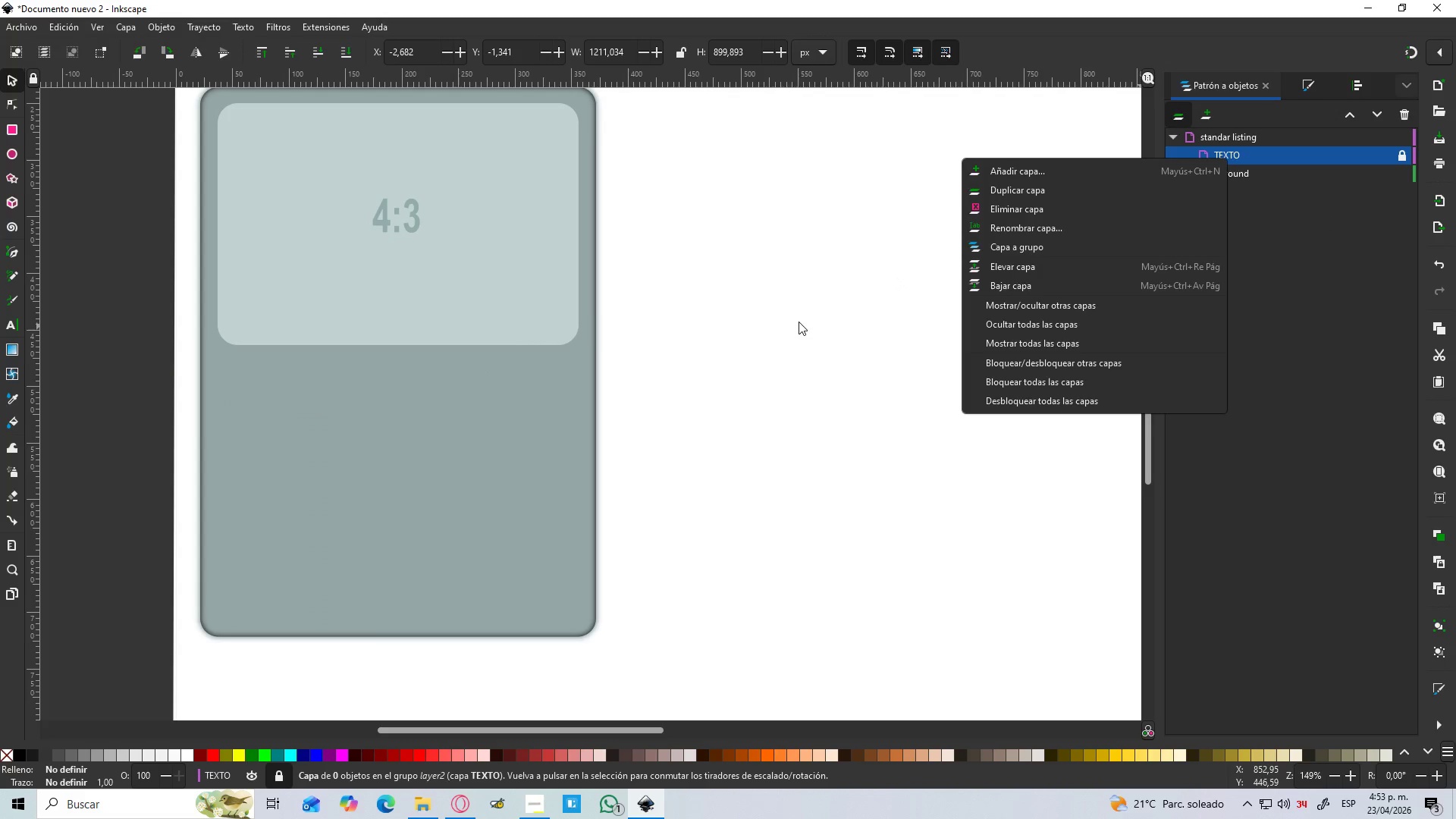 
key(Control+V)
 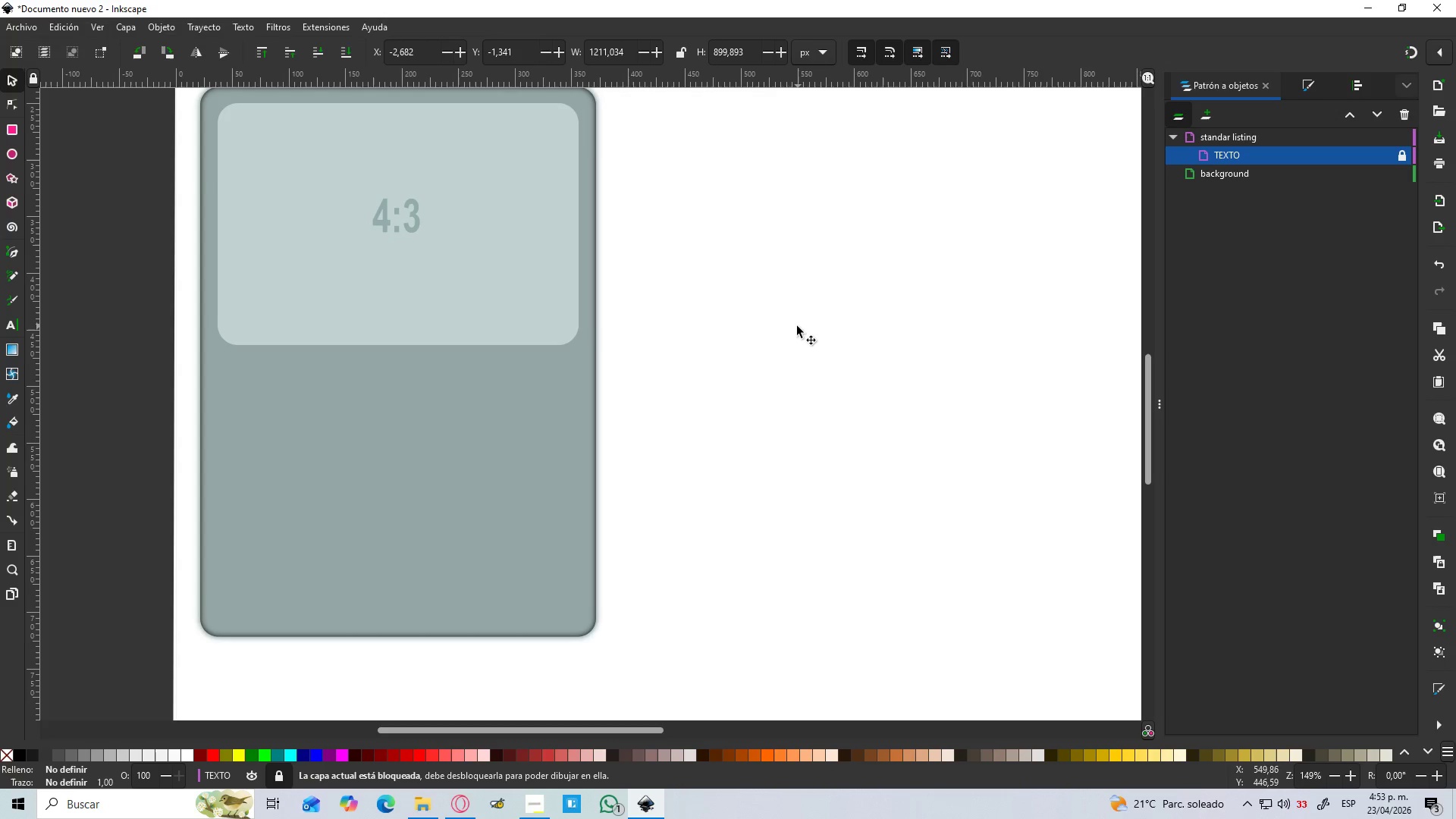 
key(Control+V)
 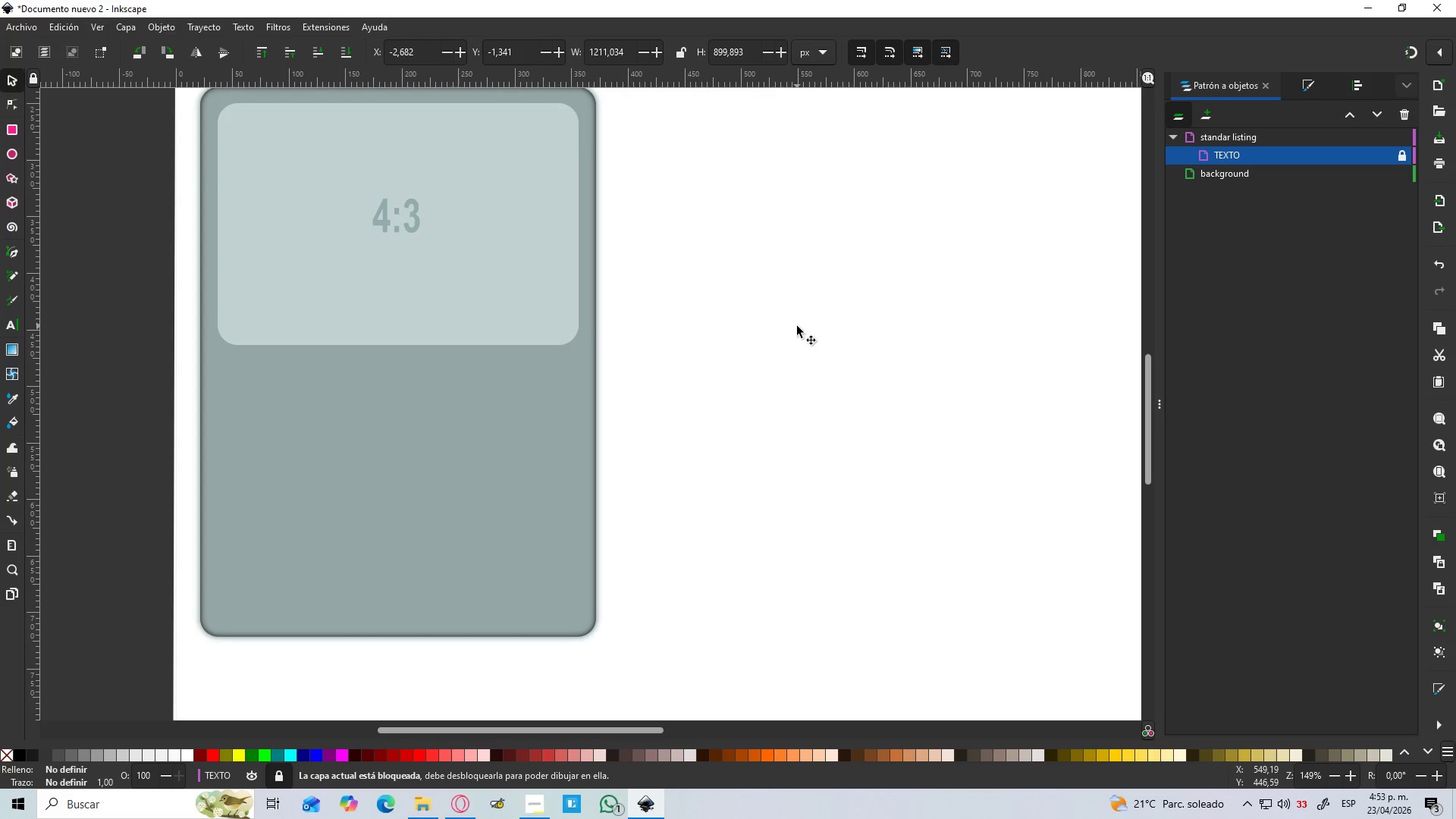 
key(Control+V)
 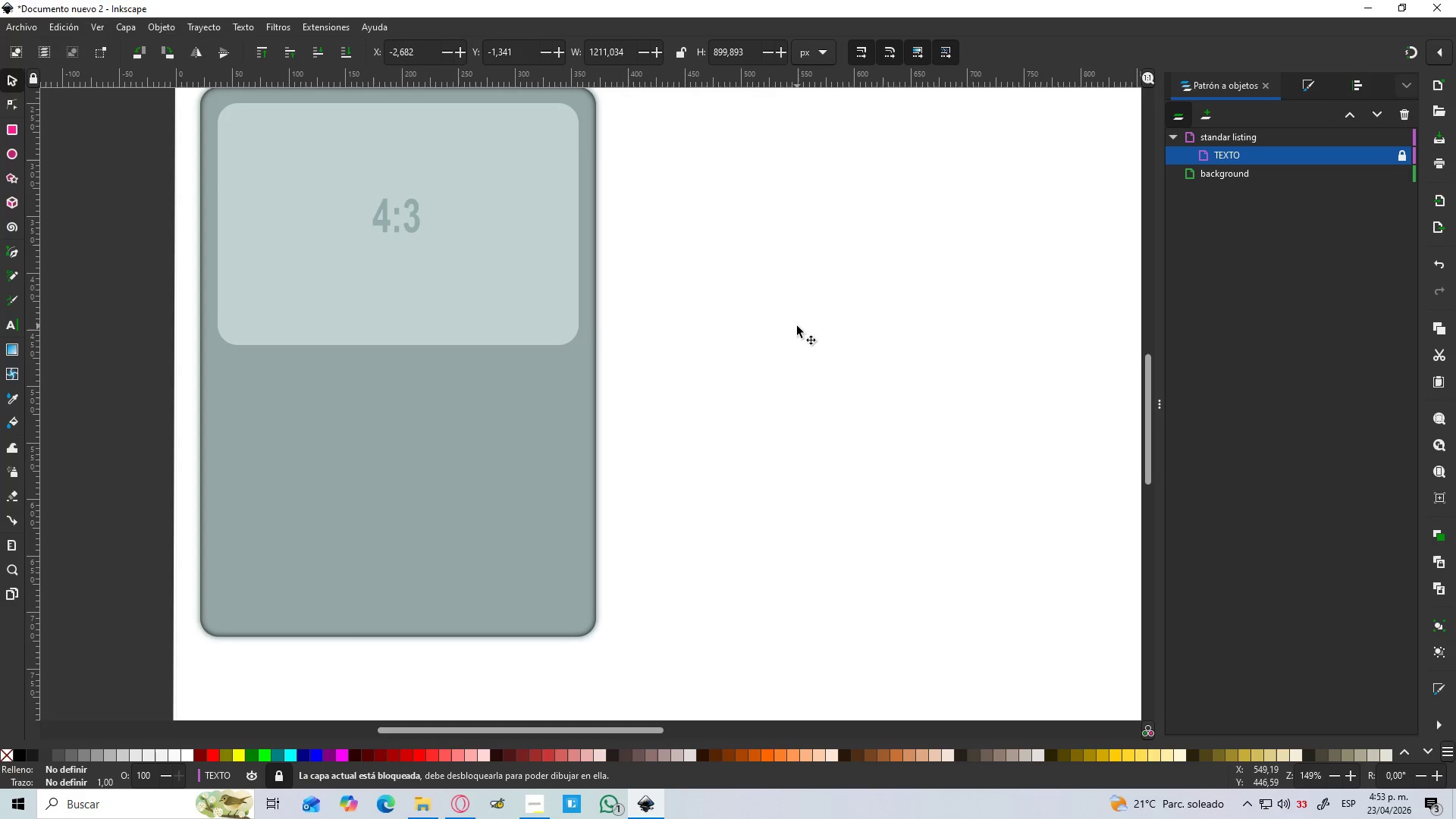 
key(Control+V)
 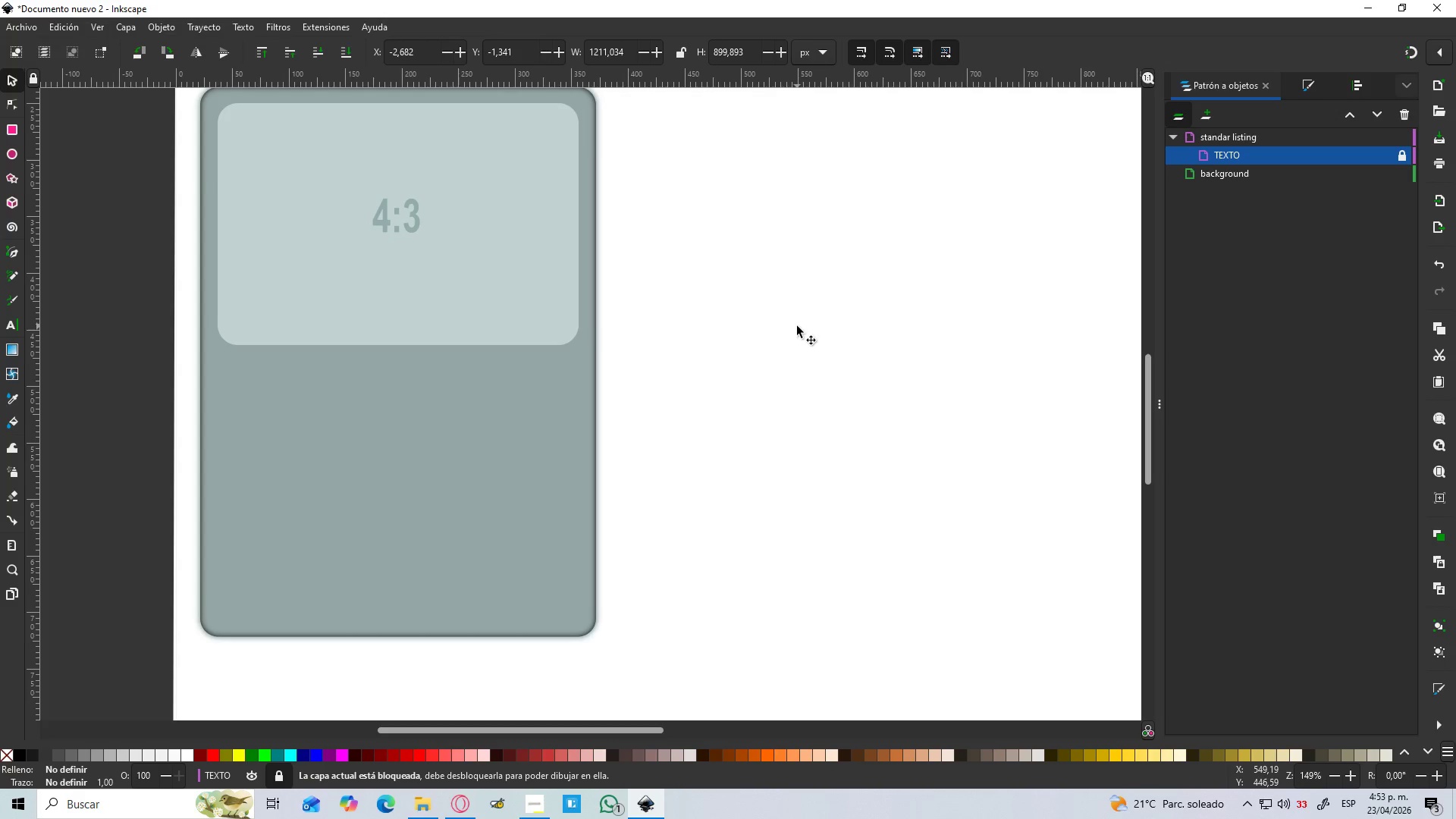 
key(Control+V)
 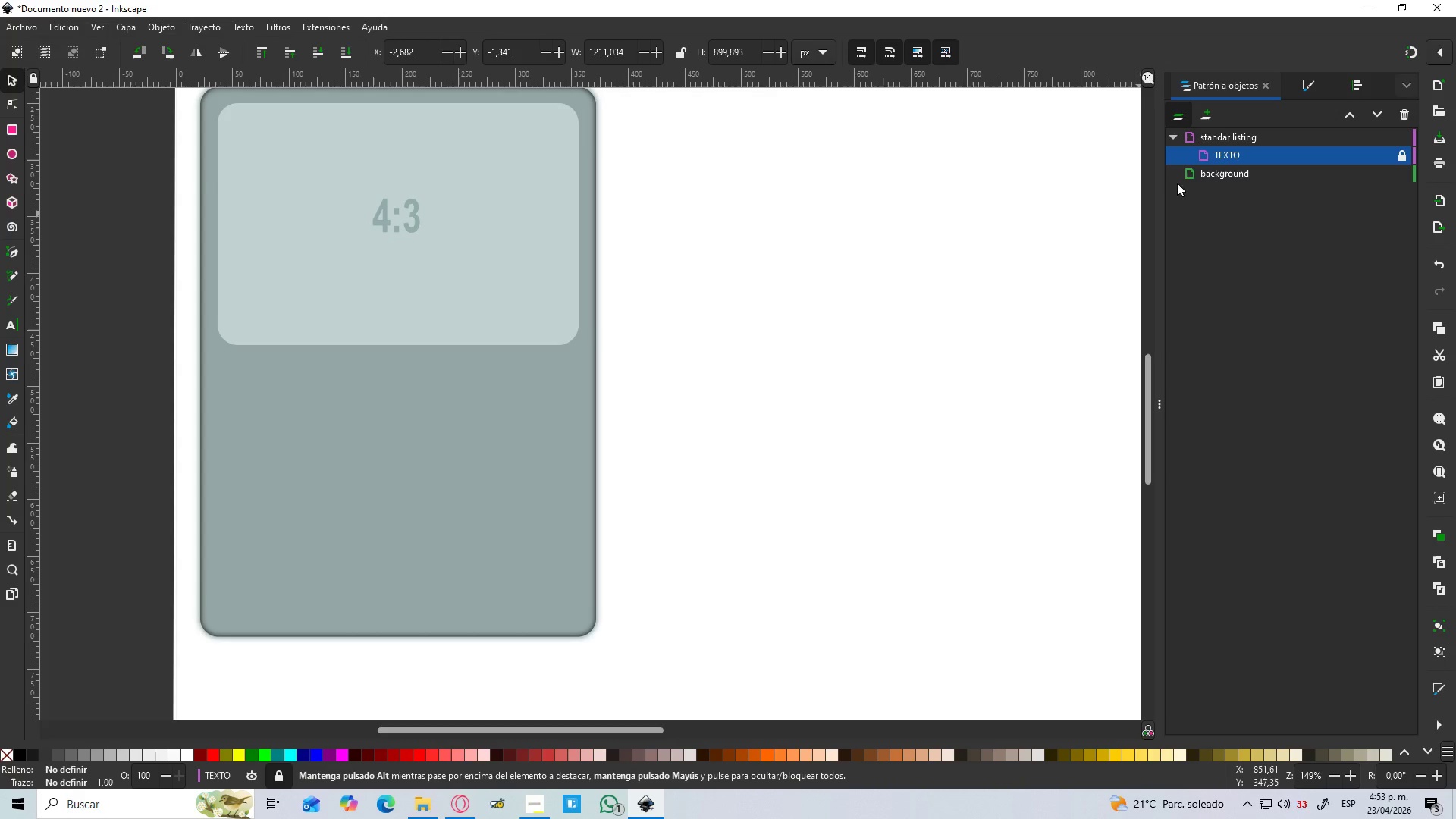 
left_click([1229, 125])
 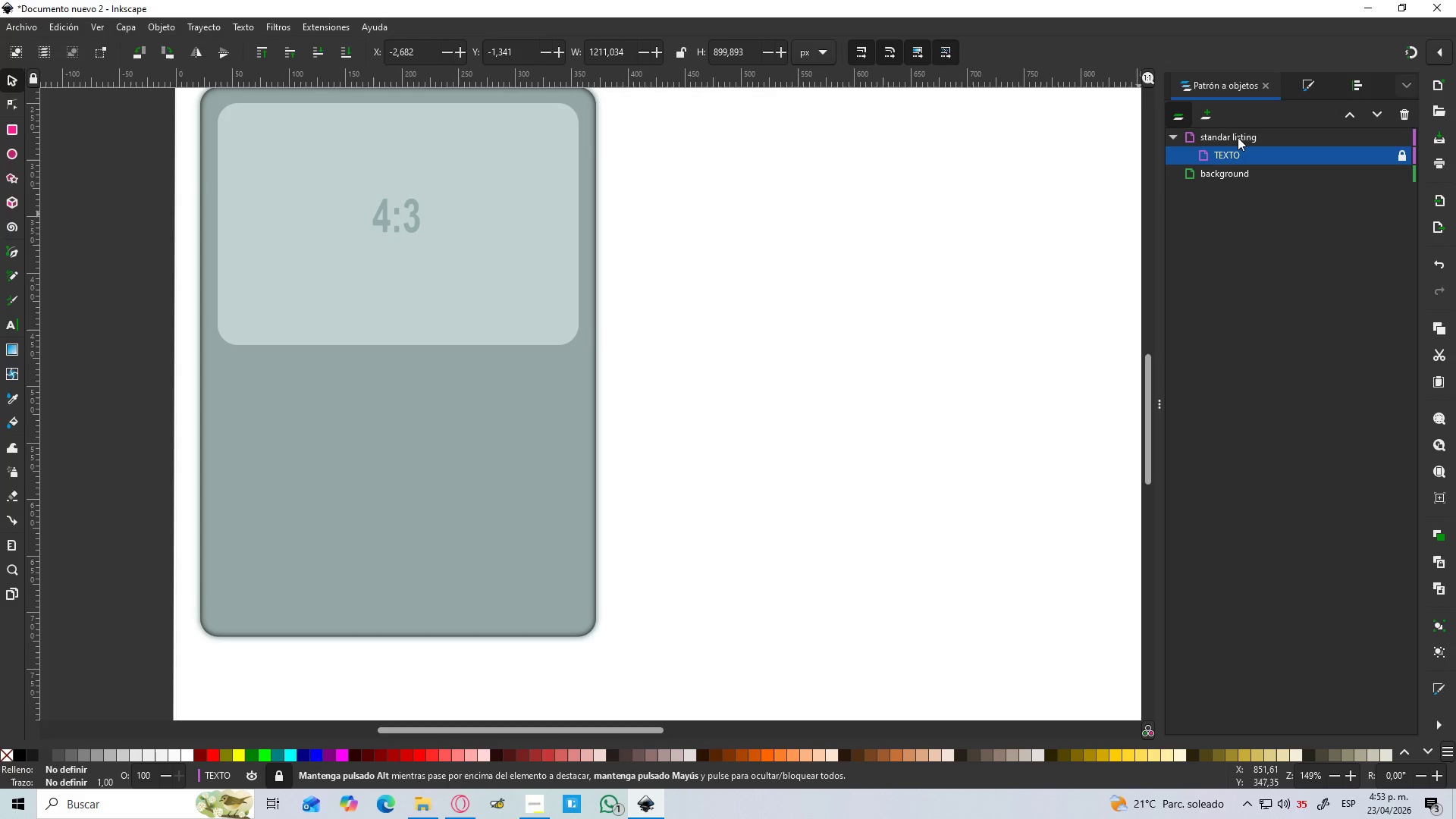 
double_click([1238, 139])
 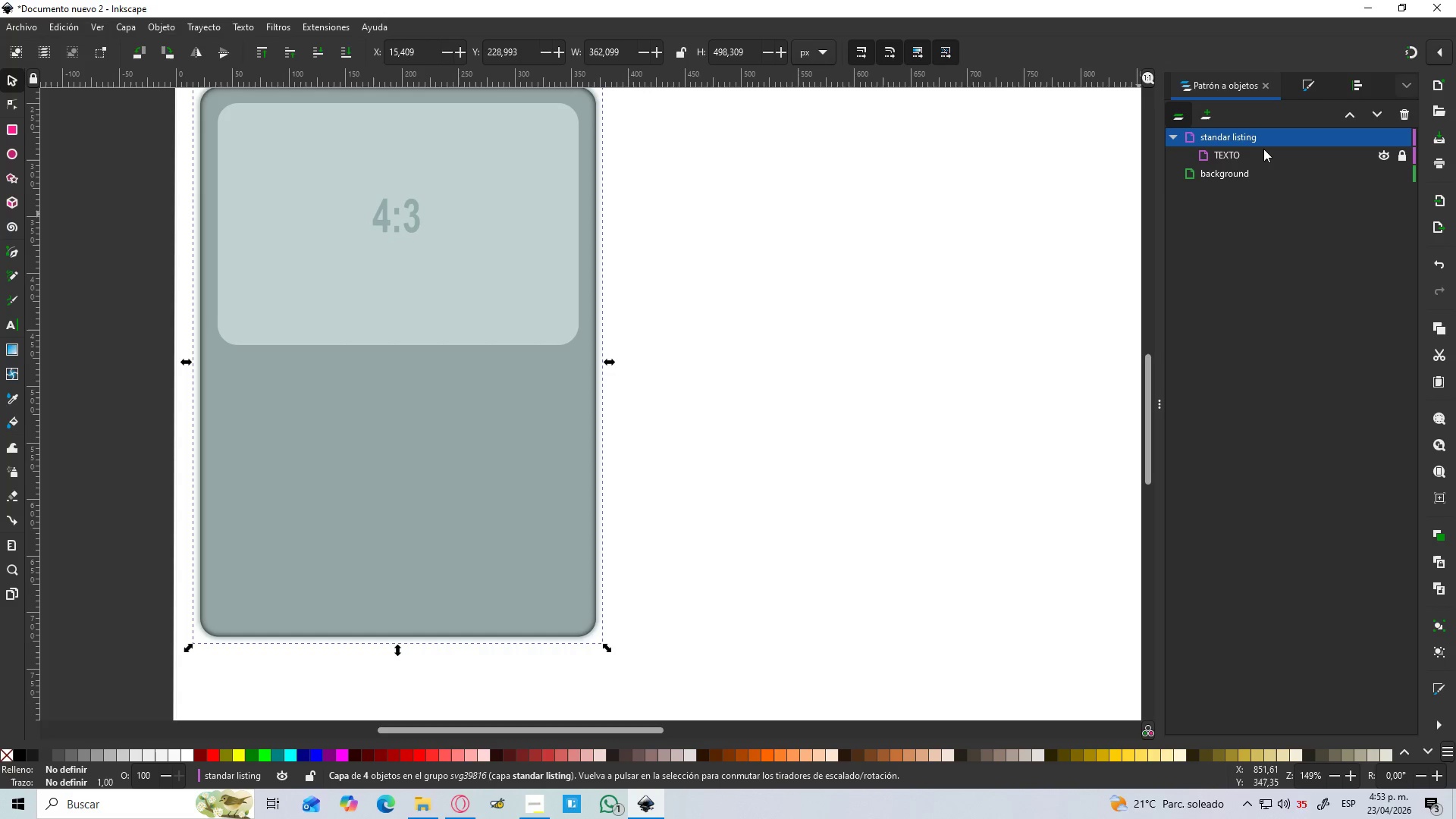 
left_click([1263, 149])
 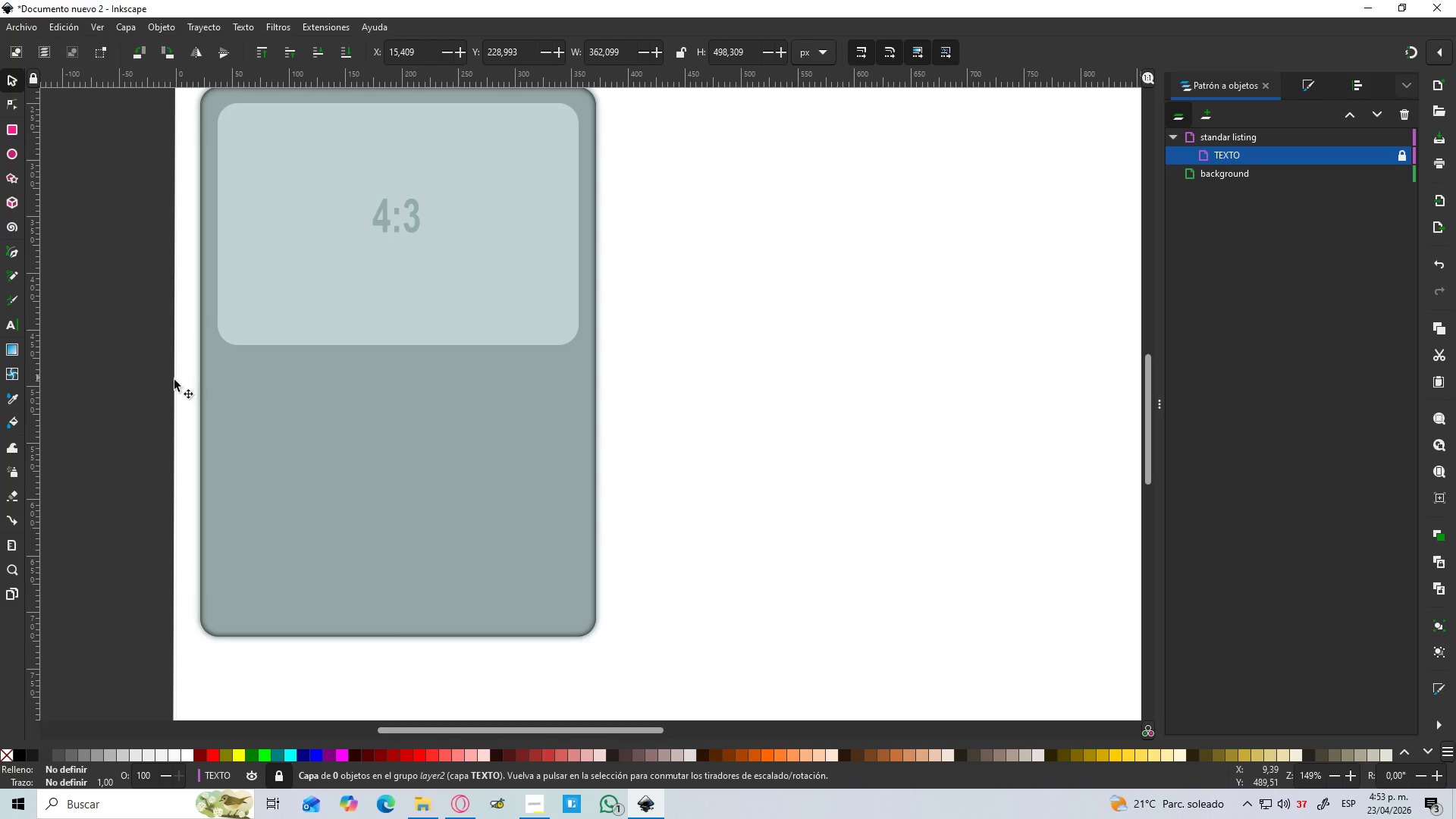 
key(T)
 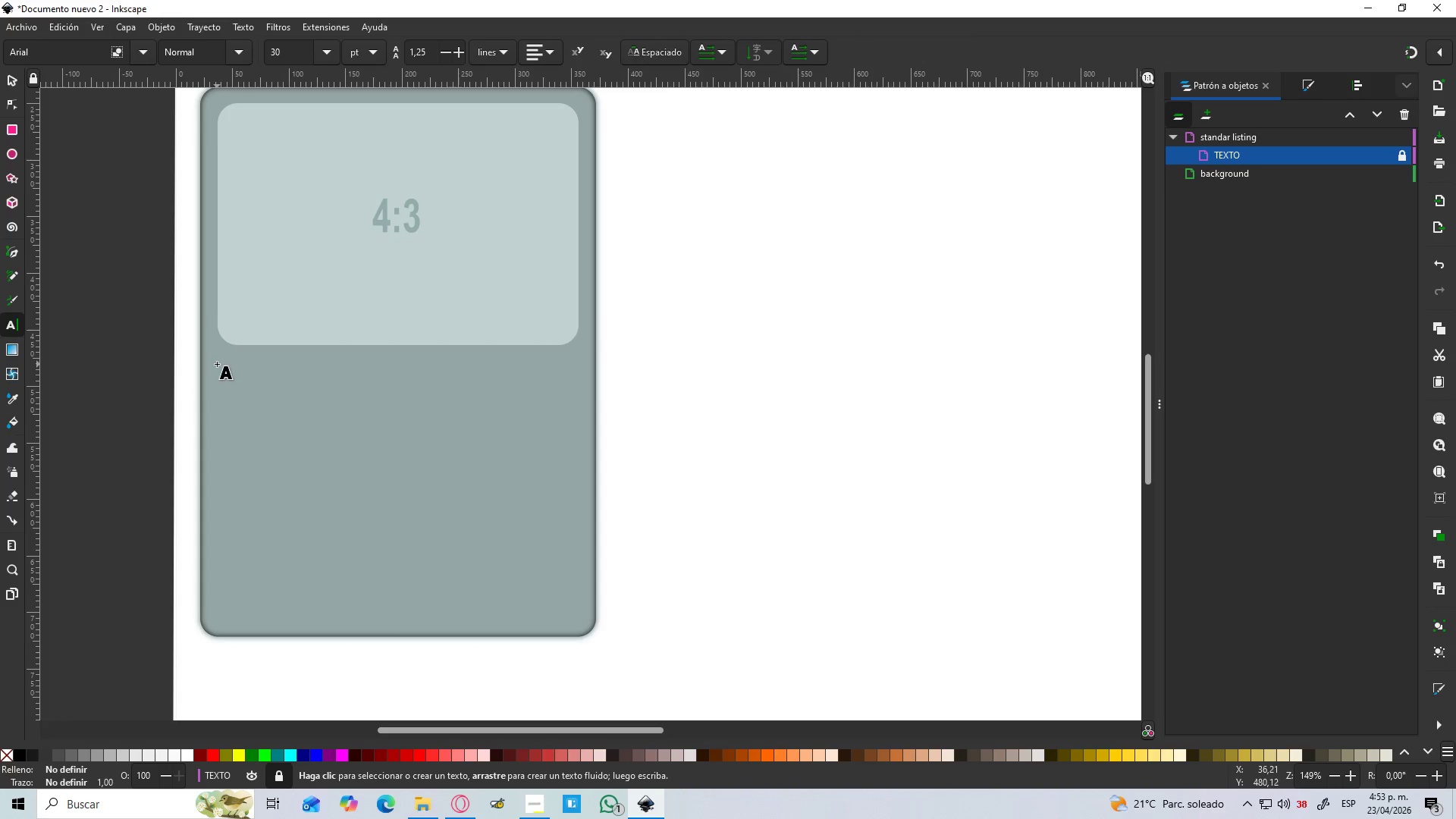 
left_click_drag(start_coordinate=[231, 361], to_coordinate=[502, 422])
 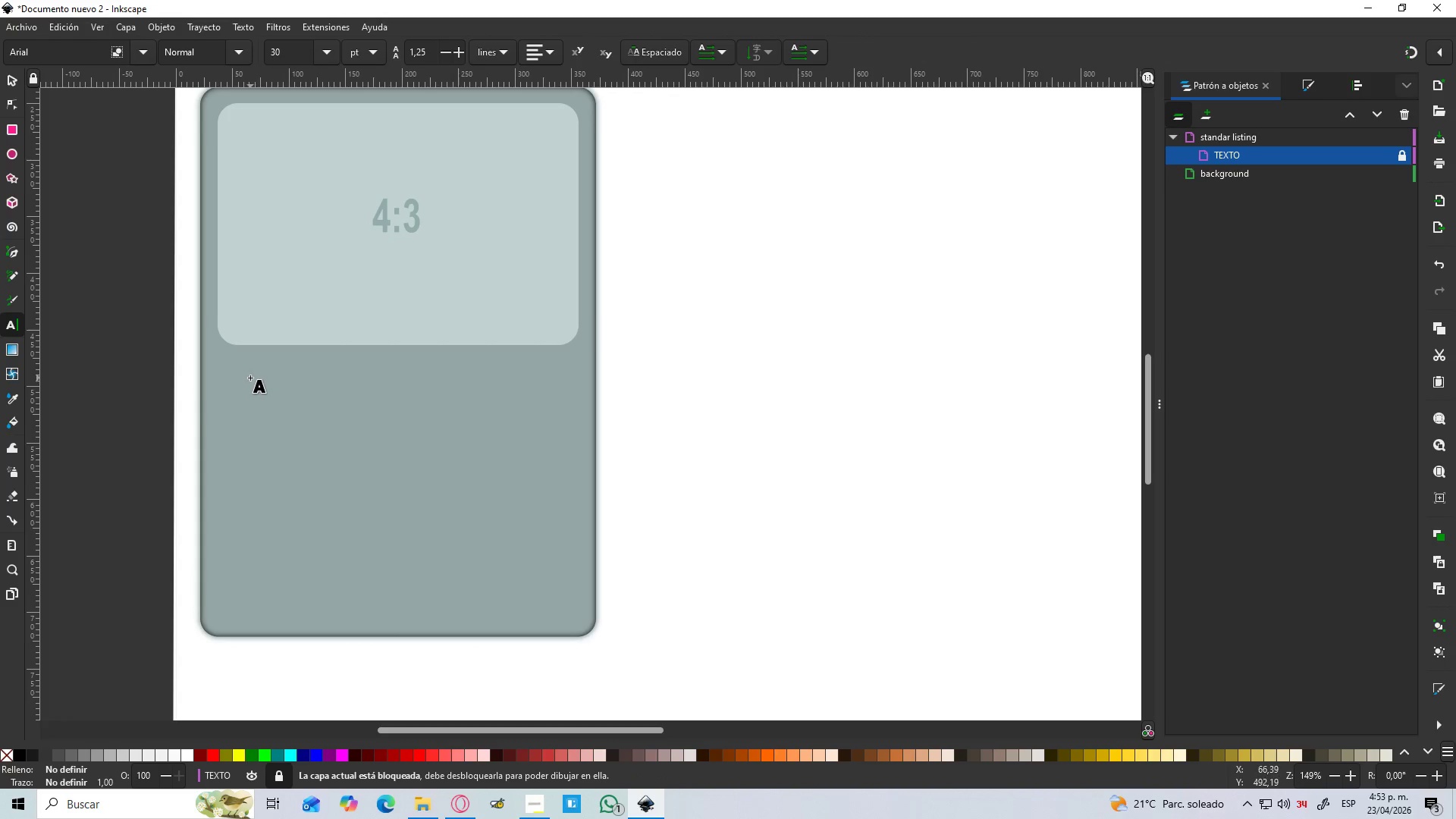 
left_click_drag(start_coordinate=[239, 363], to_coordinate=[370, 425])
 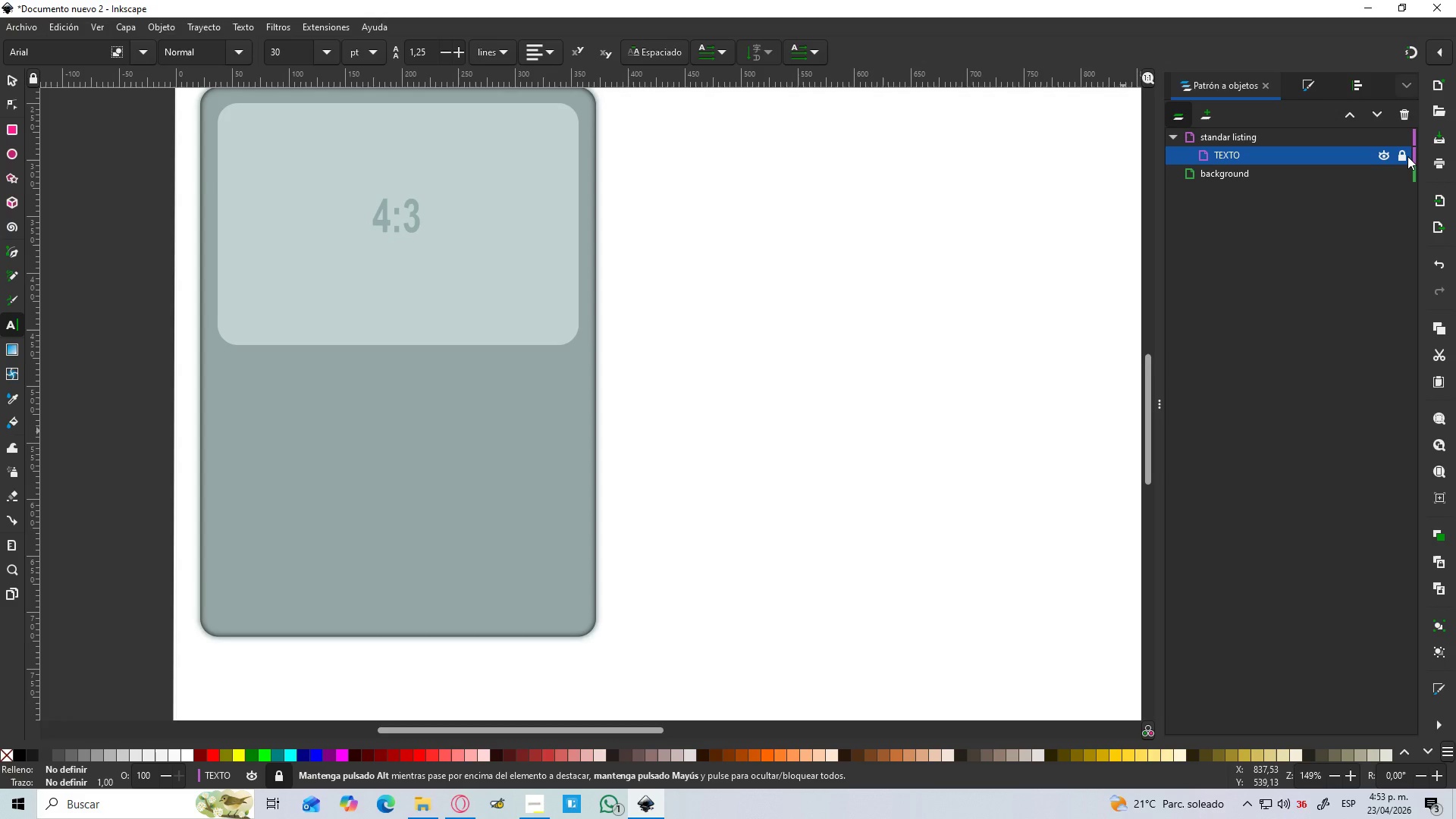 
left_click([1407, 156])
 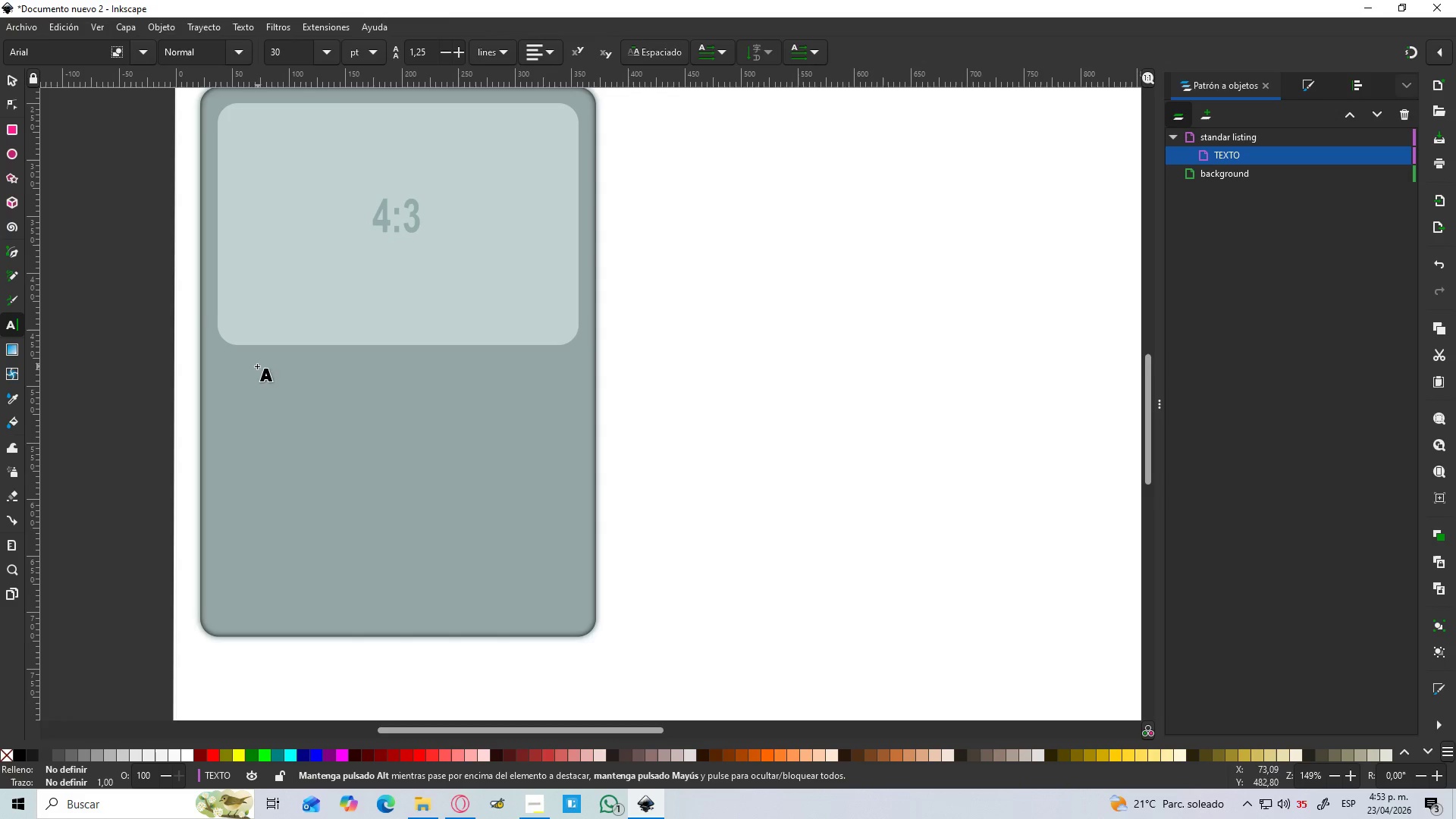 
left_click_drag(start_coordinate=[211, 364], to_coordinate=[453, 454])
 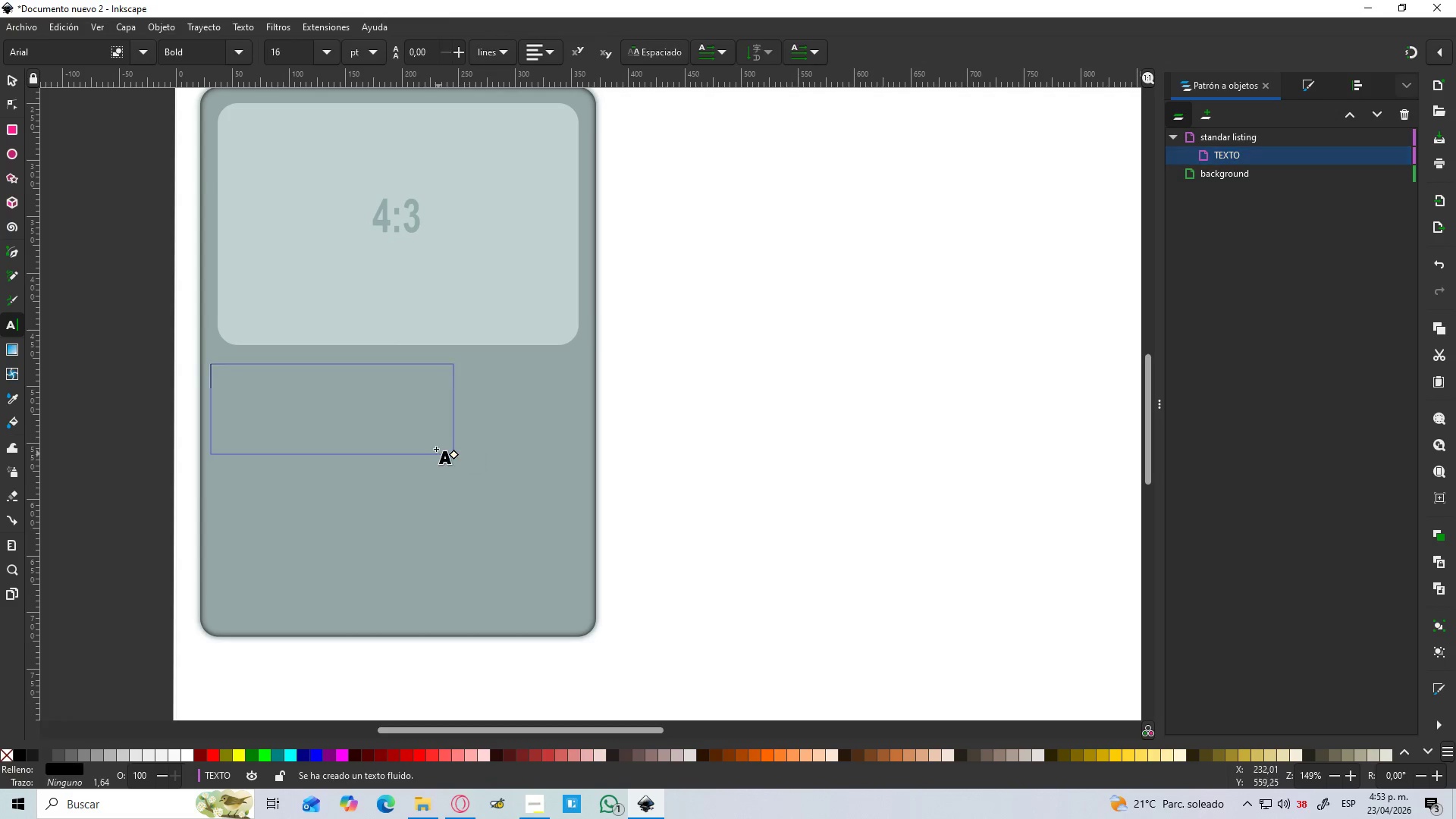 
key(Control+V)
 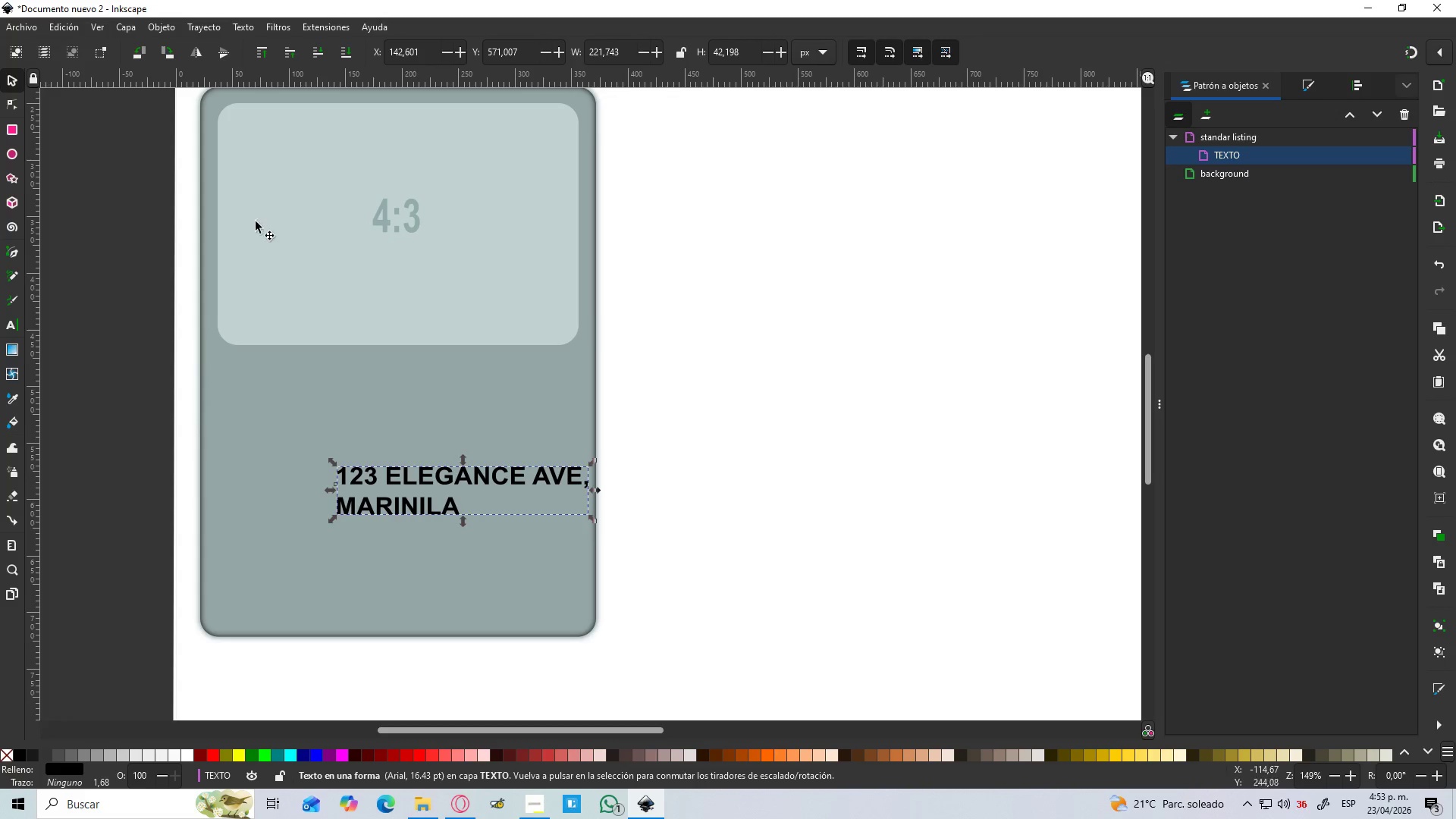 
left_click_drag(start_coordinate=[408, 478], to_coordinate=[288, 363])
 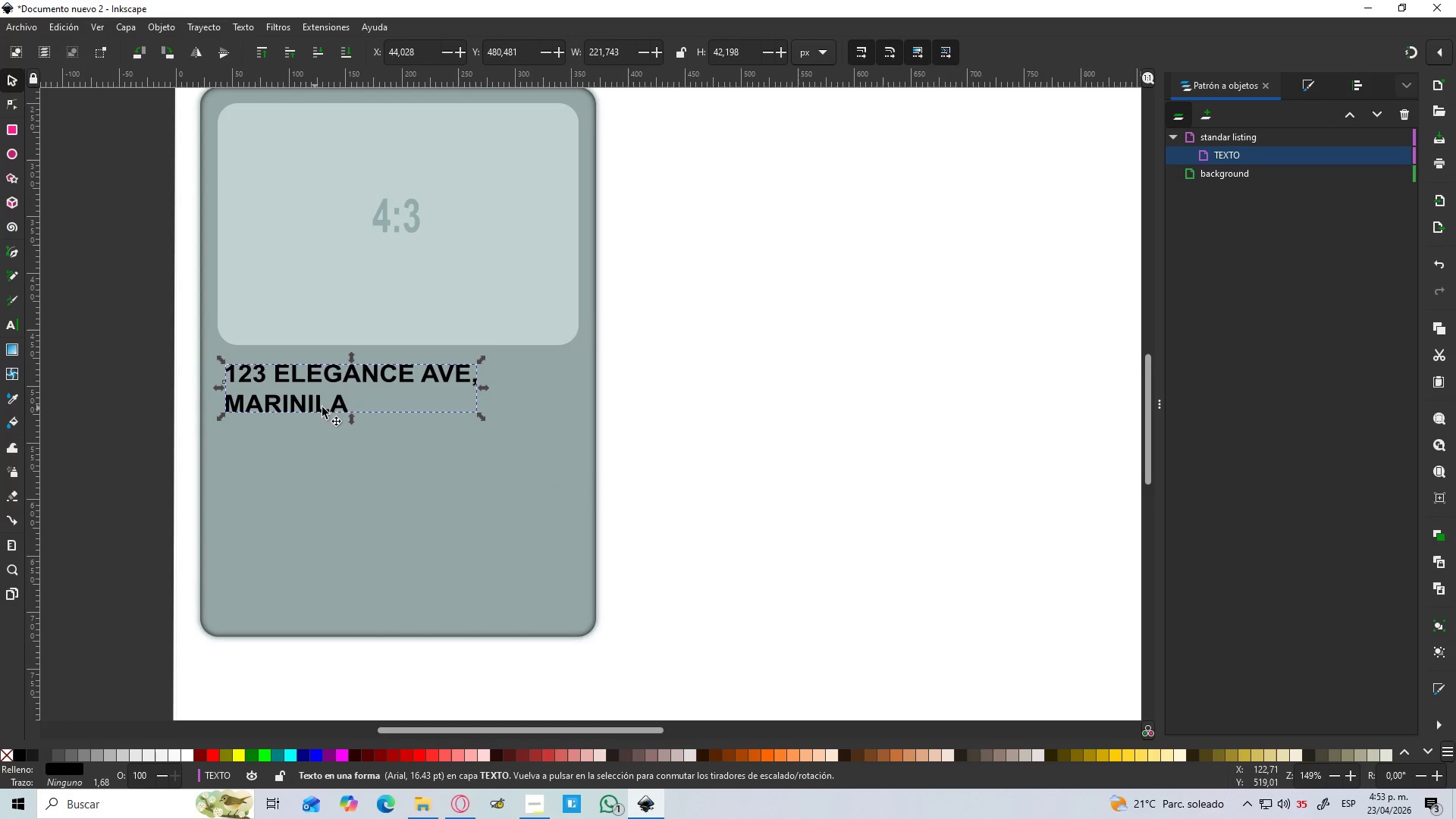 
left_click([323, 407])
 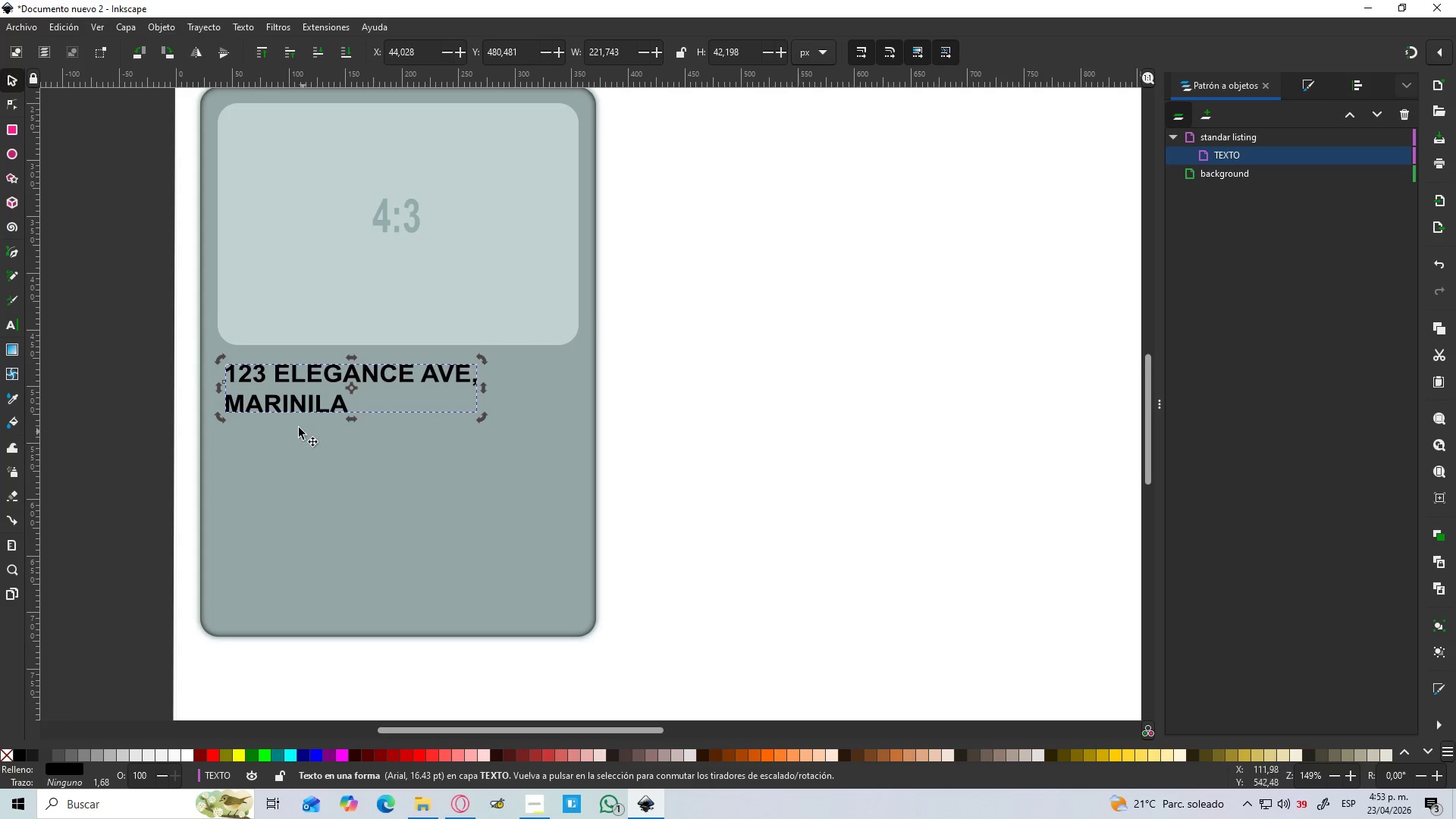 
key(T)
 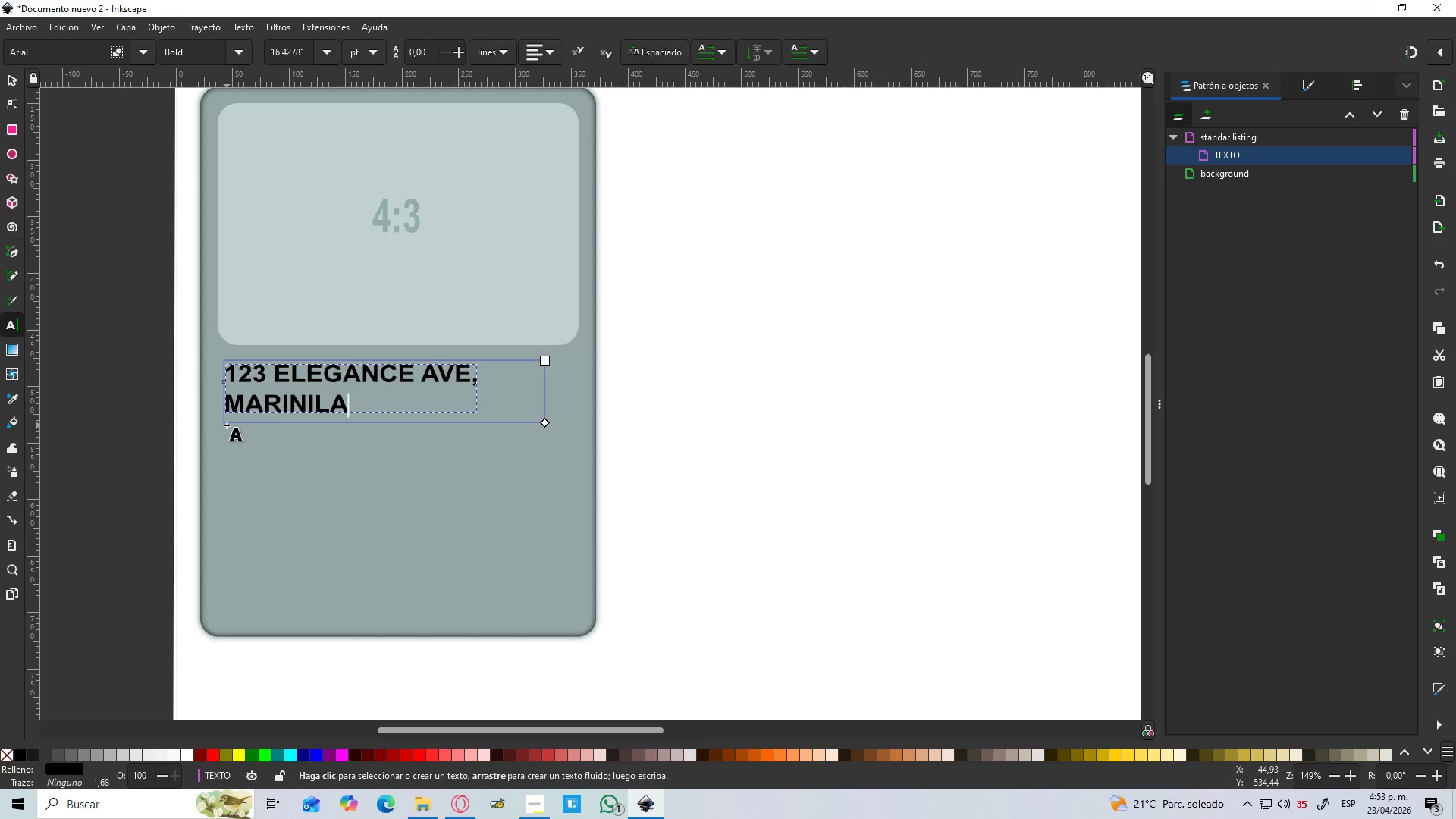 
left_click_drag(start_coordinate=[227, 425], to_coordinate=[472, 446])
 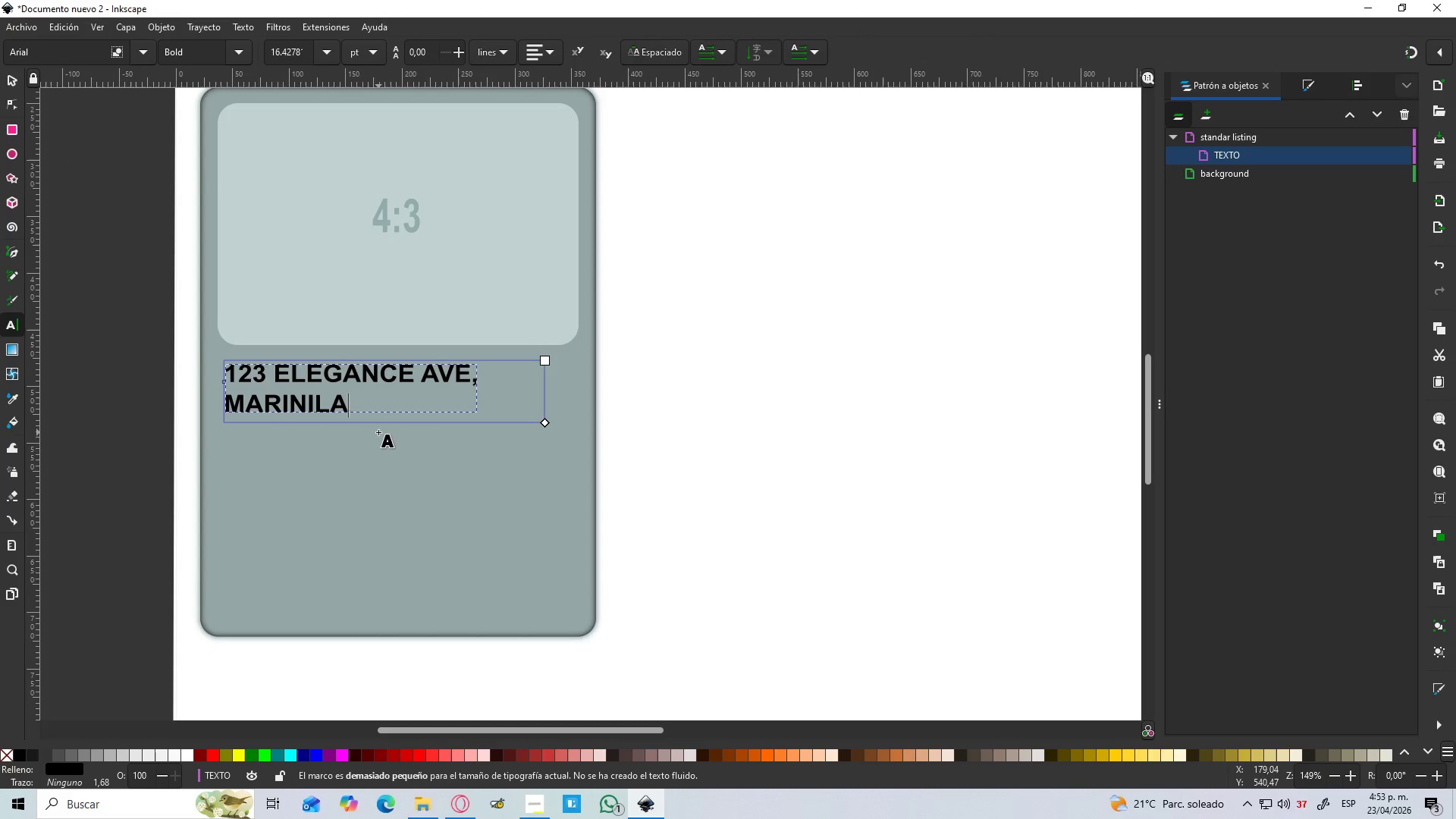 
key(A)
 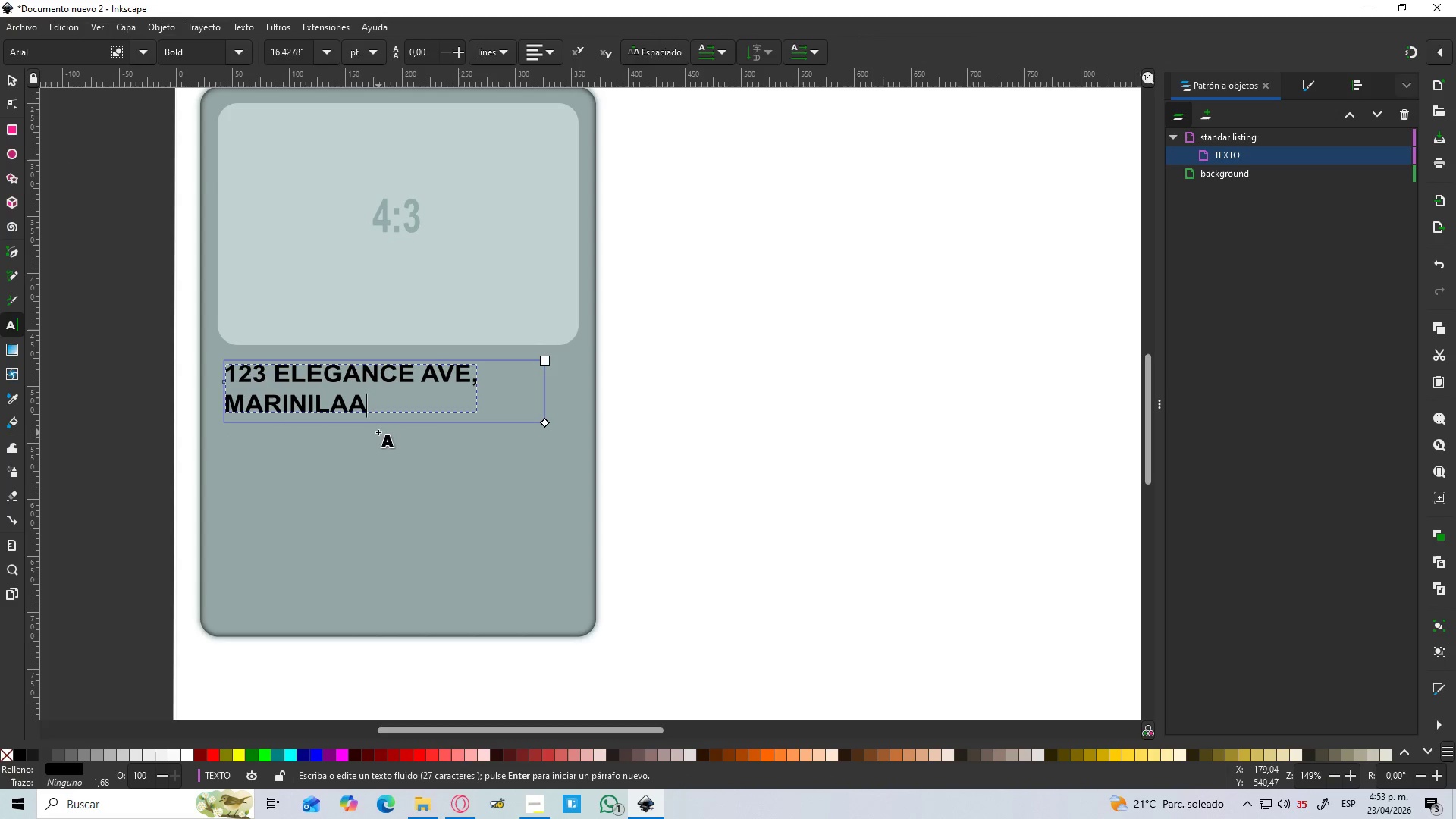 
key(Backspace)
 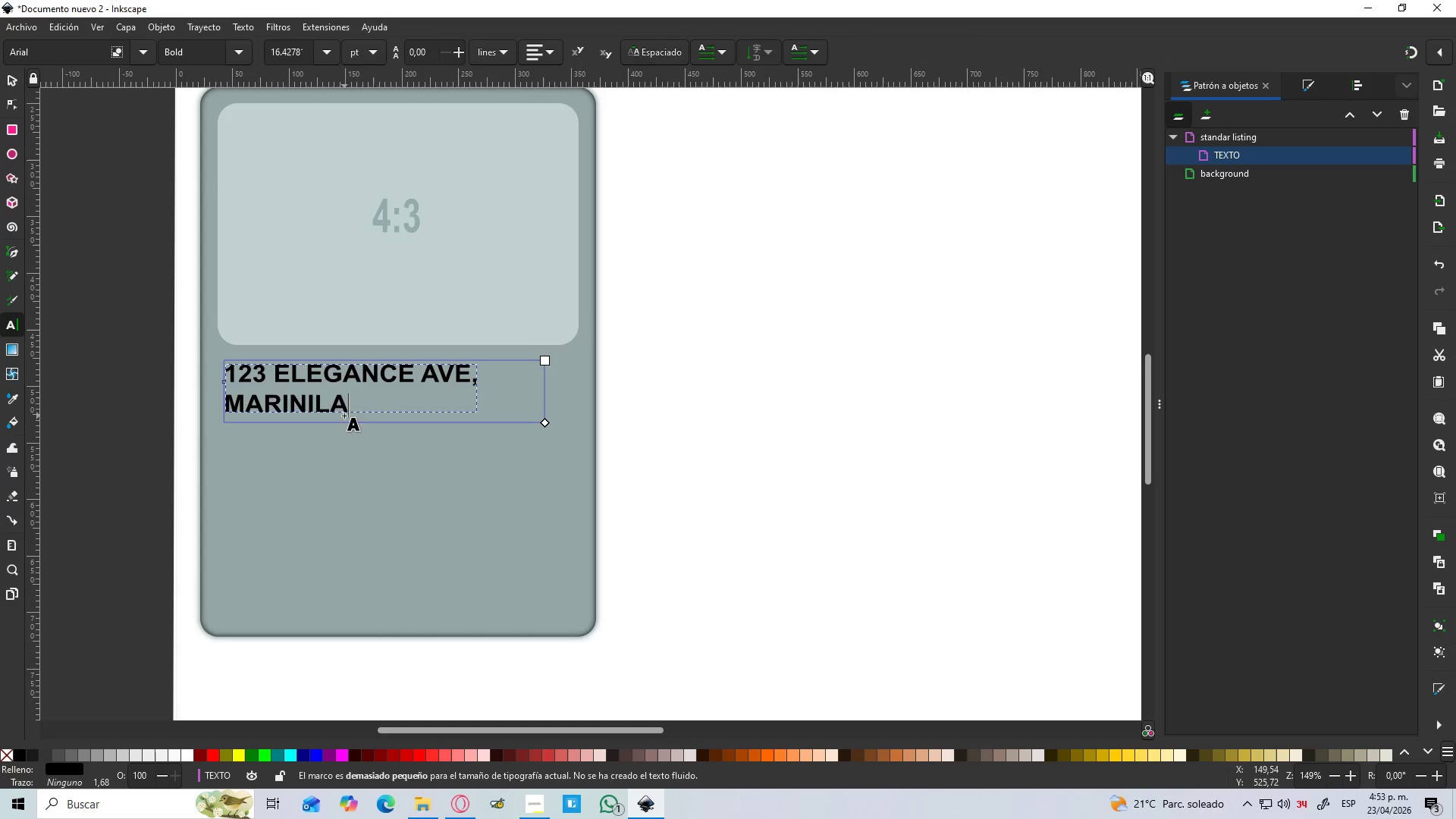 
key(Escape)
 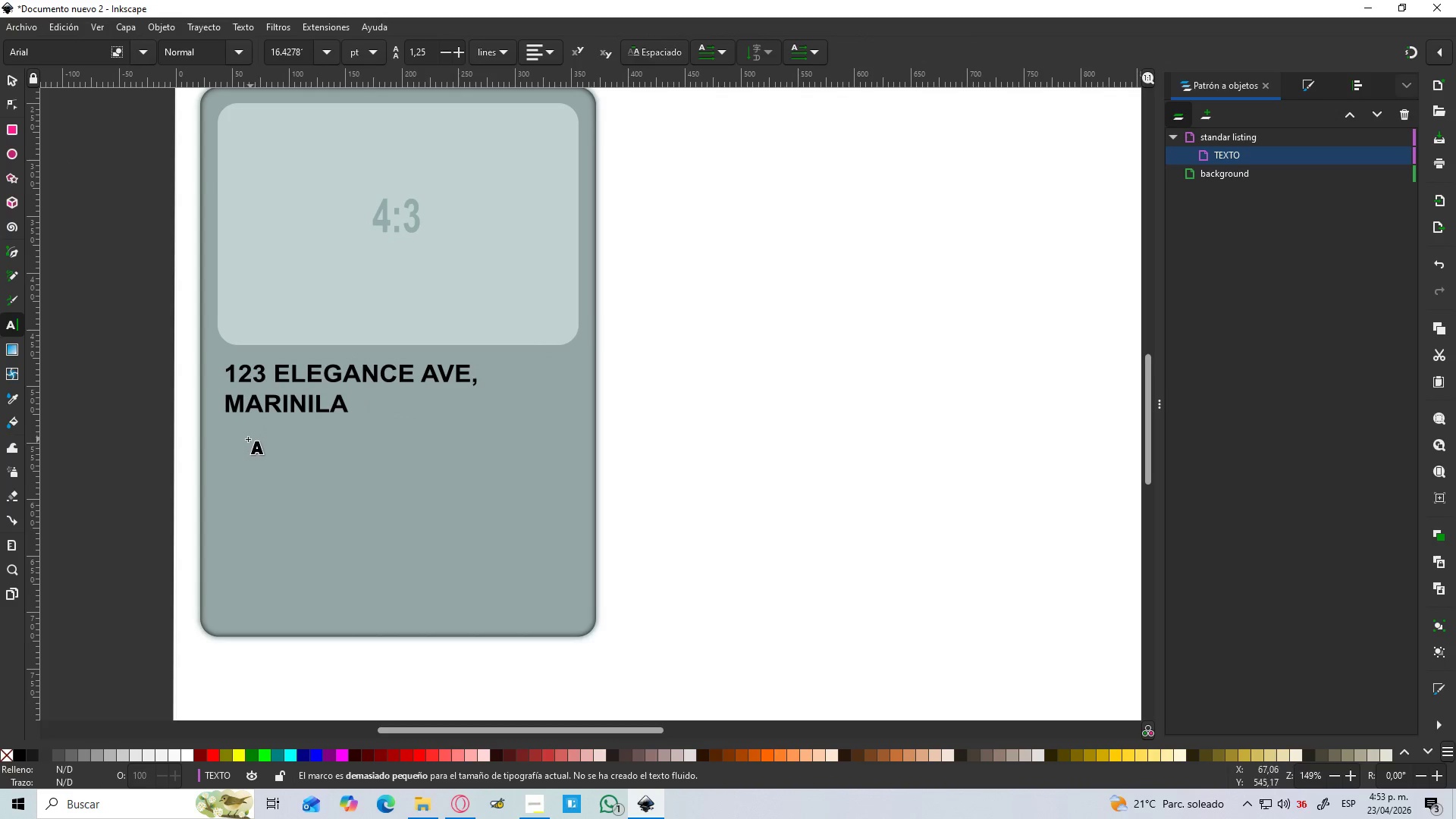 
left_click_drag(start_coordinate=[223, 431], to_coordinate=[465, 443])
 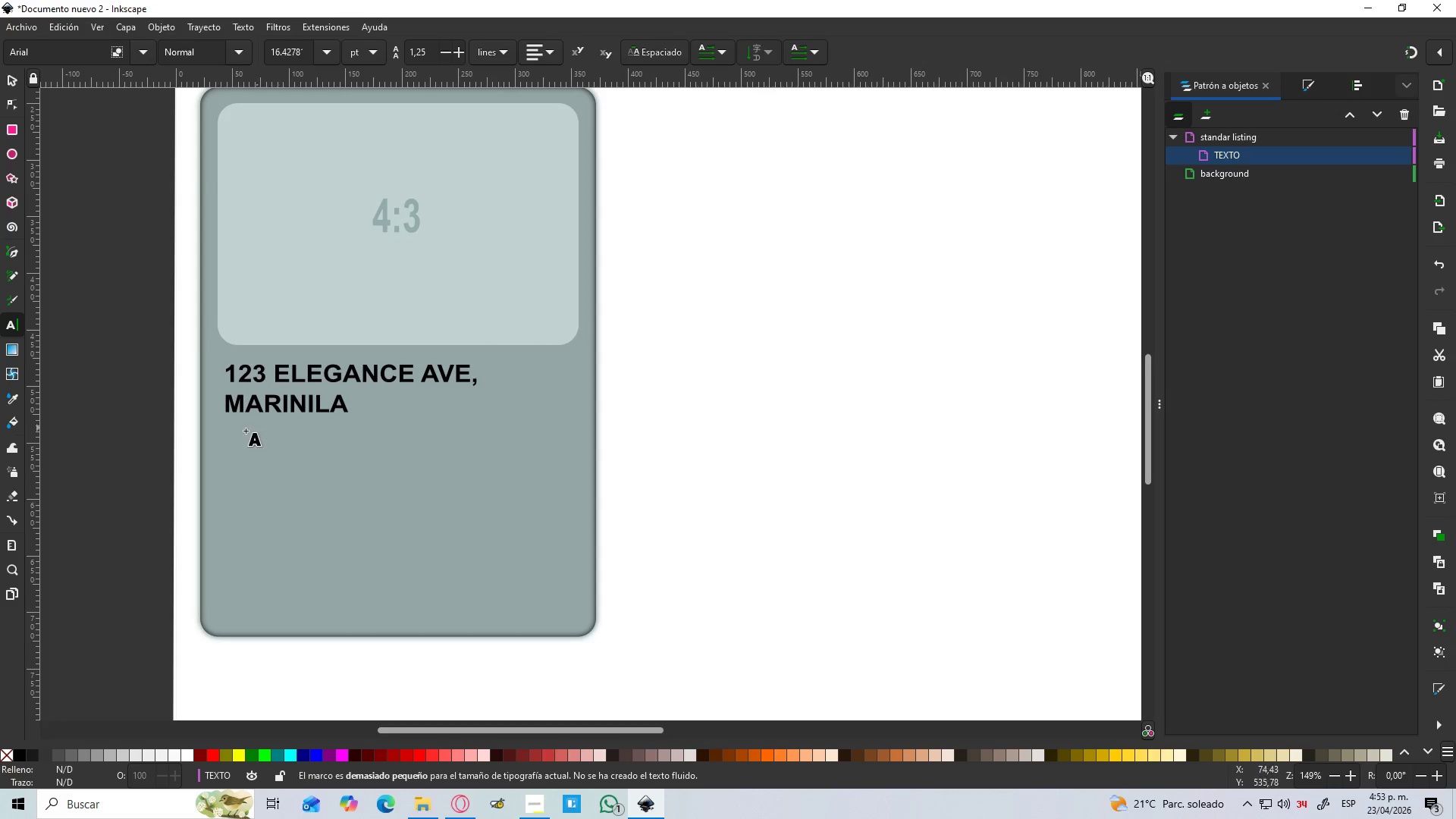 
left_click_drag(start_coordinate=[231, 428], to_coordinate=[441, 454])
 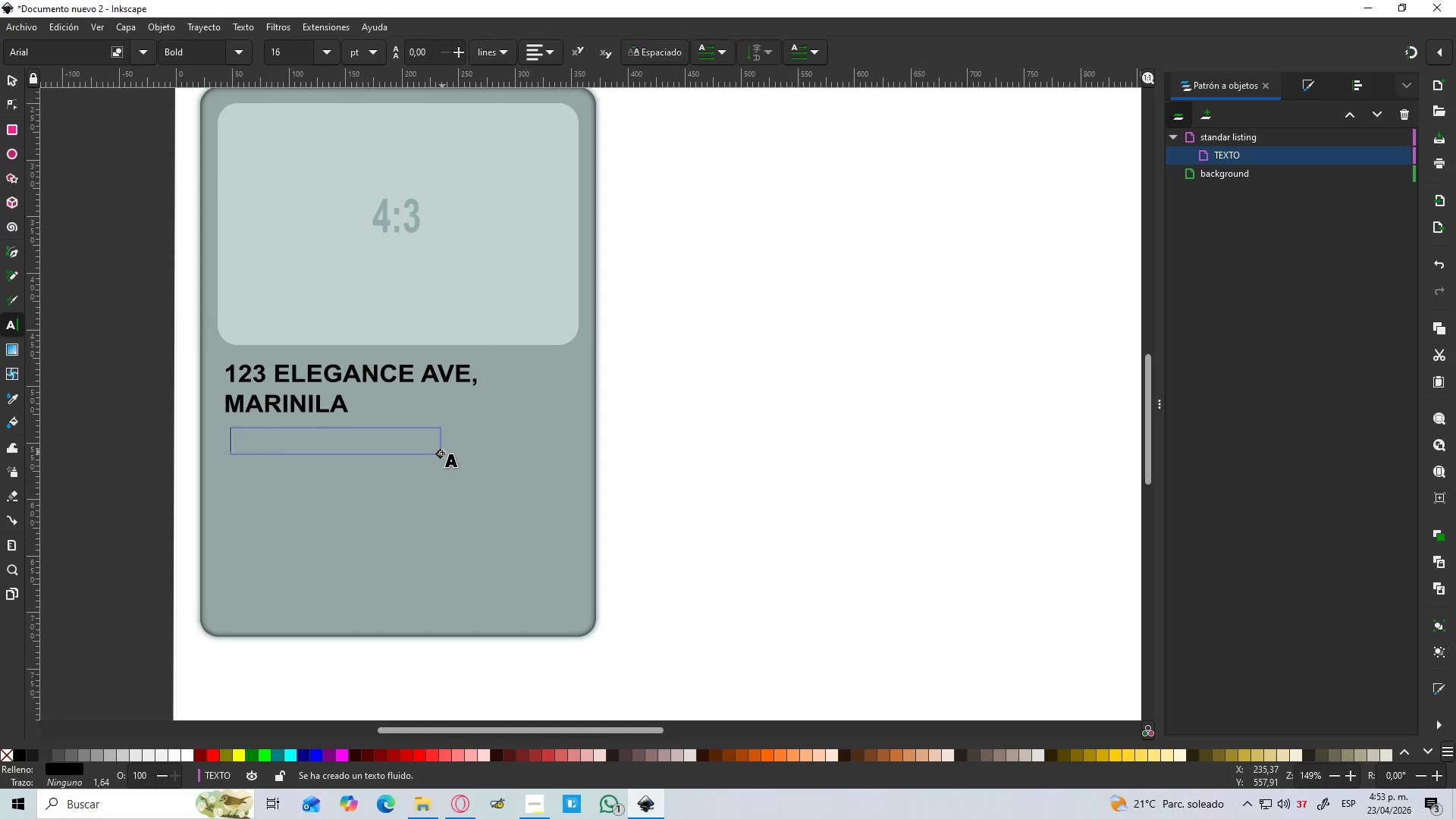 
key(A)
 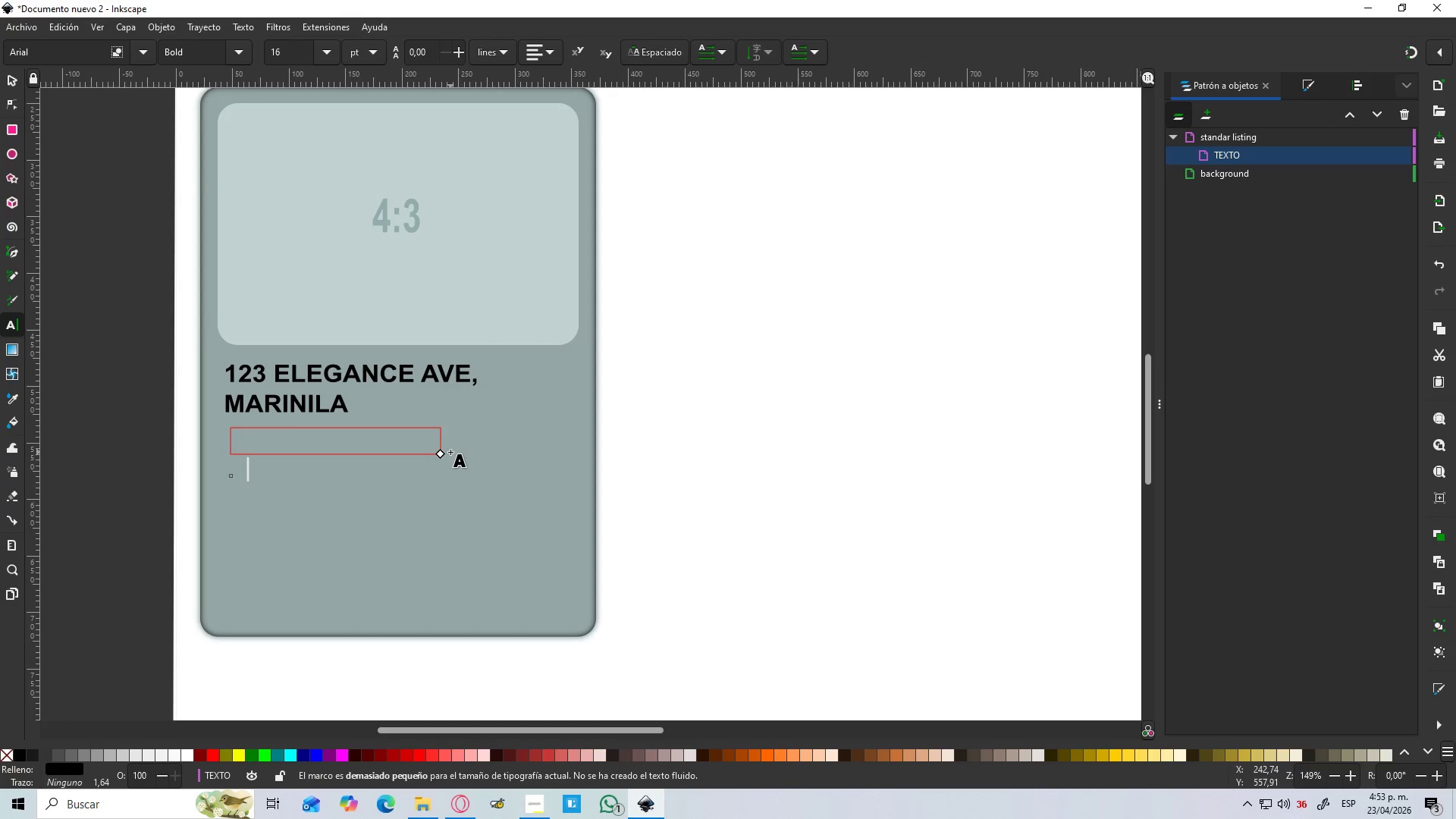 
type(NTIOPQUIA COLOMBIA)
 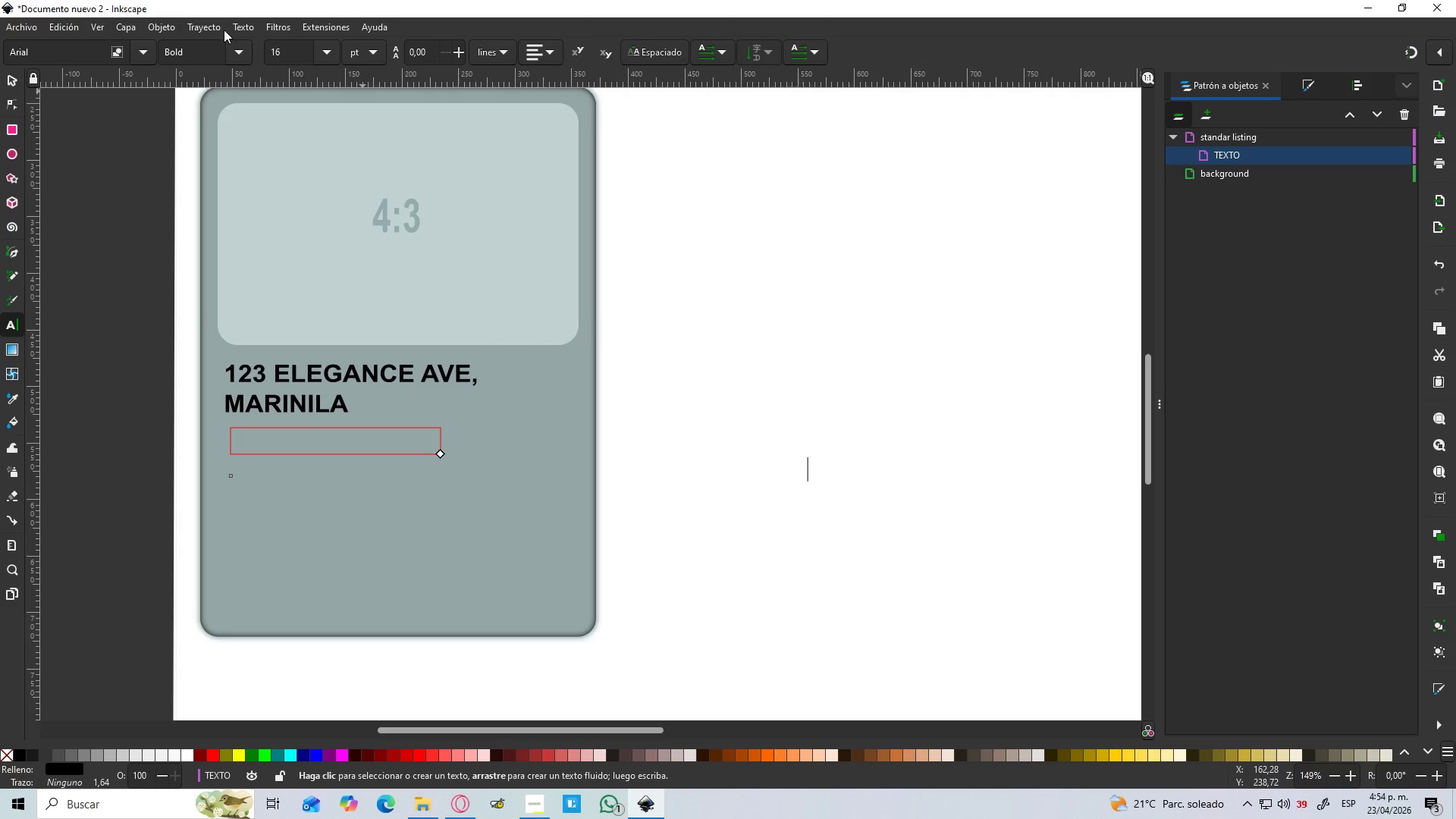 
left_click([325, 49])
 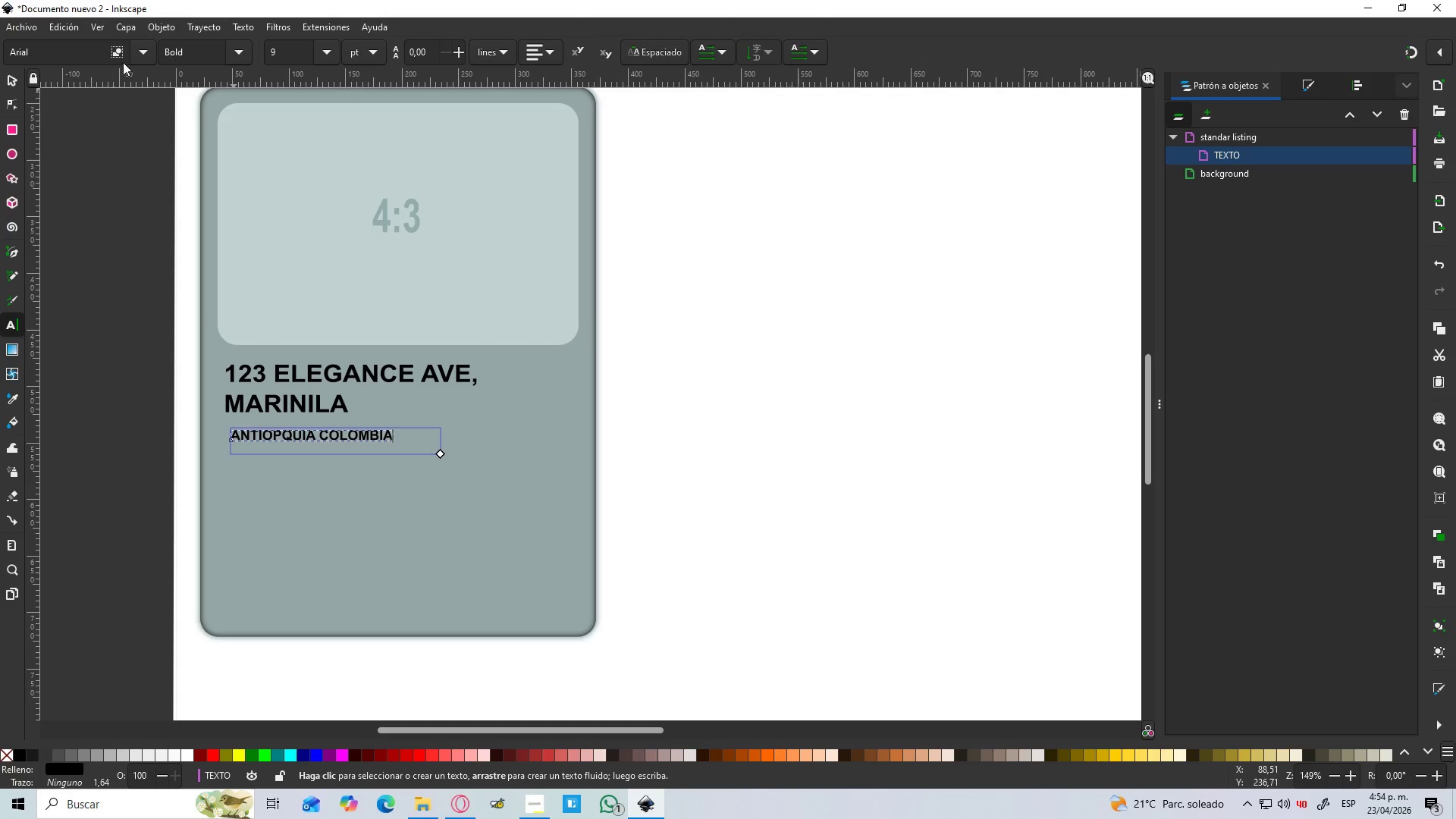 
left_click([11, 80])
 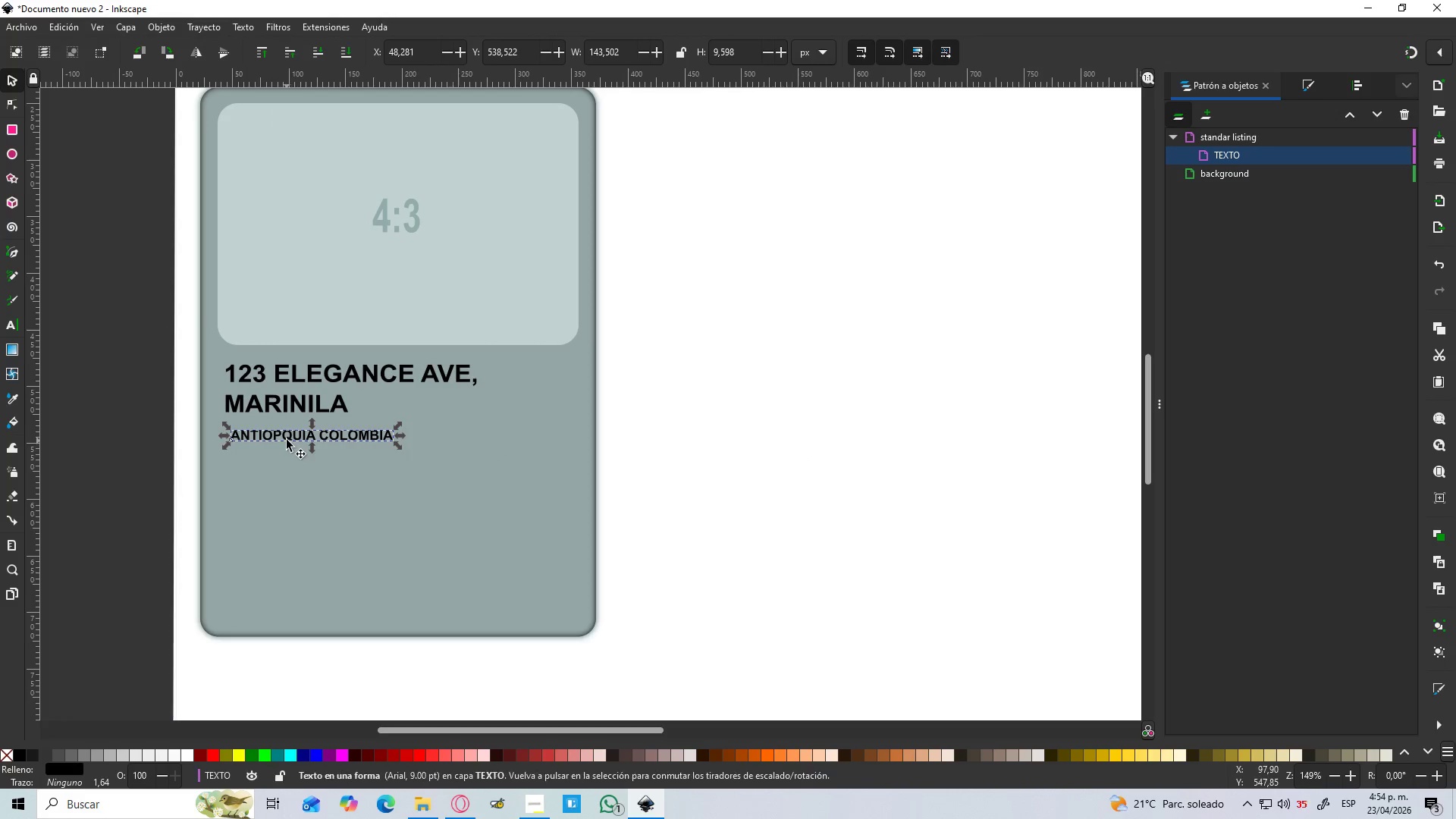 
double_click([286, 439])
 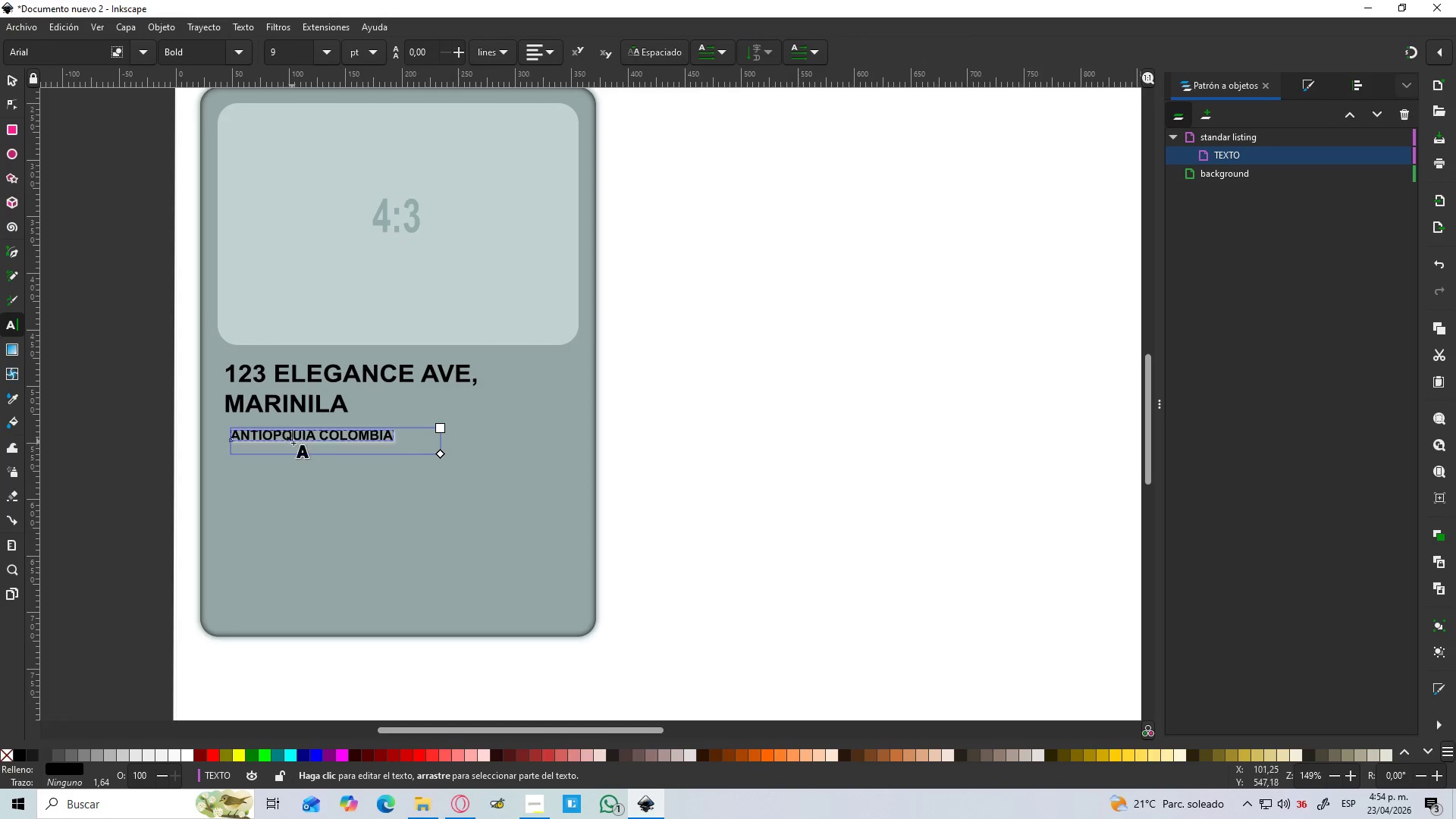 
key(Backspace)
 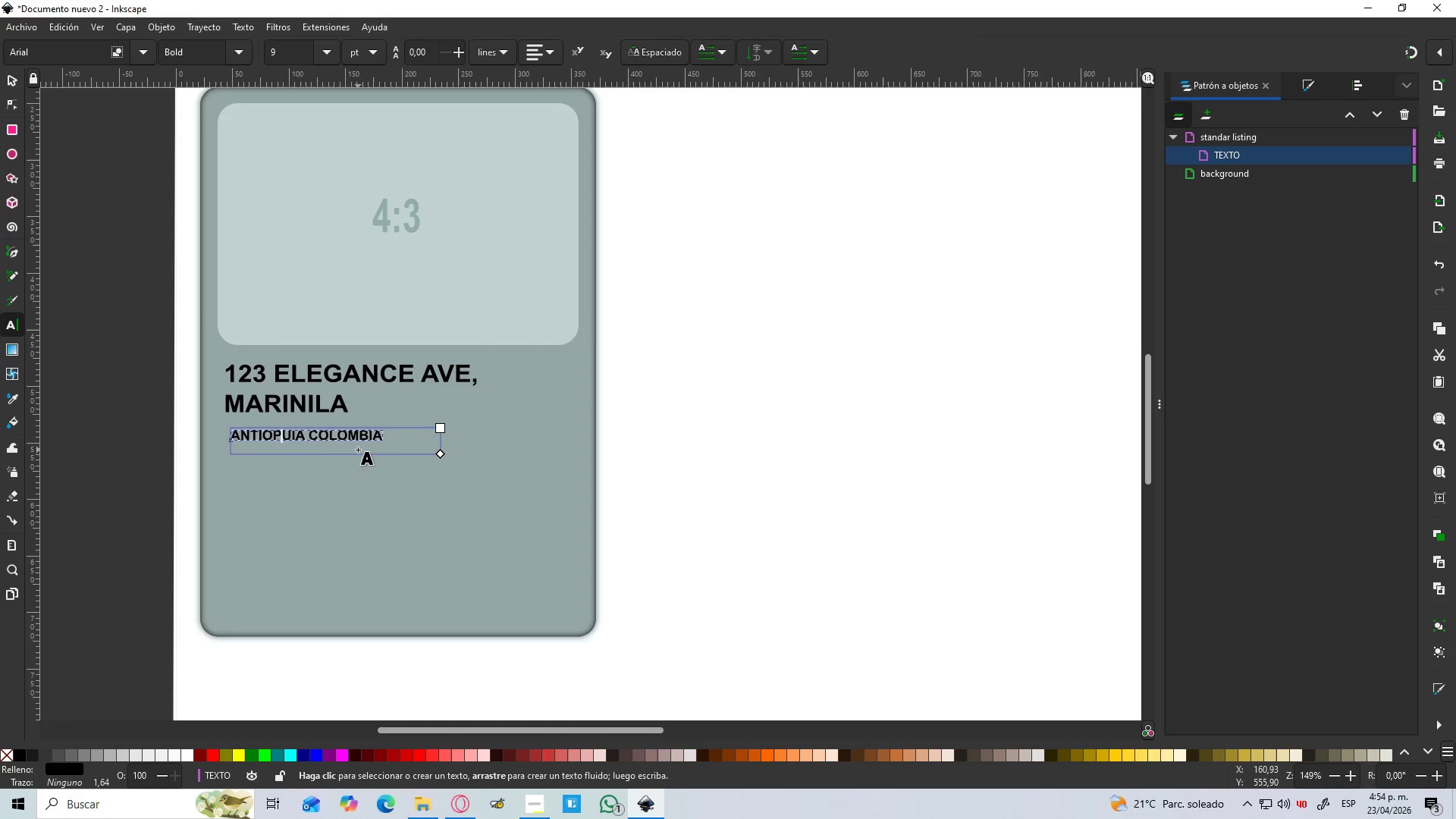 
key(Backspace)
 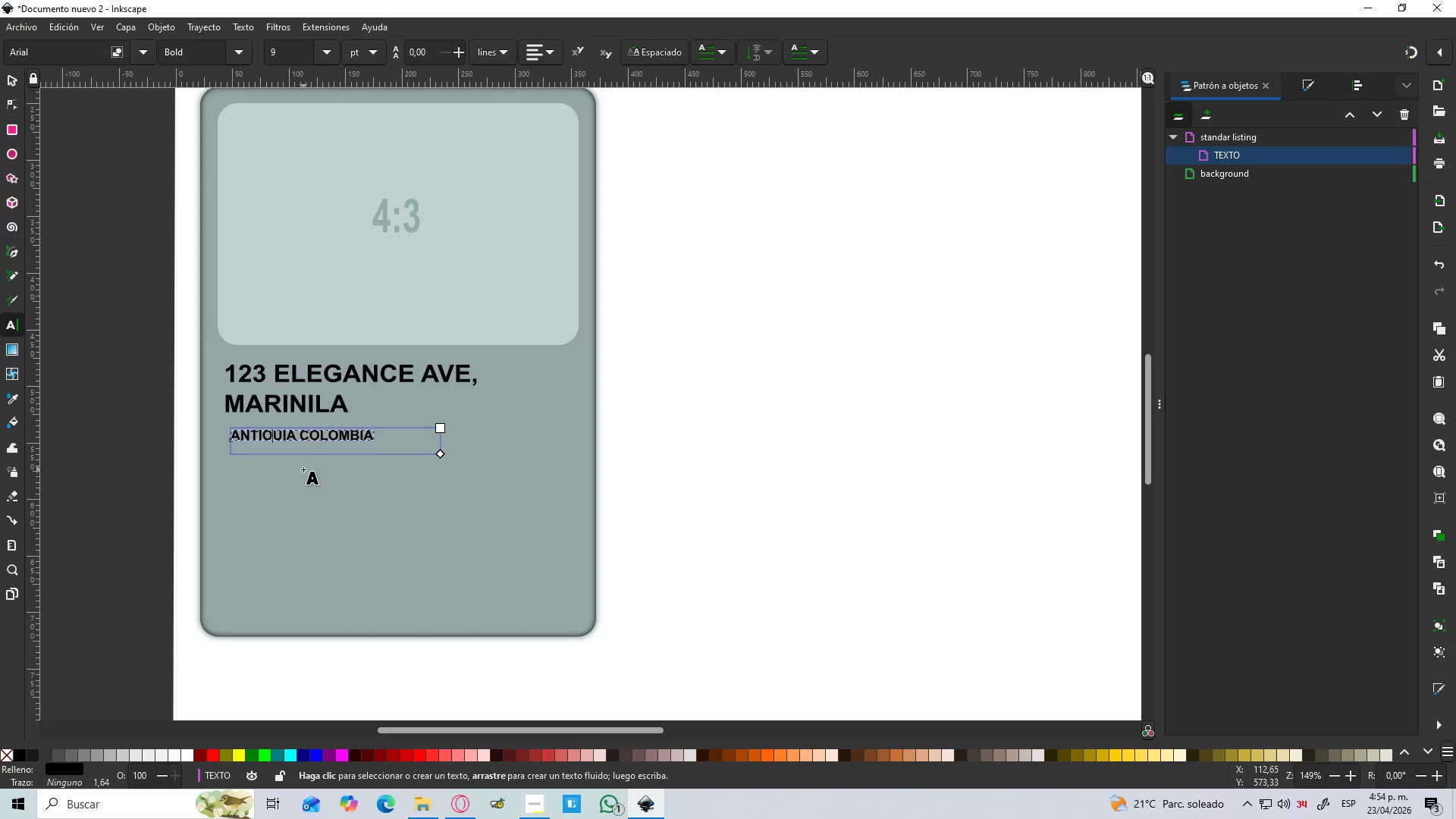 
key(Q)
 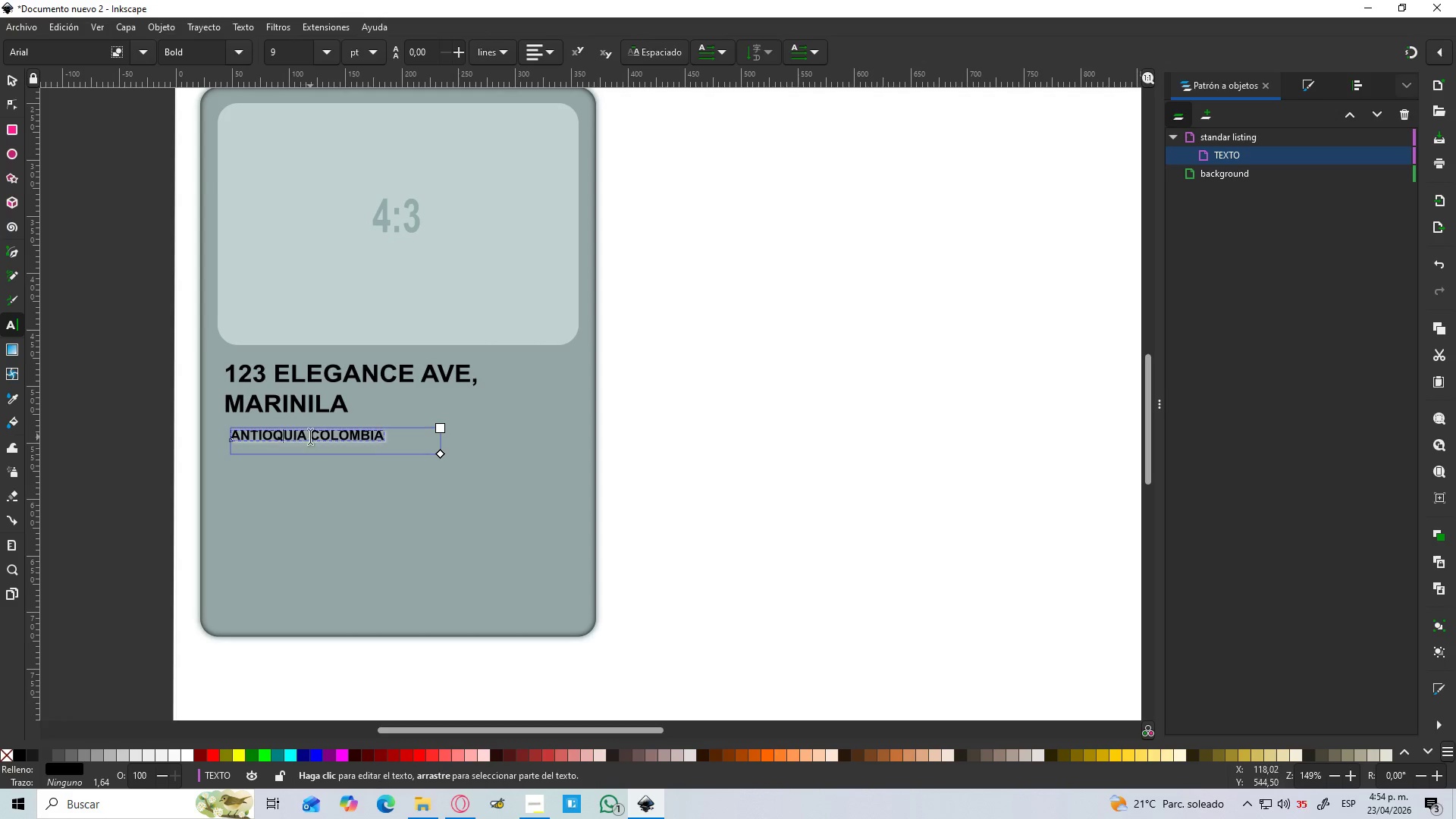 
left_click([310, 437])
 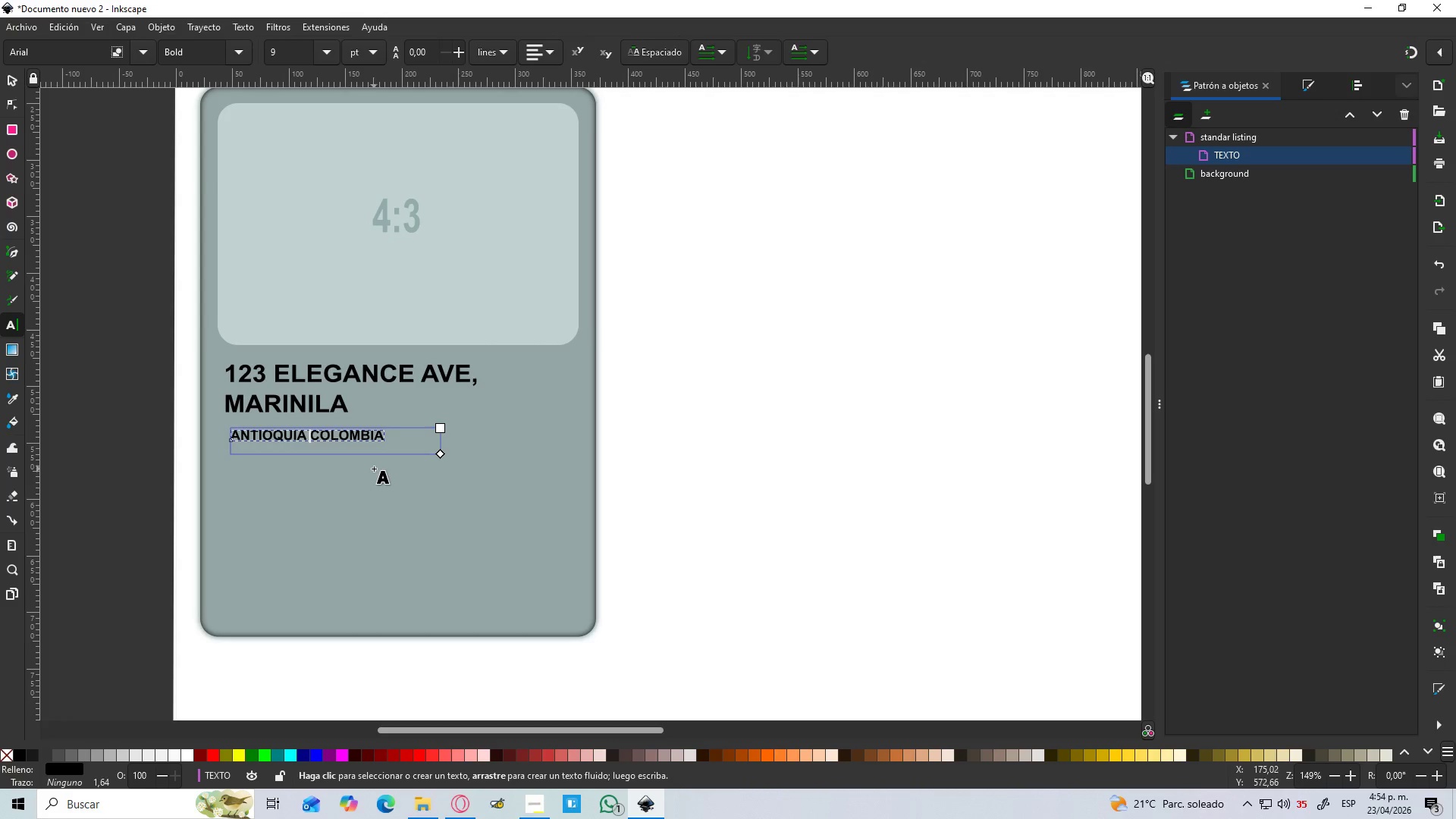 
key(Comma)
 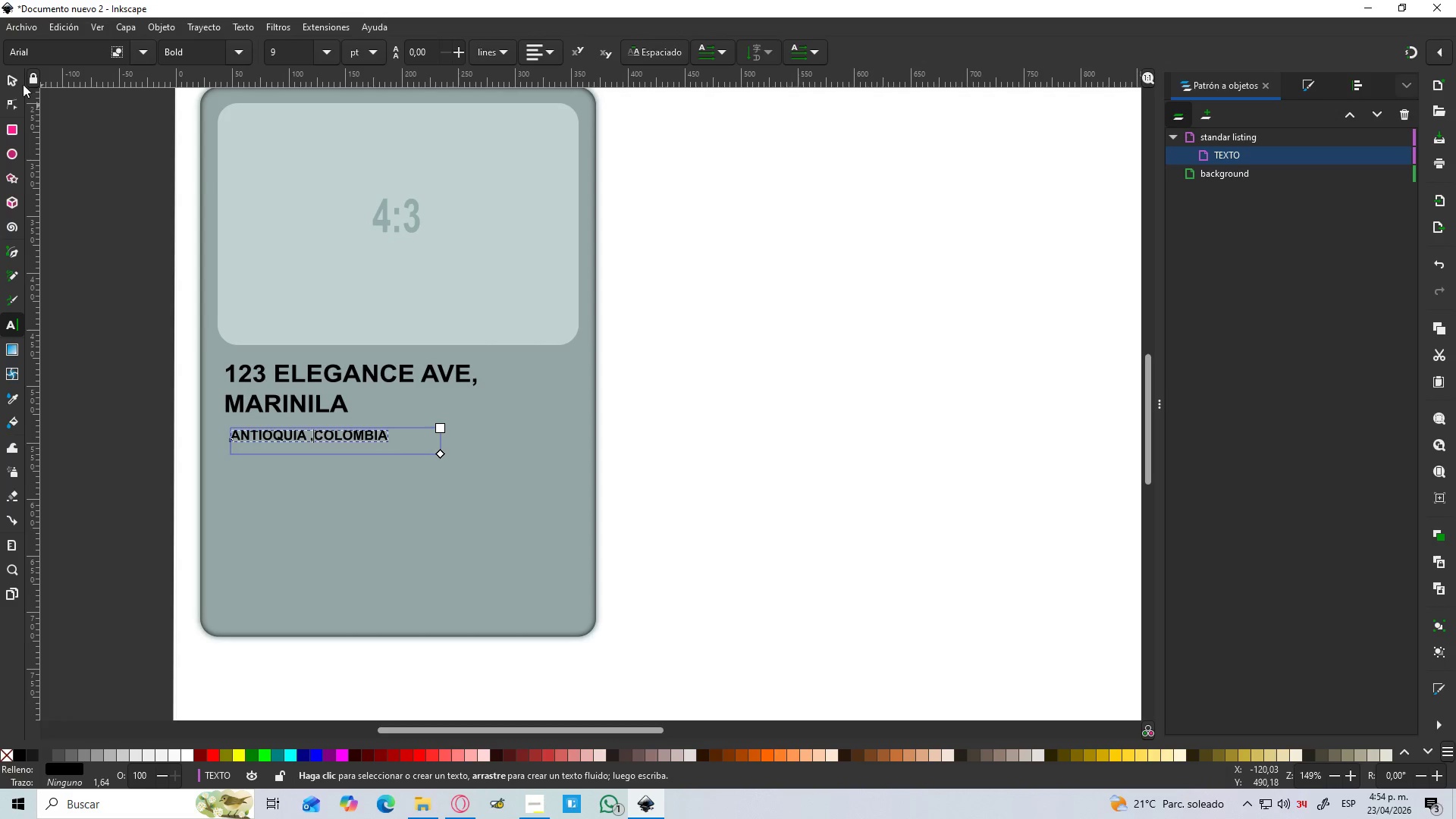 
left_click([12, 78])
 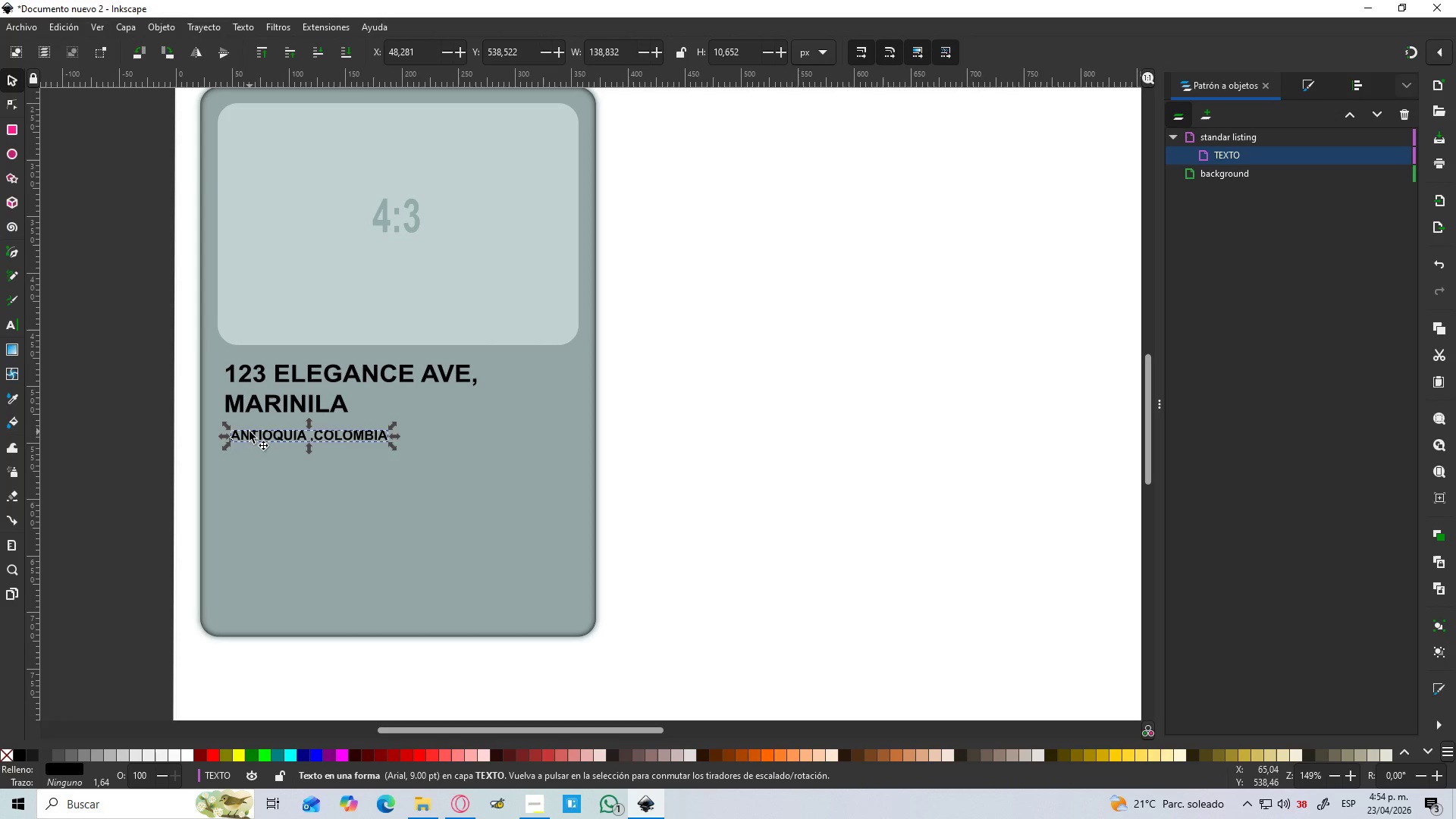 
left_click_drag(start_coordinate=[250, 435], to_coordinate=[242, 431])
 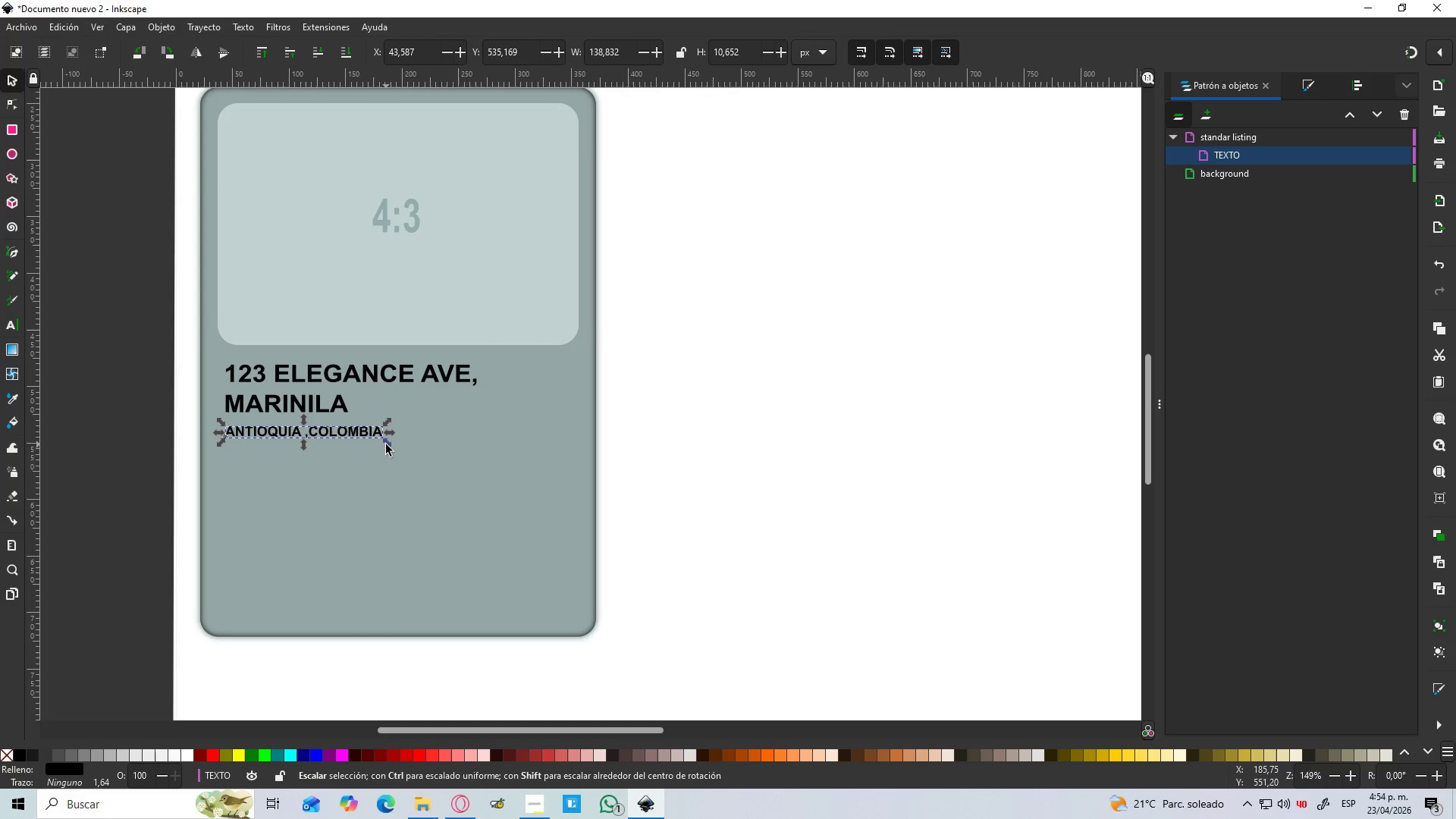 
left_click_drag(start_coordinate=[386, 444], to_coordinate=[394, 447])
 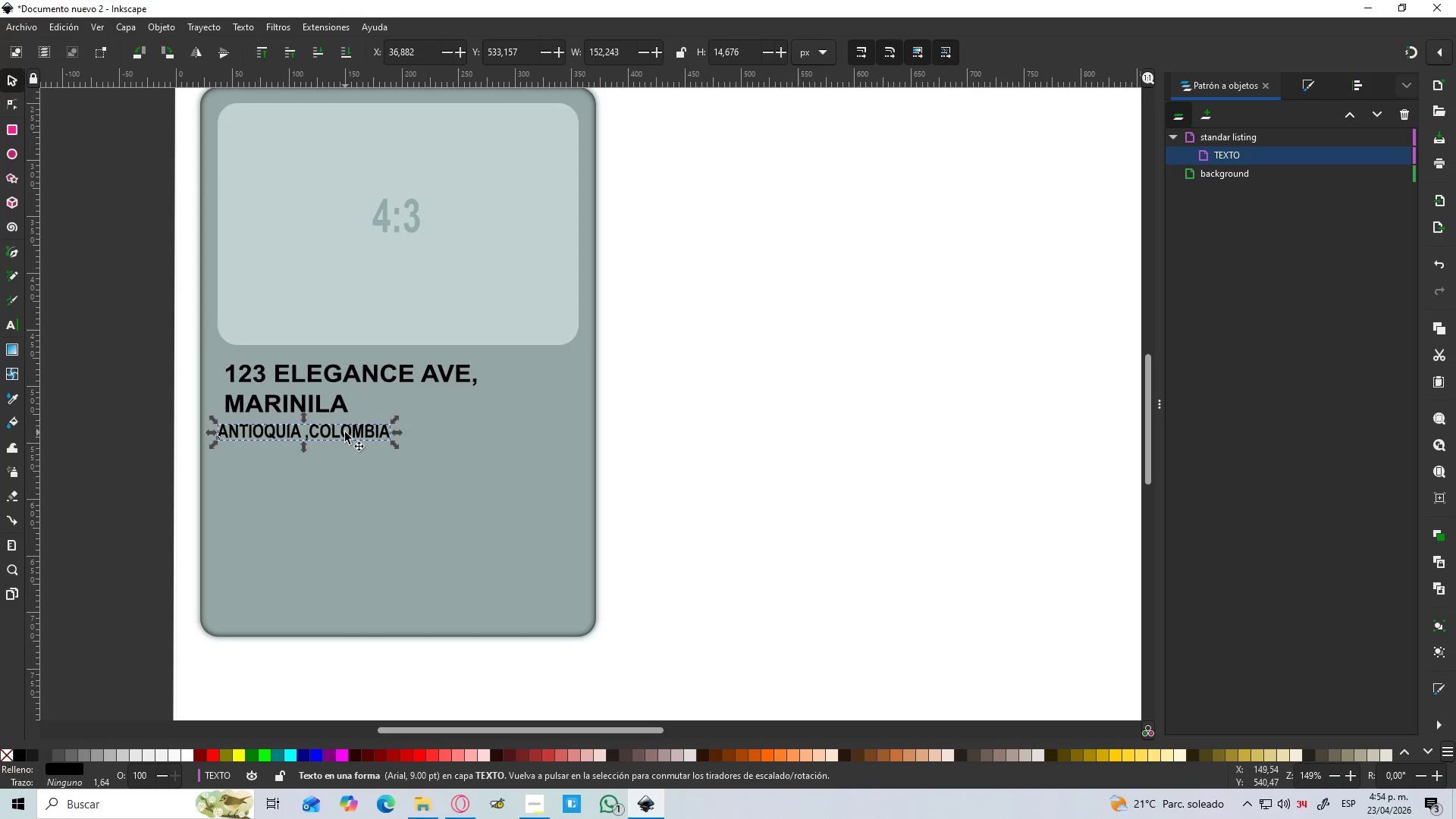 
hold_key(key=ShiftLeft, duration=1.5)
 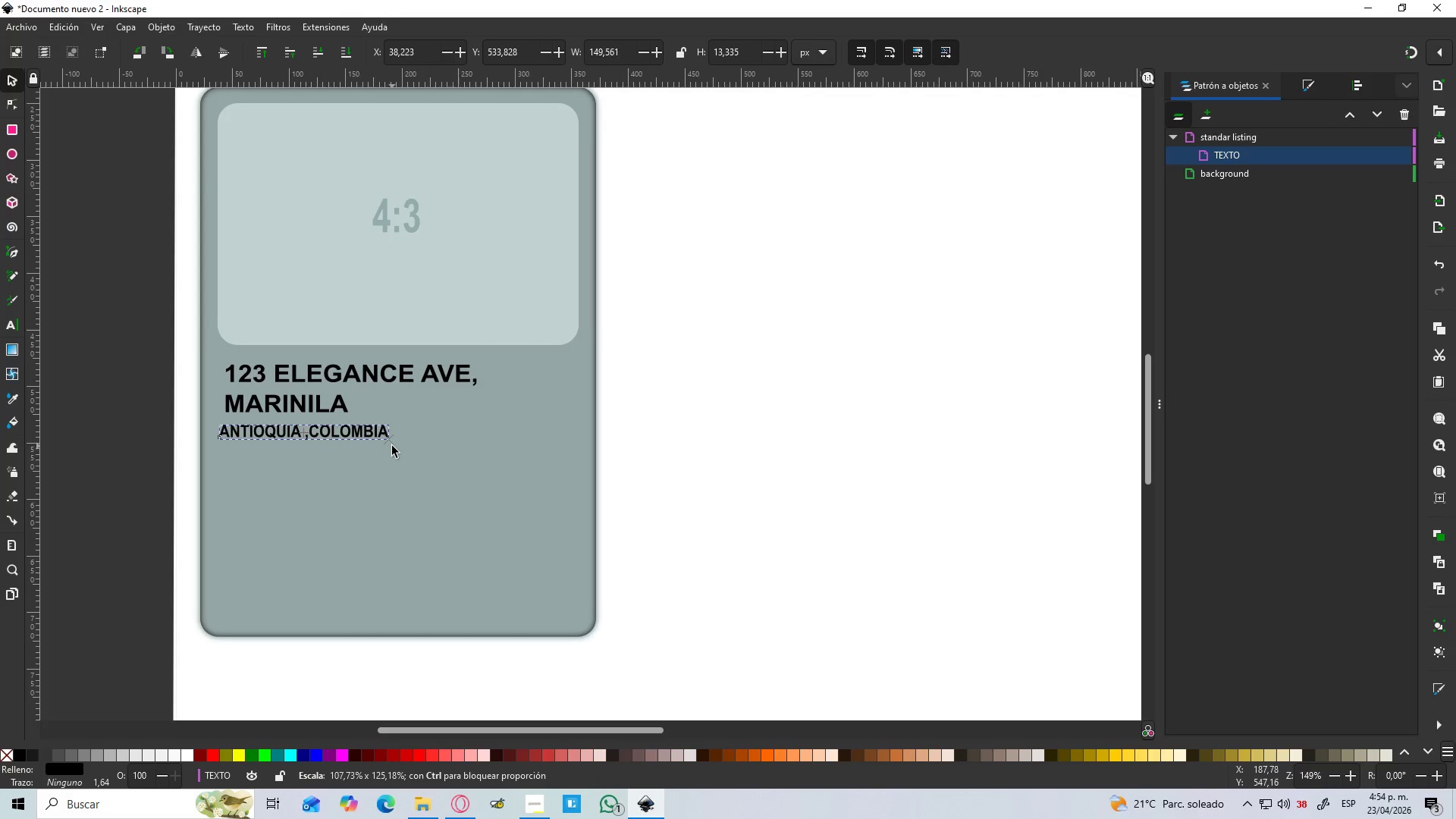 
hold_key(key=ShiftLeft, duration=1.51)
 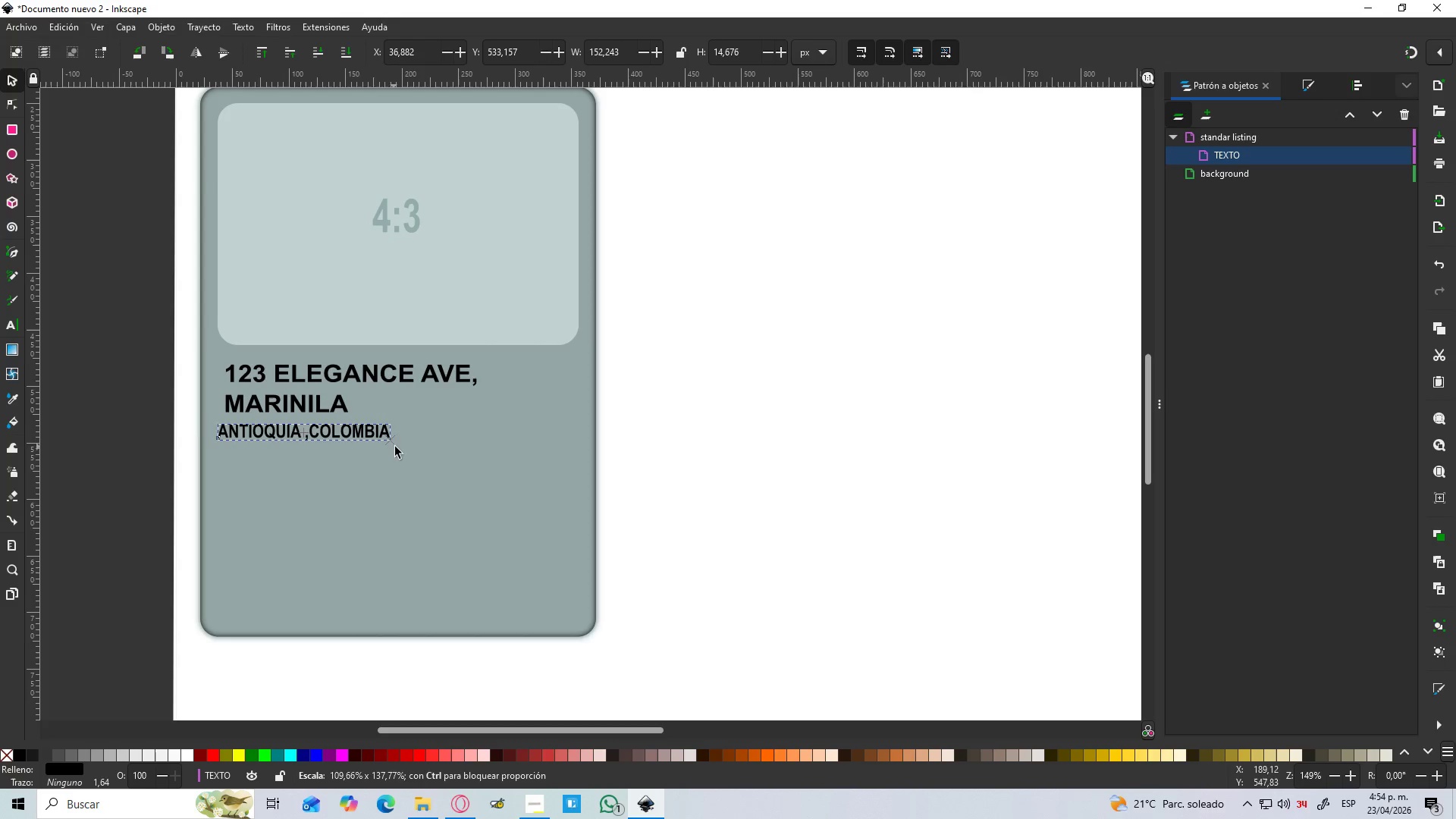 
hold_key(key=ShiftLeft, duration=0.44)
 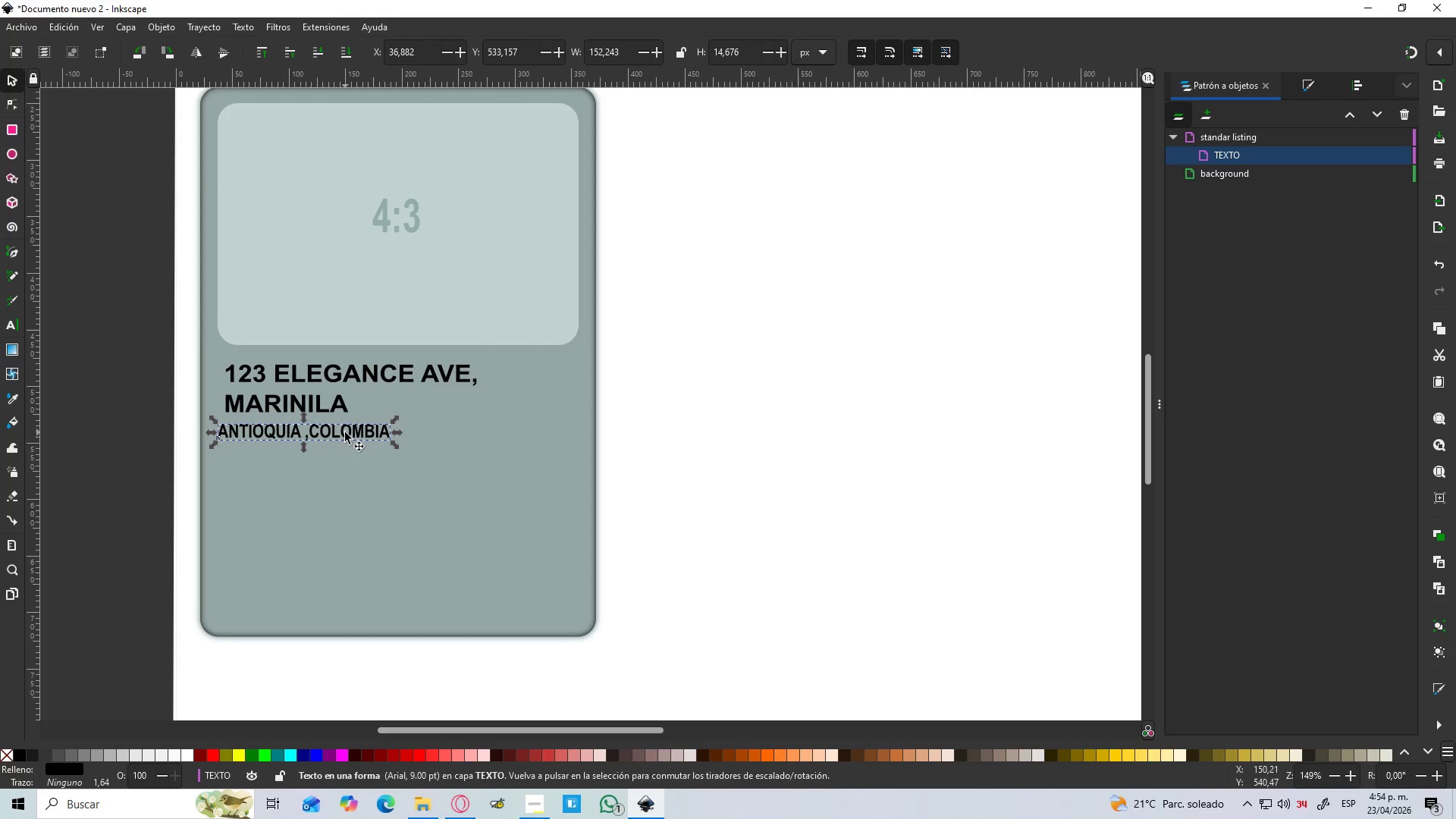 
left_click_drag(start_coordinate=[345, 432], to_coordinate=[354, 431])
 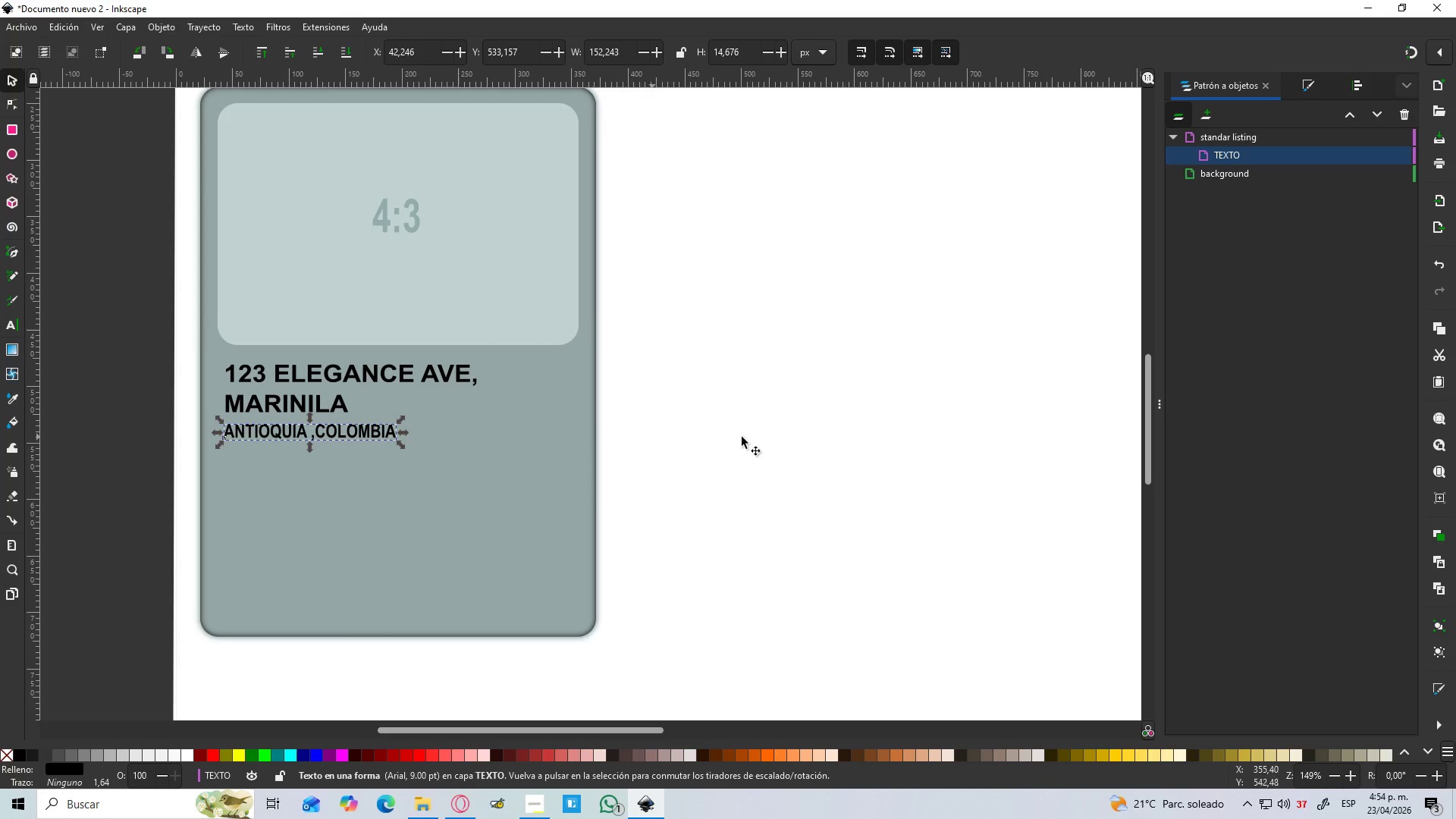 
left_click([764, 435])
 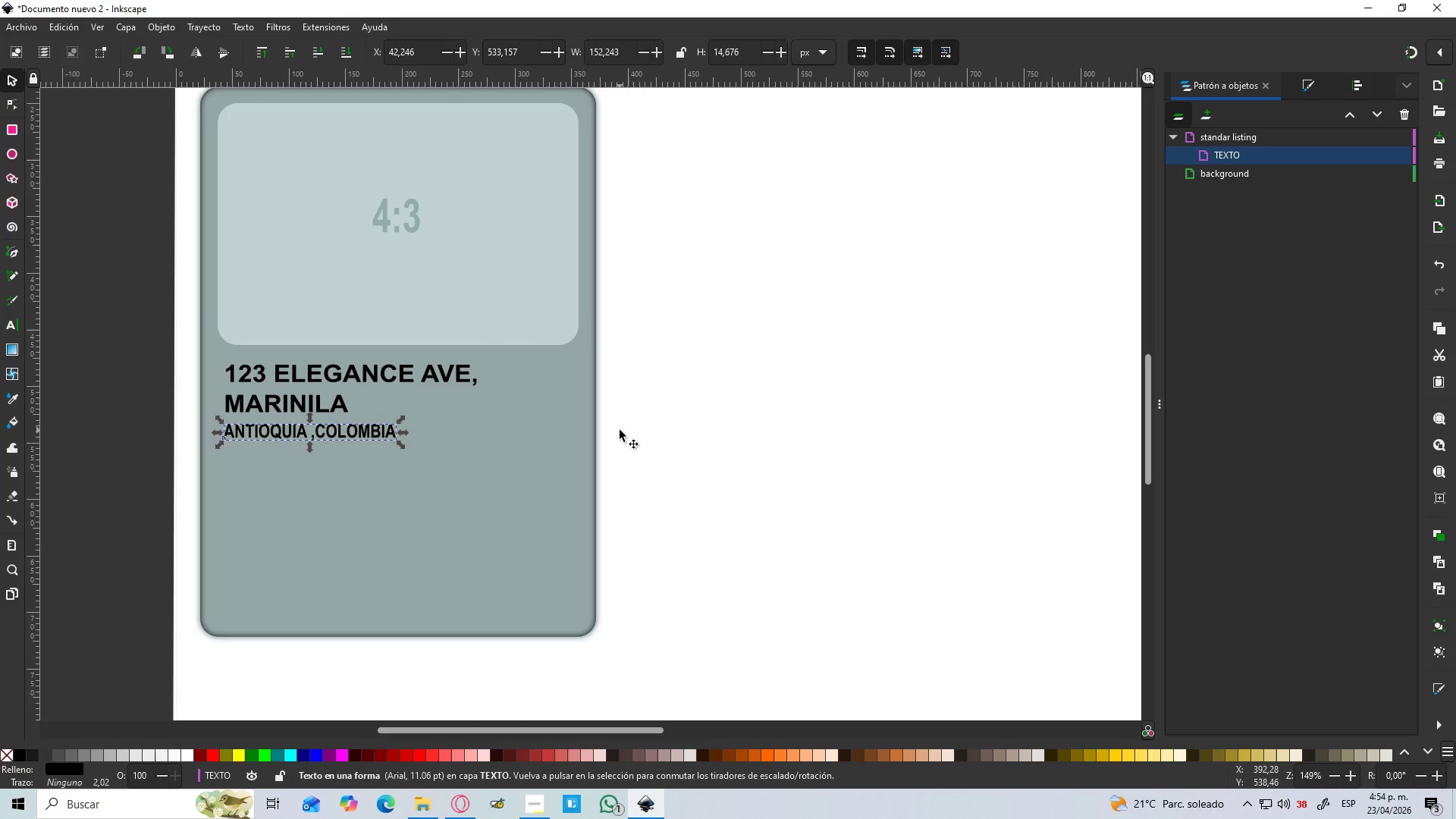 
key(Control+Z)
 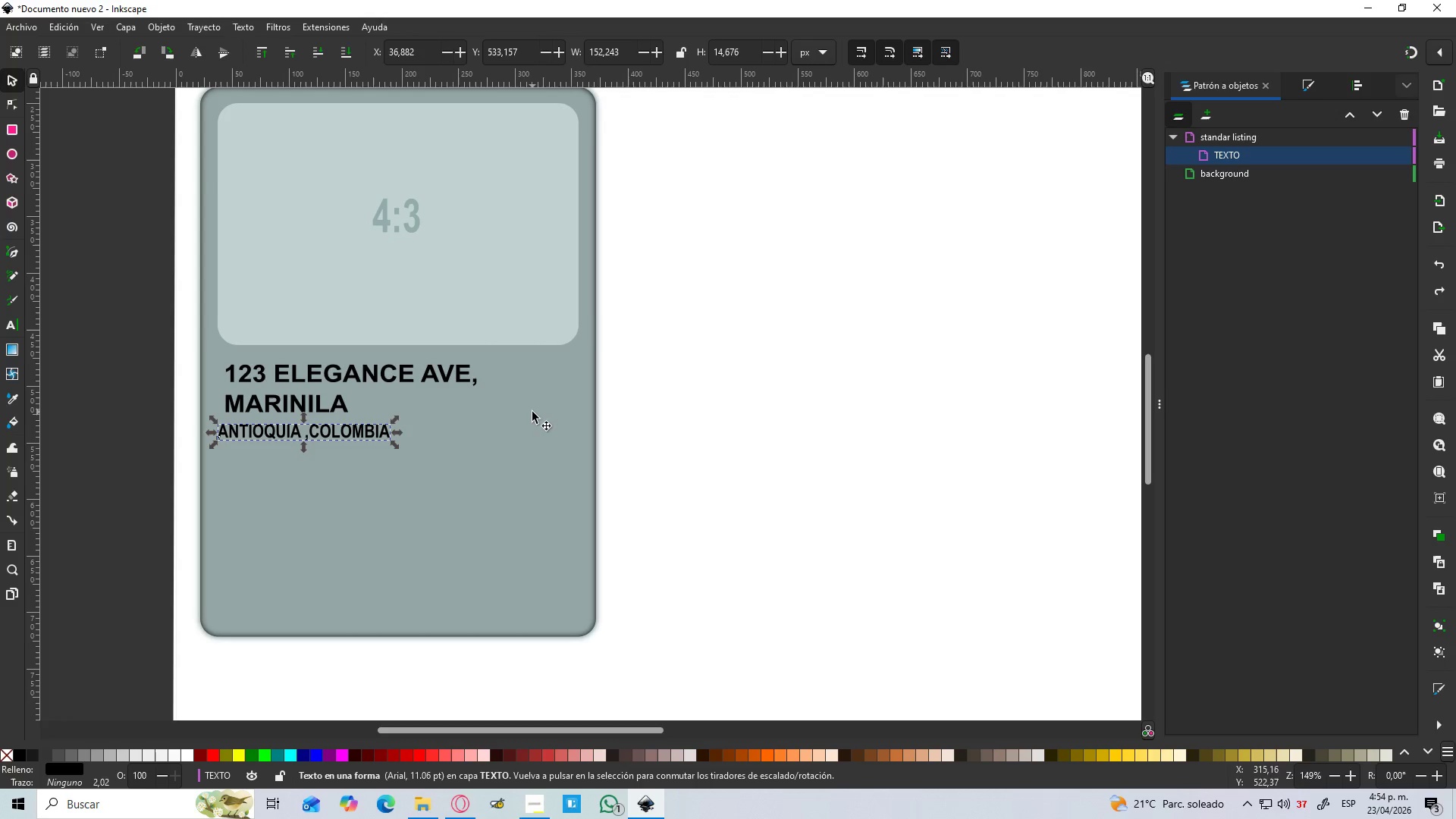 
key(Control+Z)
 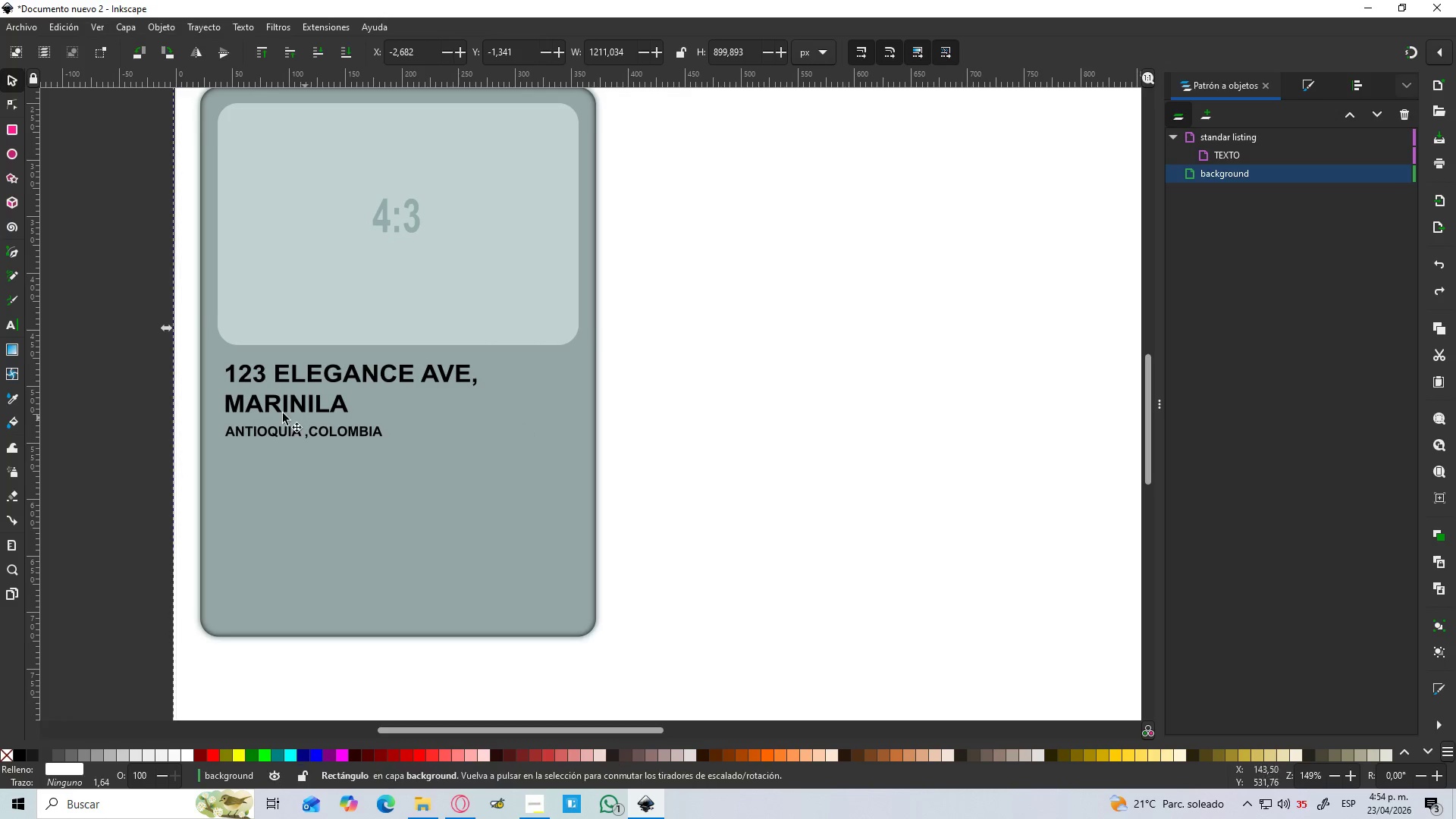 
left_click([293, 430])
 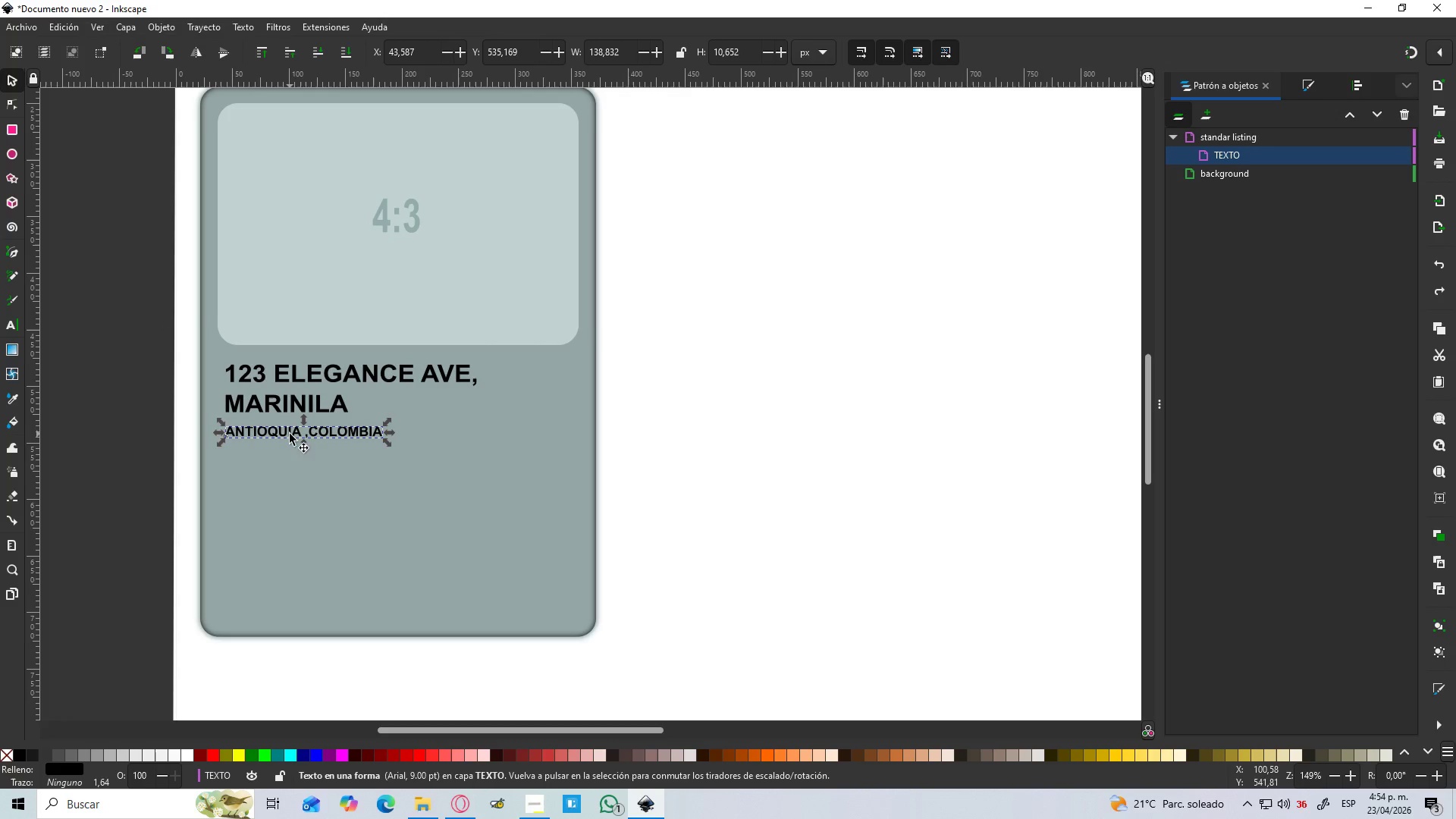 
double_click([290, 434])
 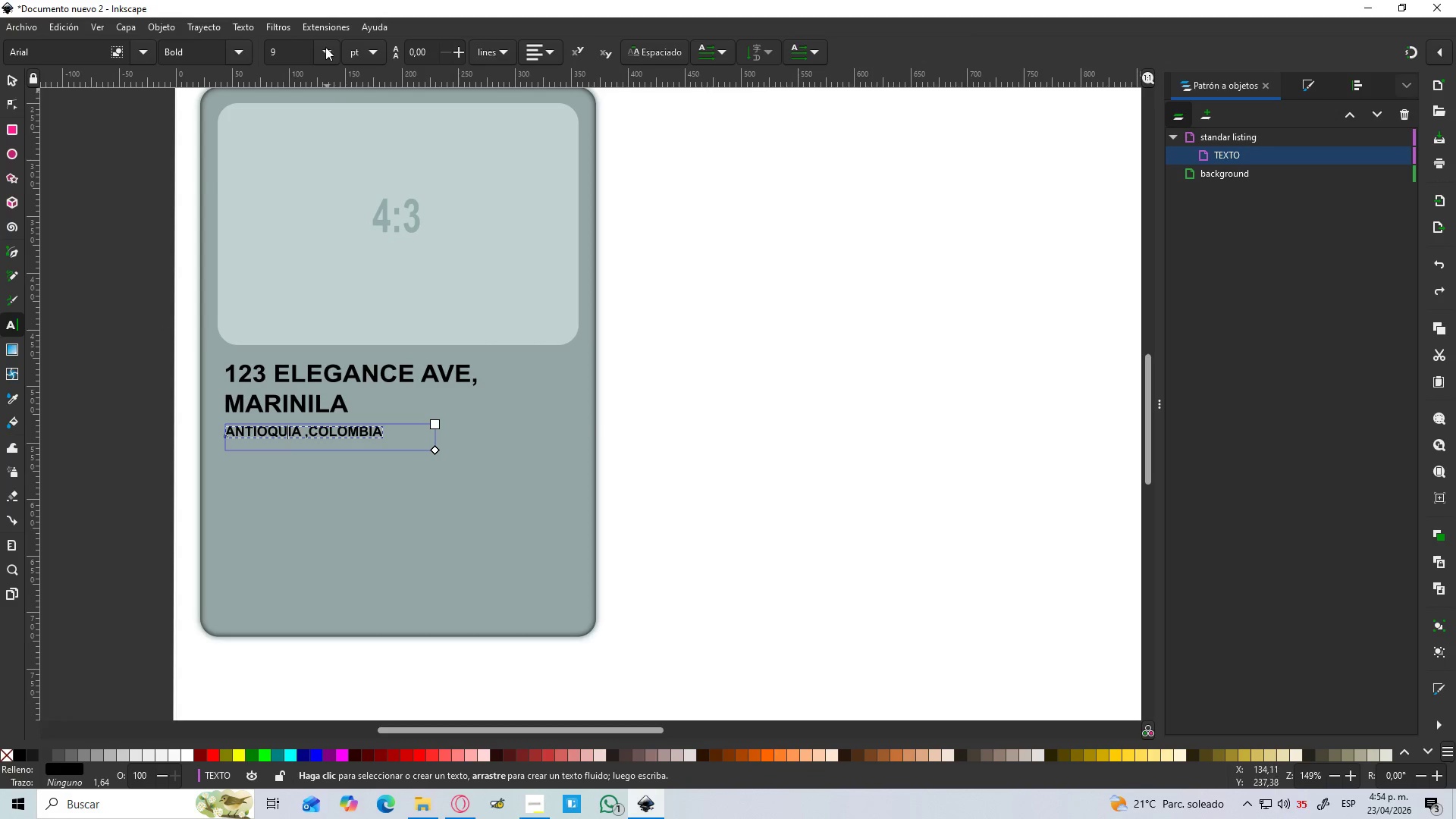 
left_click([319, 56])
 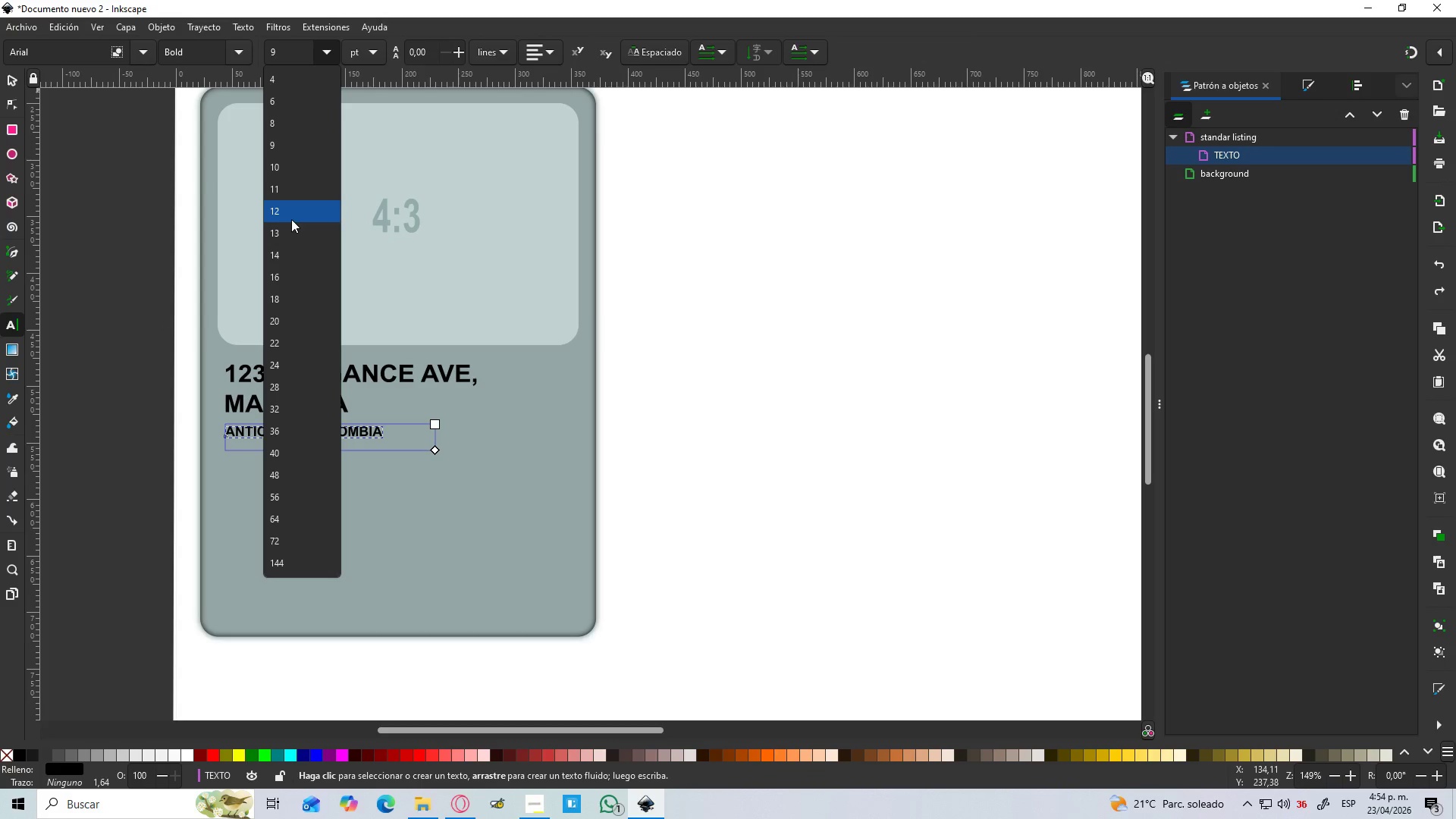 
left_click([287, 209])
 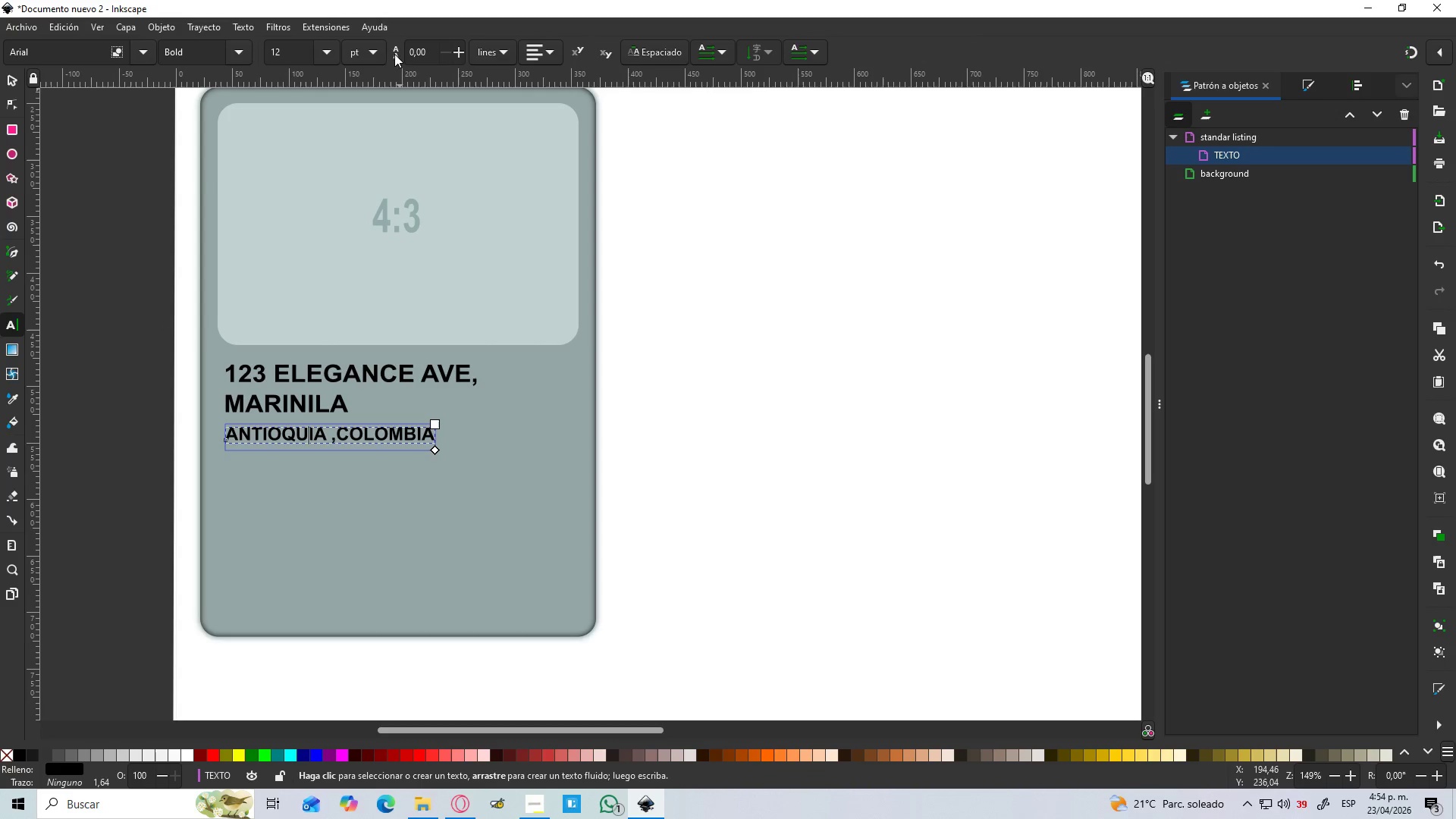 
left_click([367, 62])
 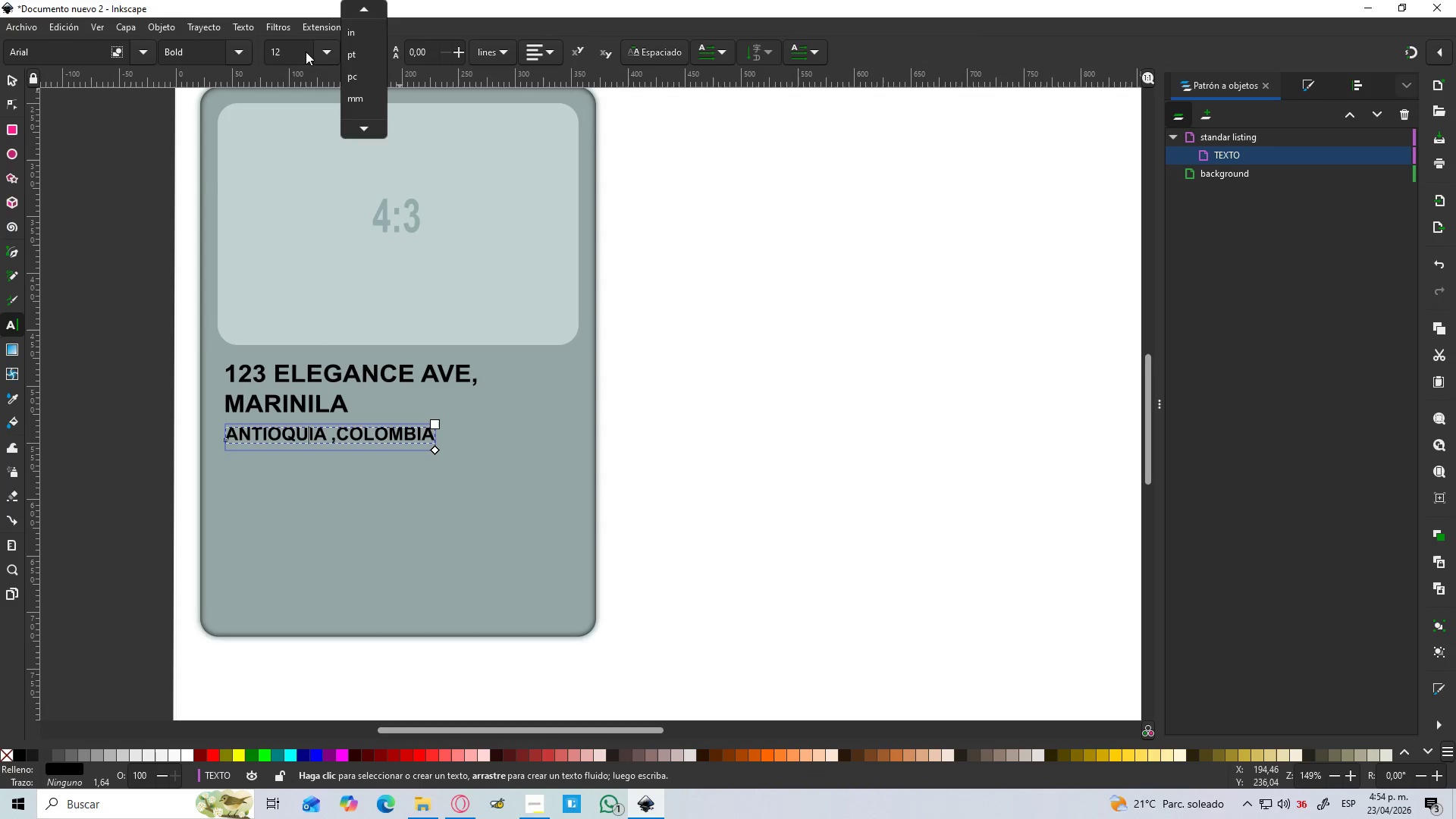 
double_click([334, 49])
 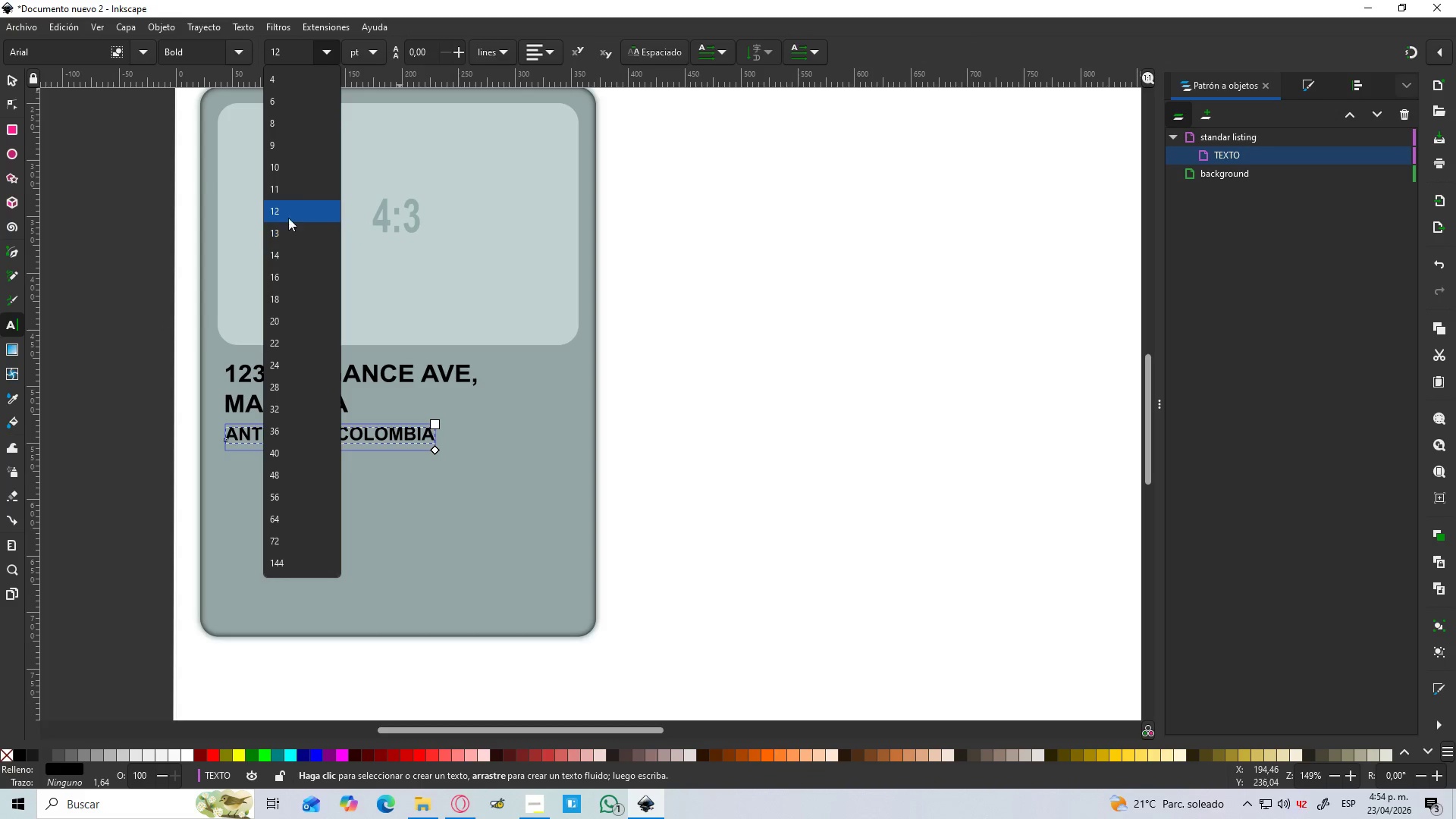 
left_click([287, 180])
 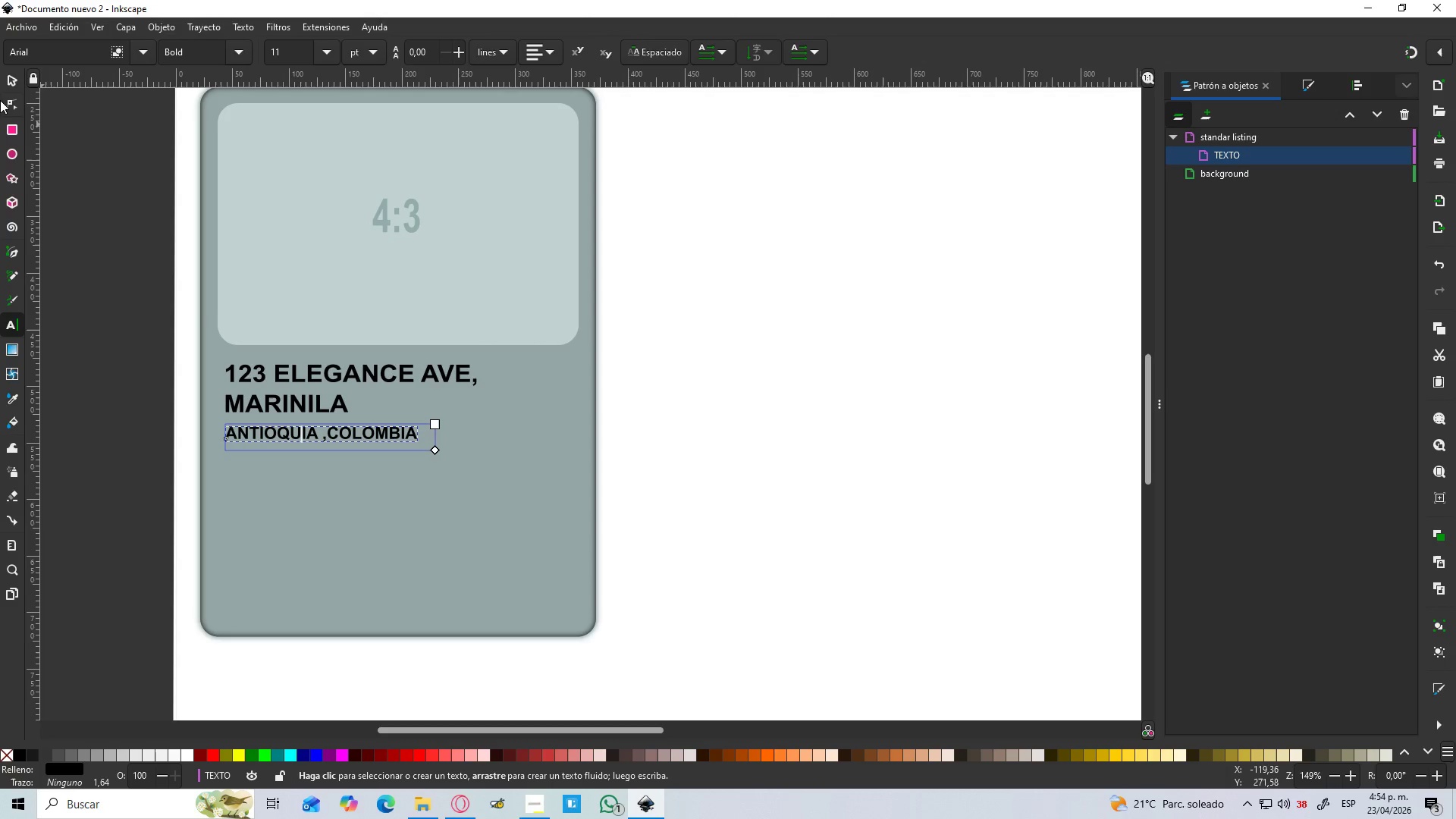 
left_click([11, 80])
 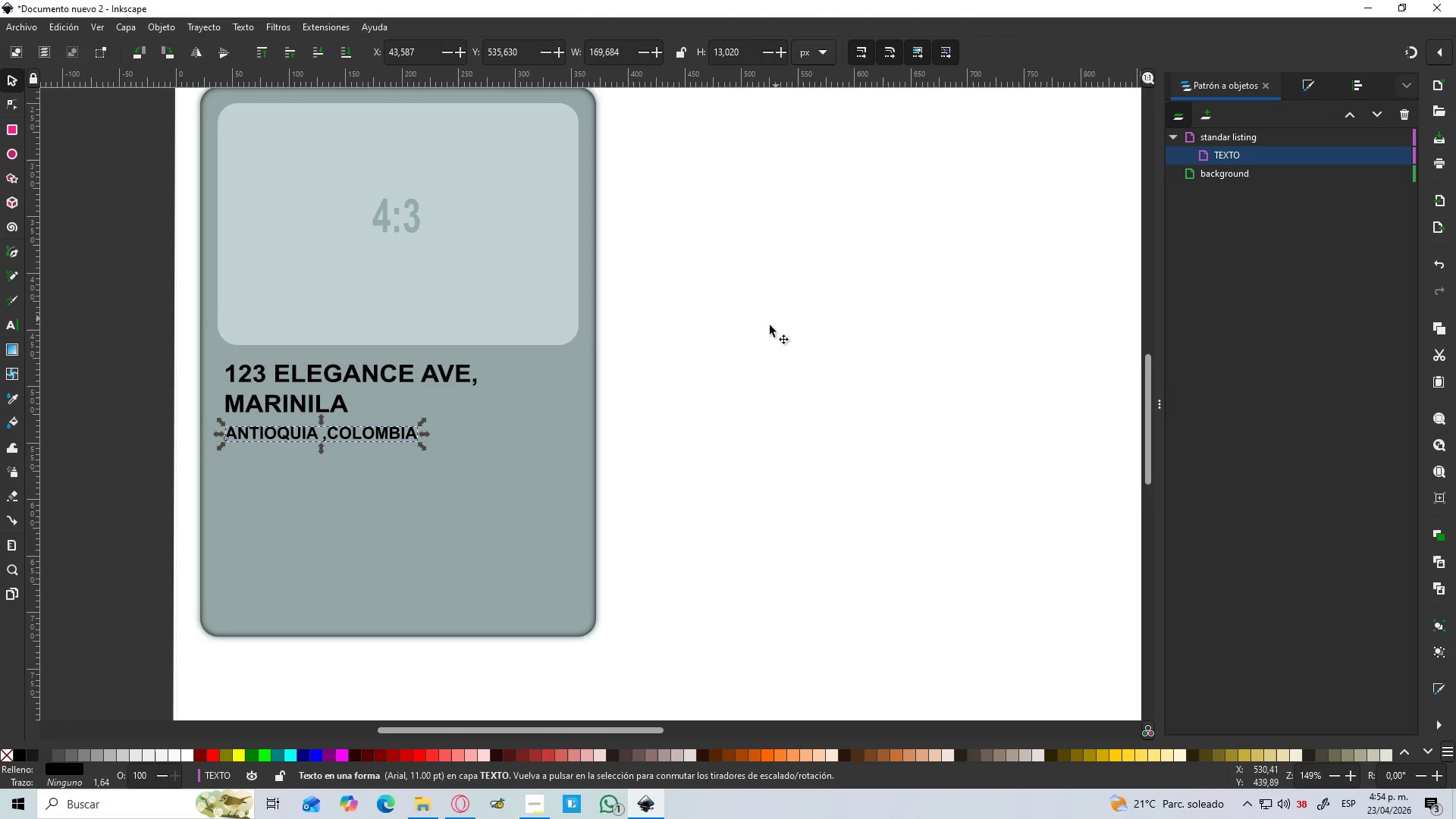 
left_click([772, 351])
 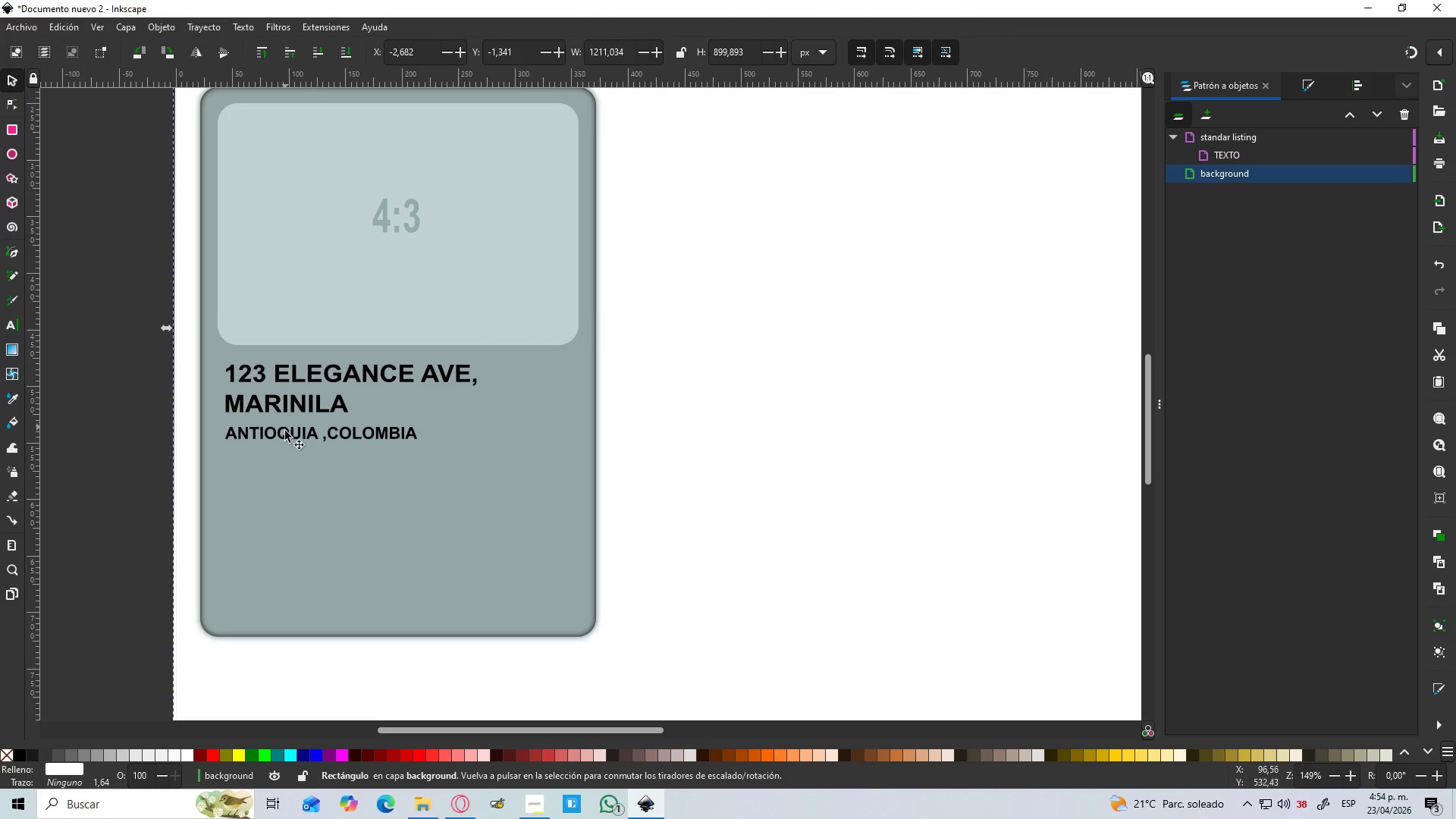 
left_click([285, 431])
 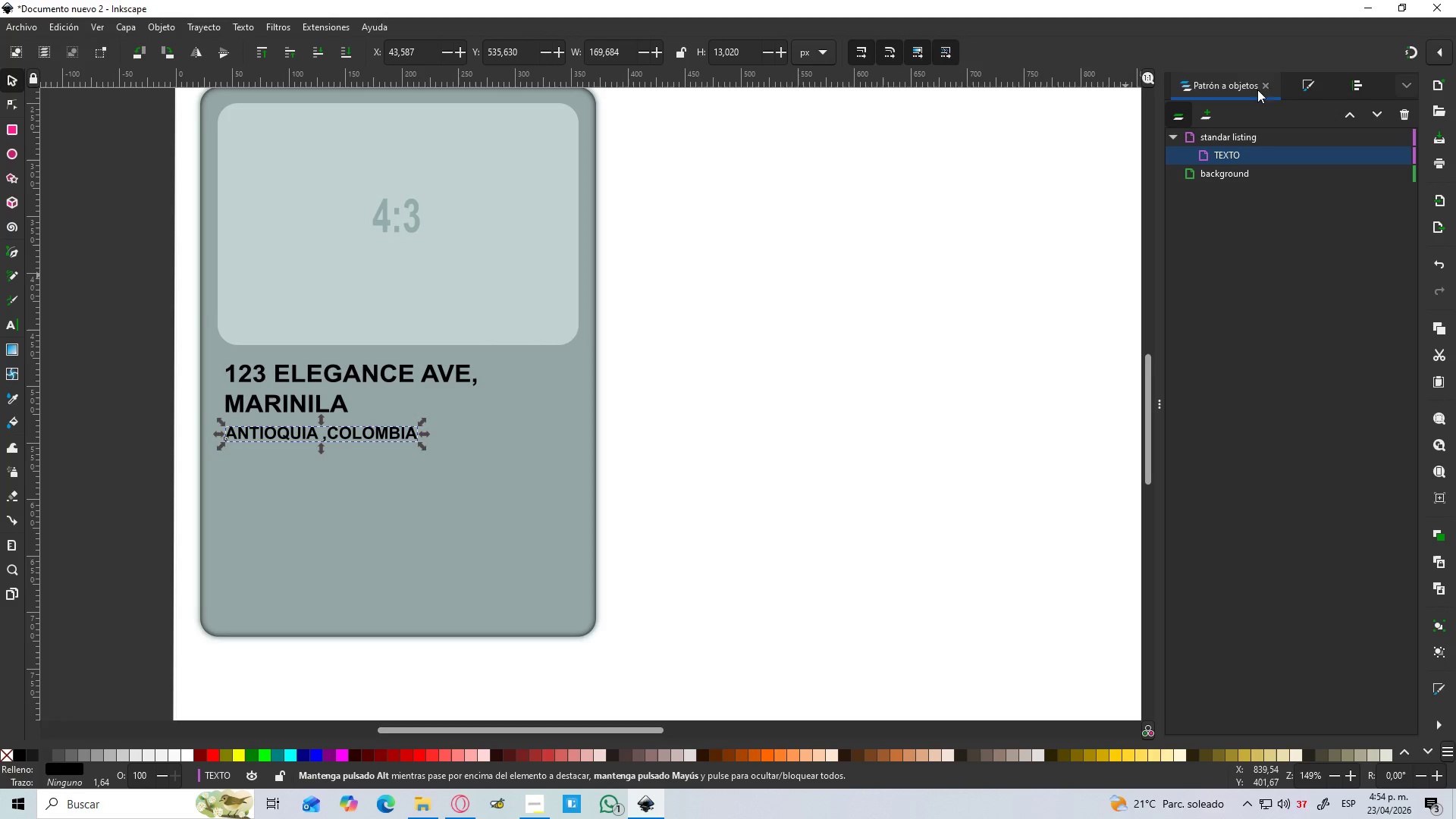 
left_click([1294, 77])
 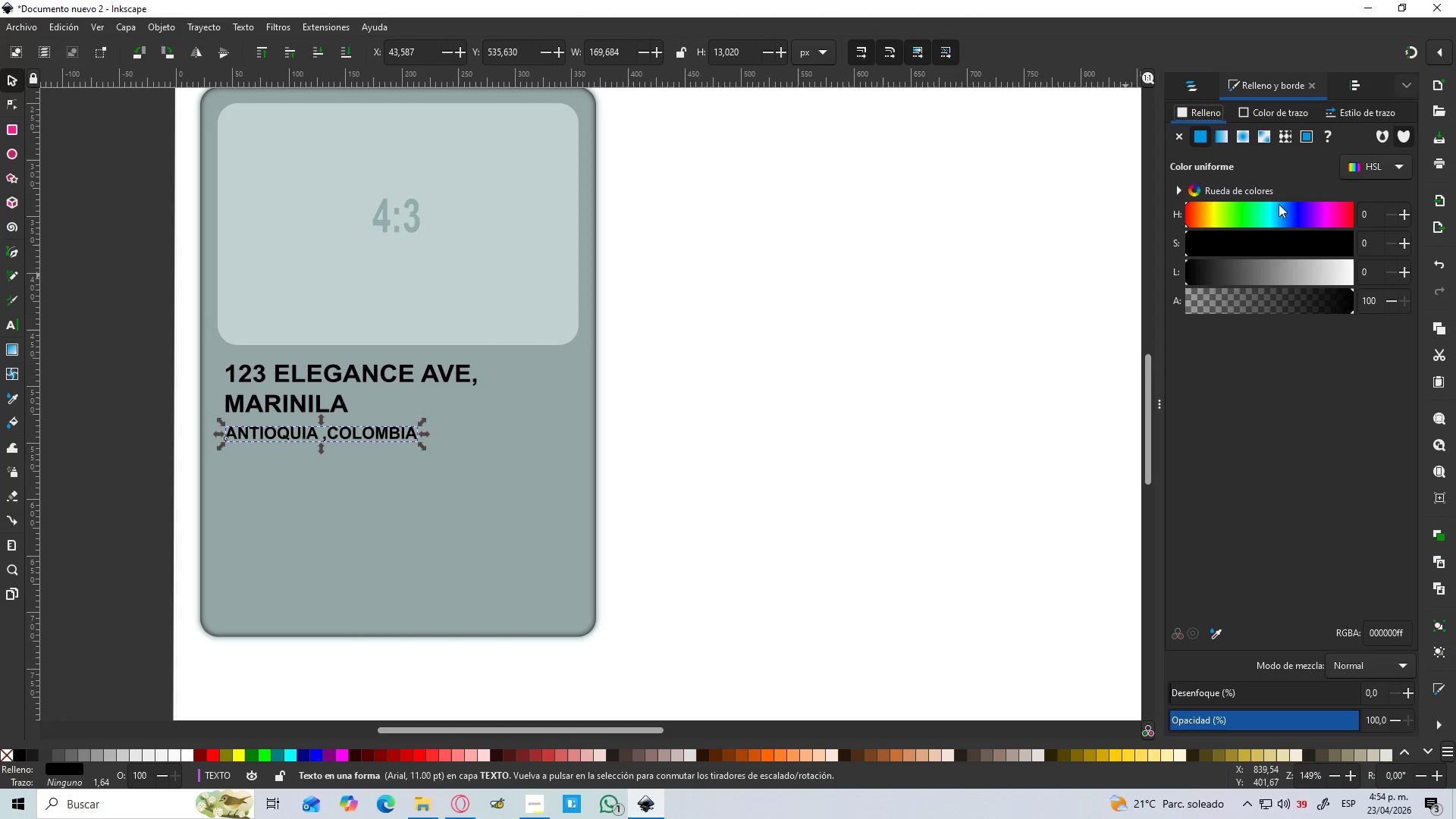 
left_click_drag(start_coordinate=[1351, 724], to_coordinate=[1323, 717])
 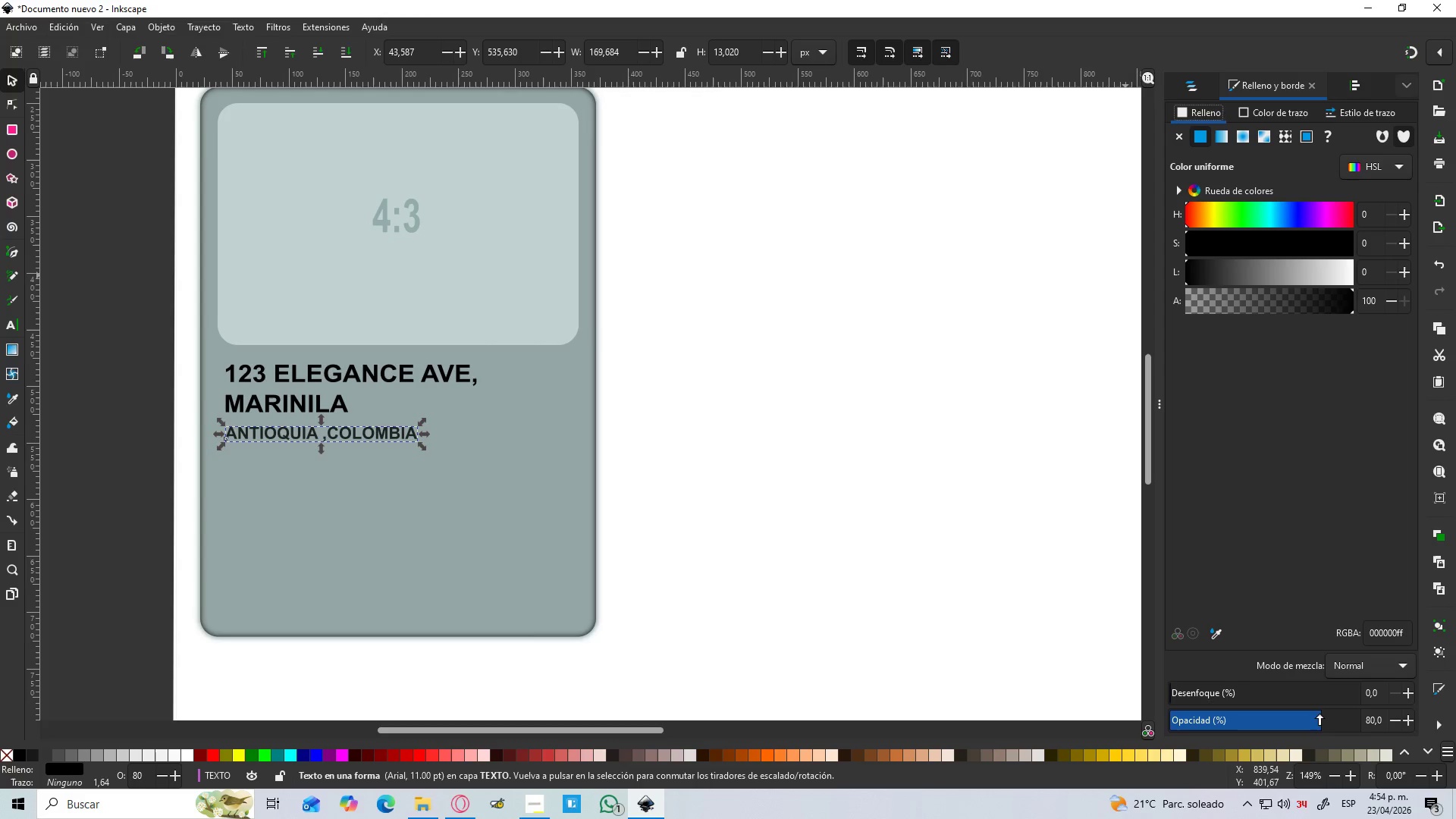 
left_click_drag(start_coordinate=[1317, 714], to_coordinate=[1284, 712])
 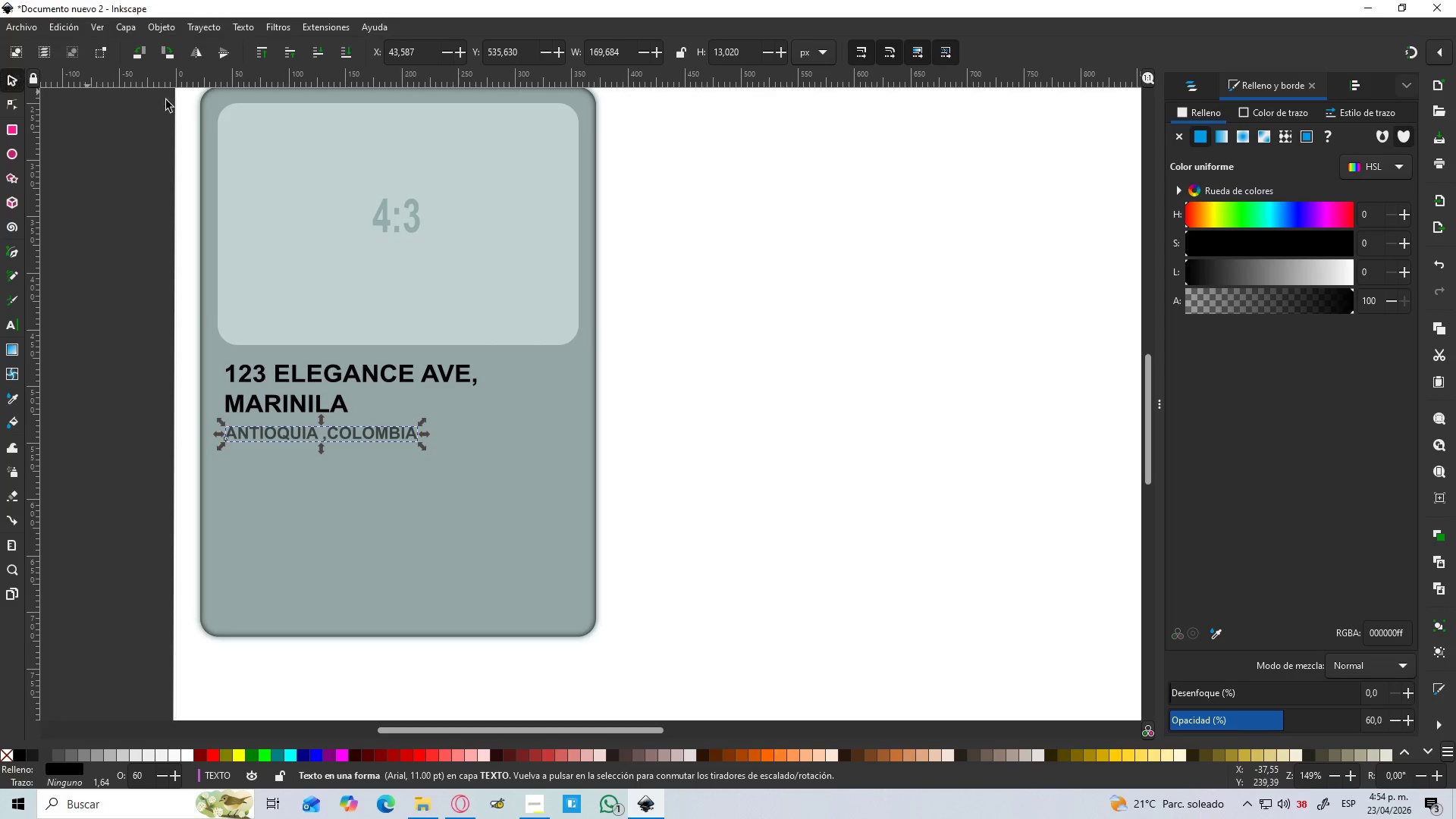 
left_click([716, 312])
 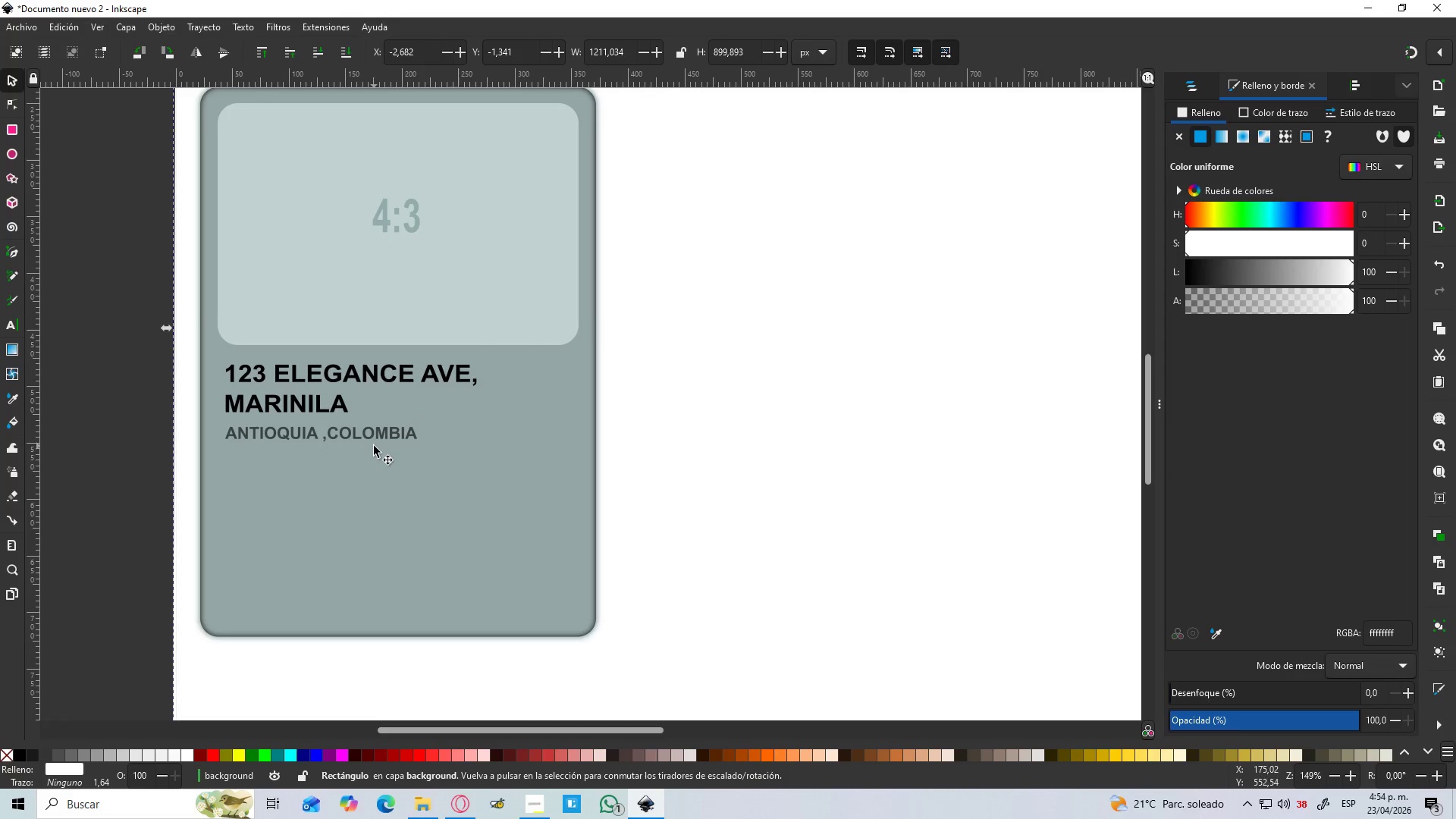 
left_click([364, 439])
 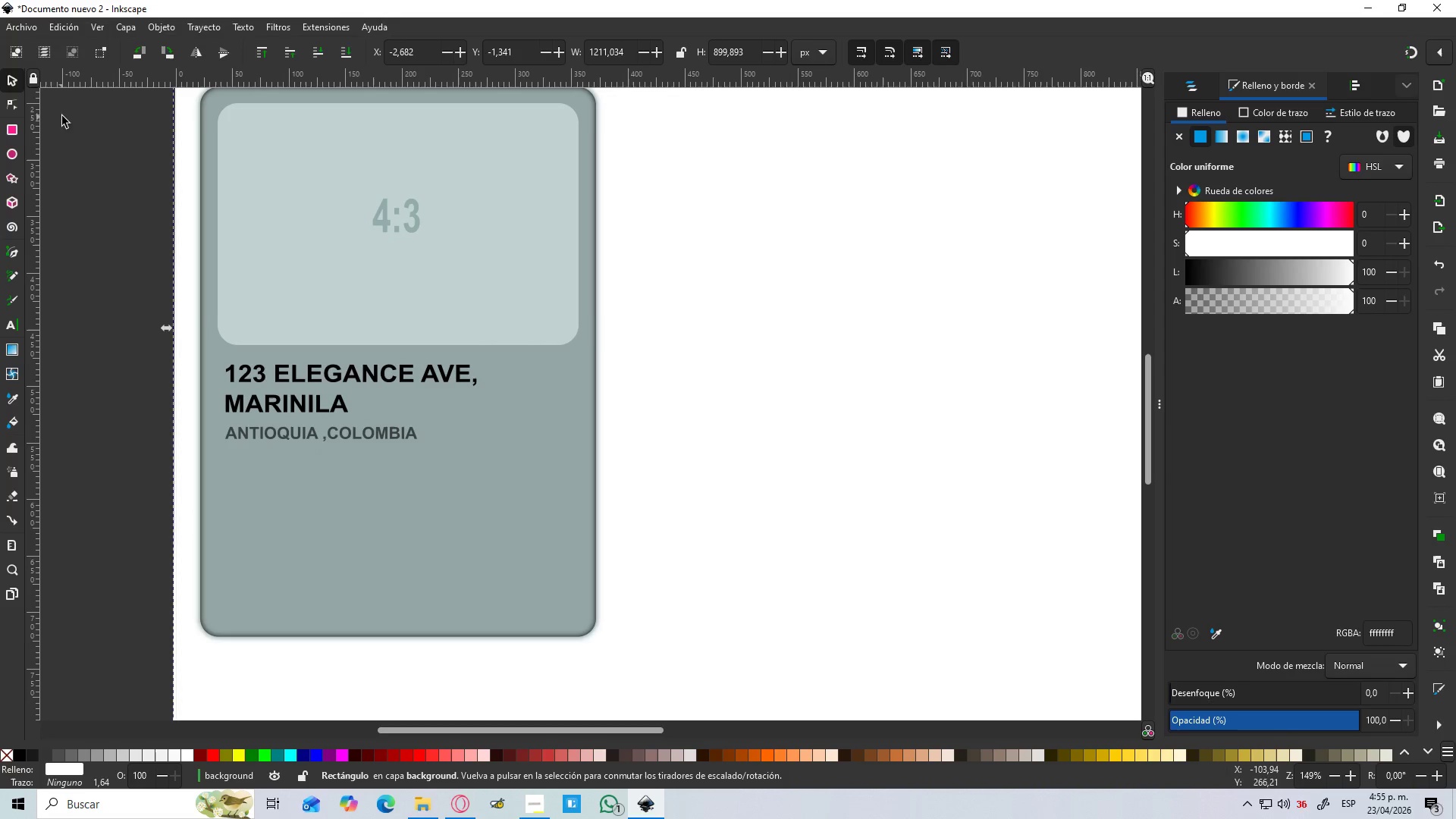 
left_click([1202, 80])
 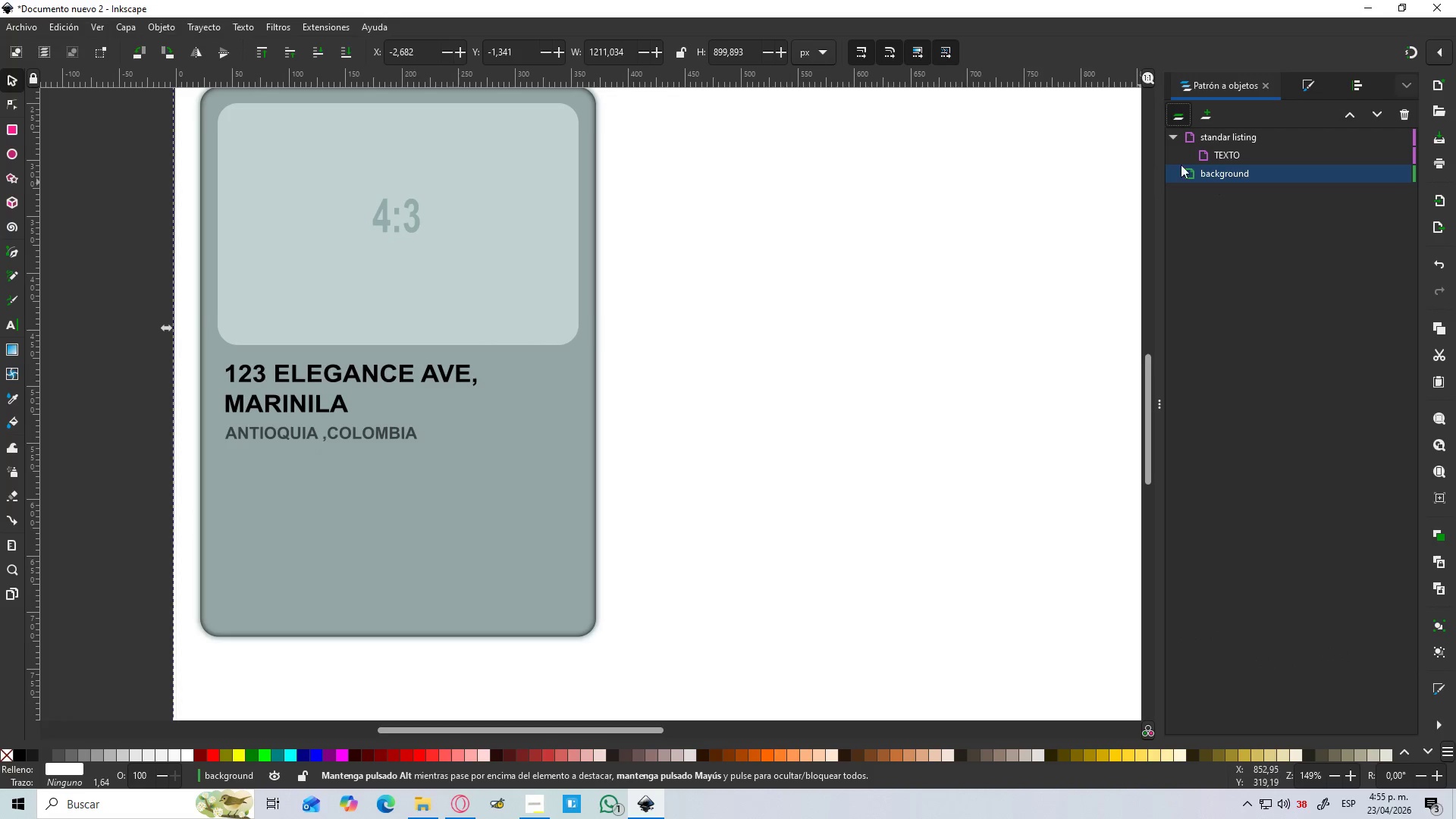 
left_click_drag(start_coordinate=[1228, 149], to_coordinate=[1233, 149])
 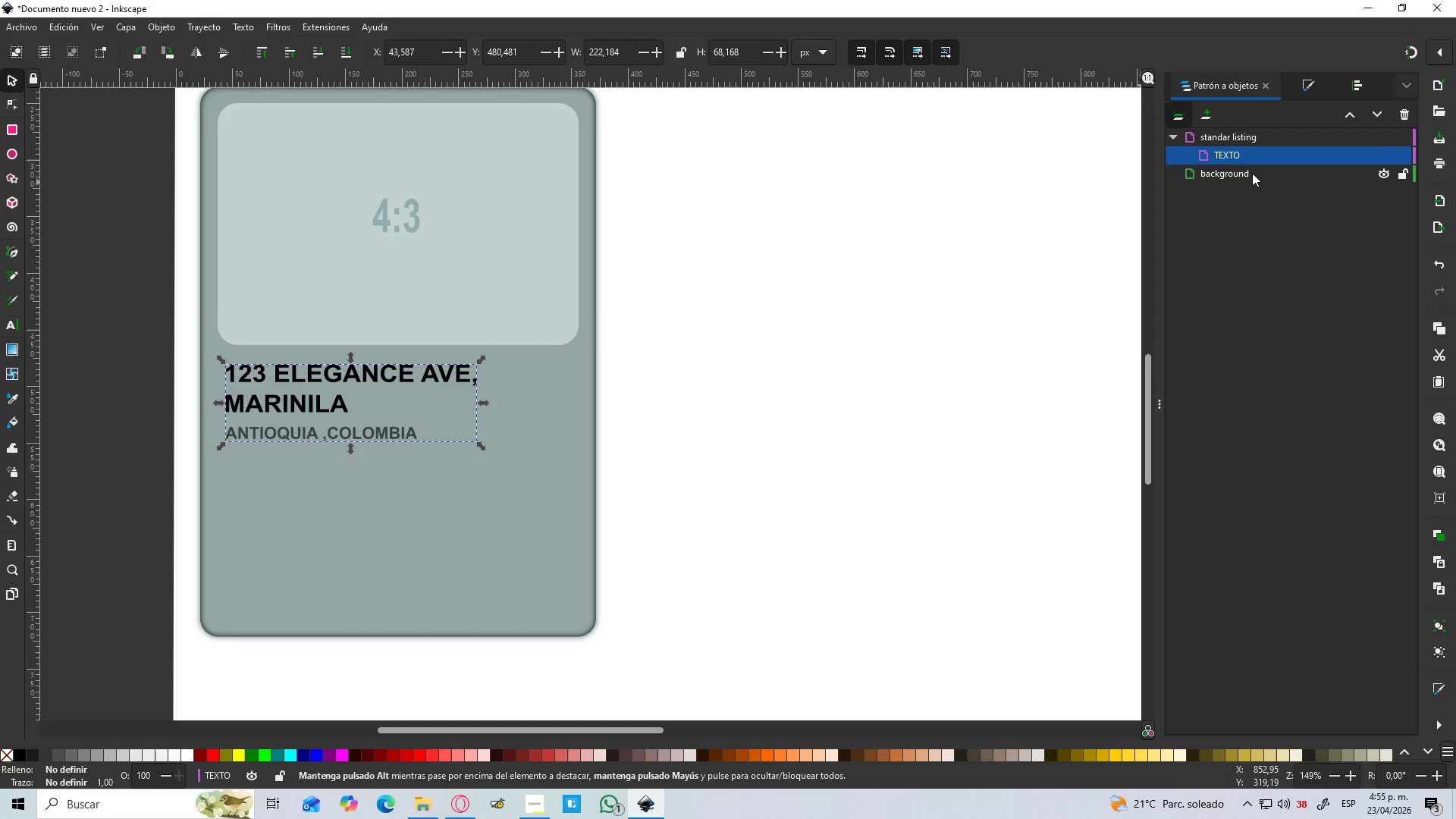 
left_click([1252, 173])
 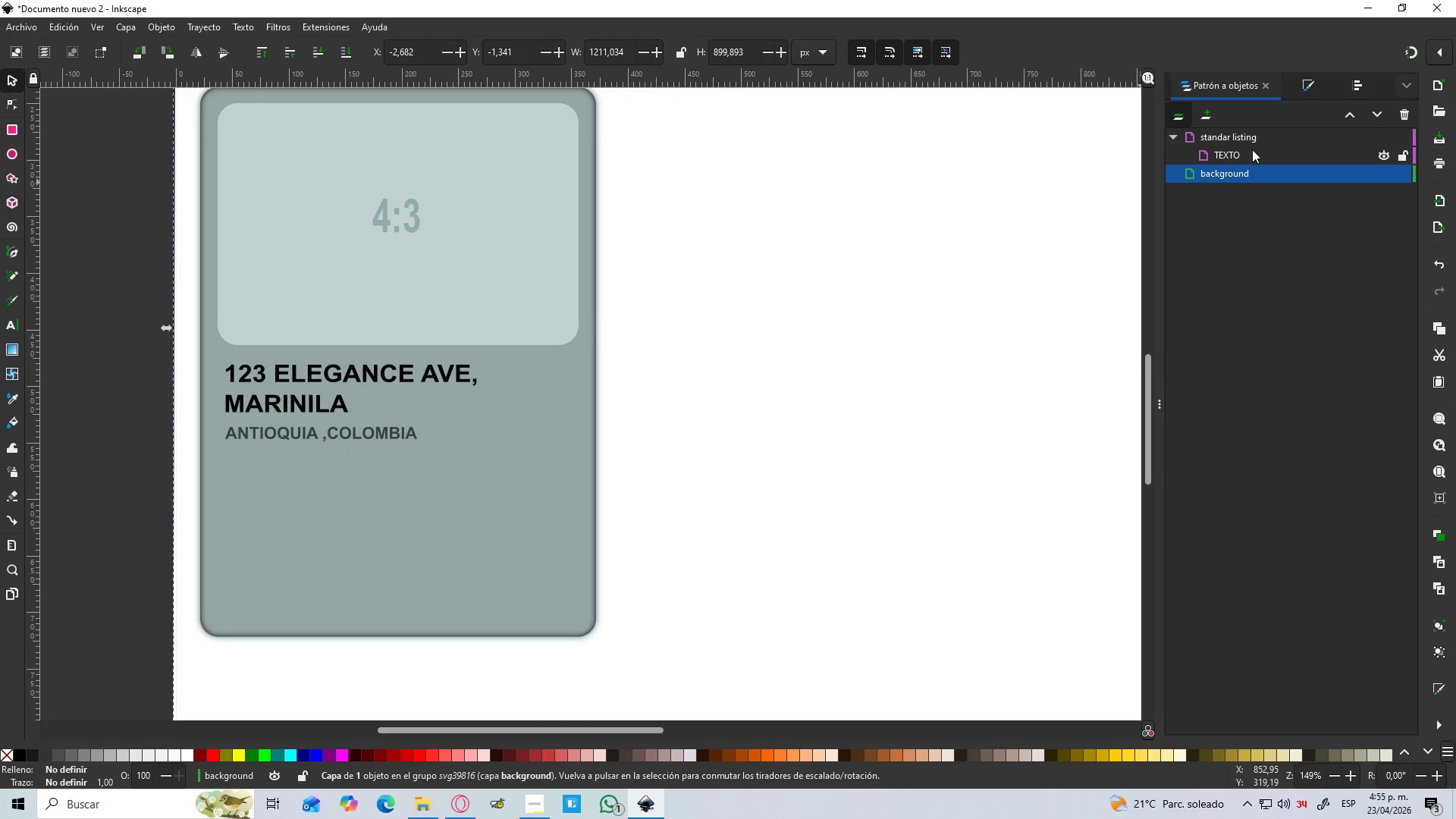 
left_click([1252, 149])
 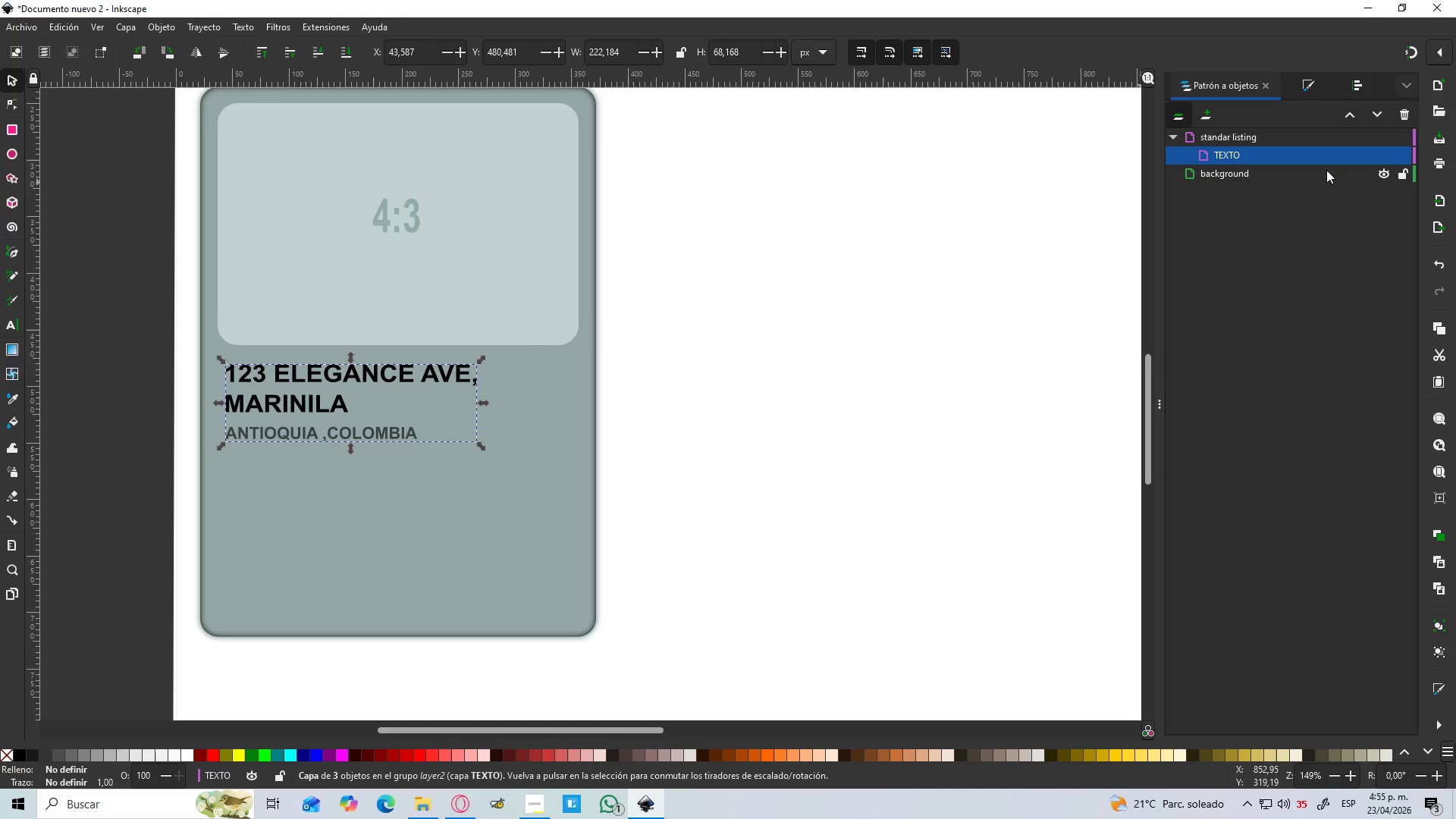 
left_click([1354, 169])
 